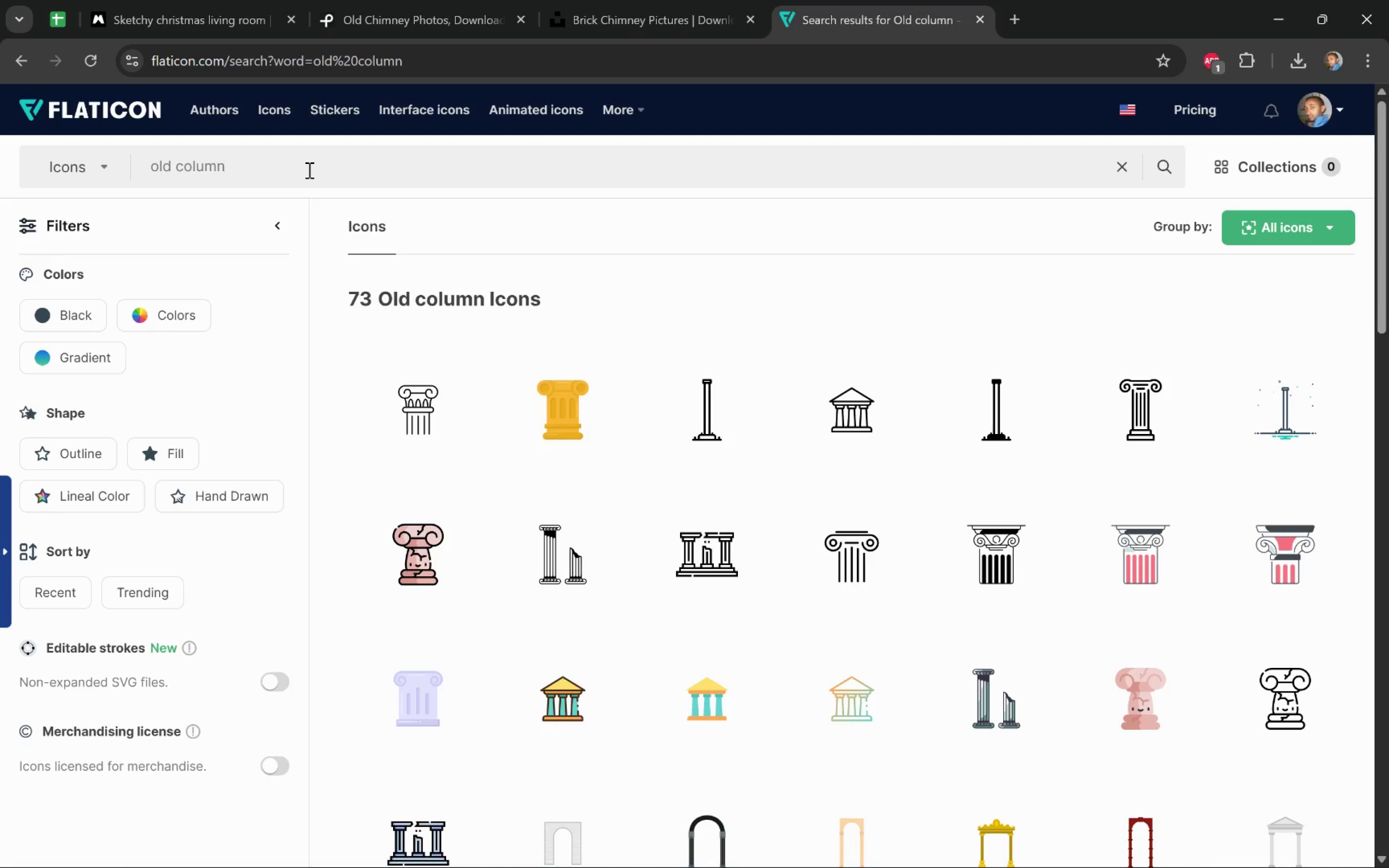 
key(Control+A)
 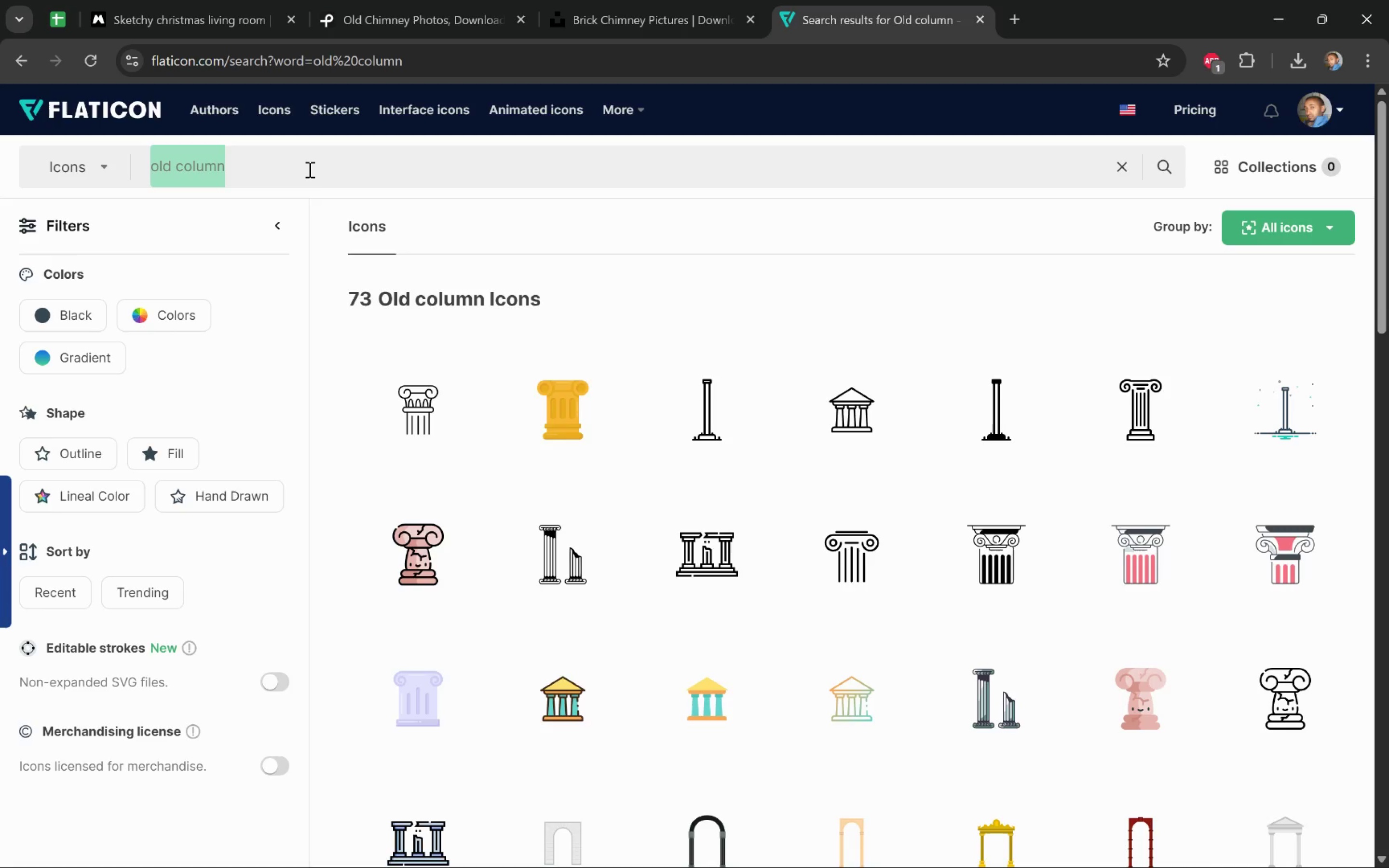 
type(craft)
 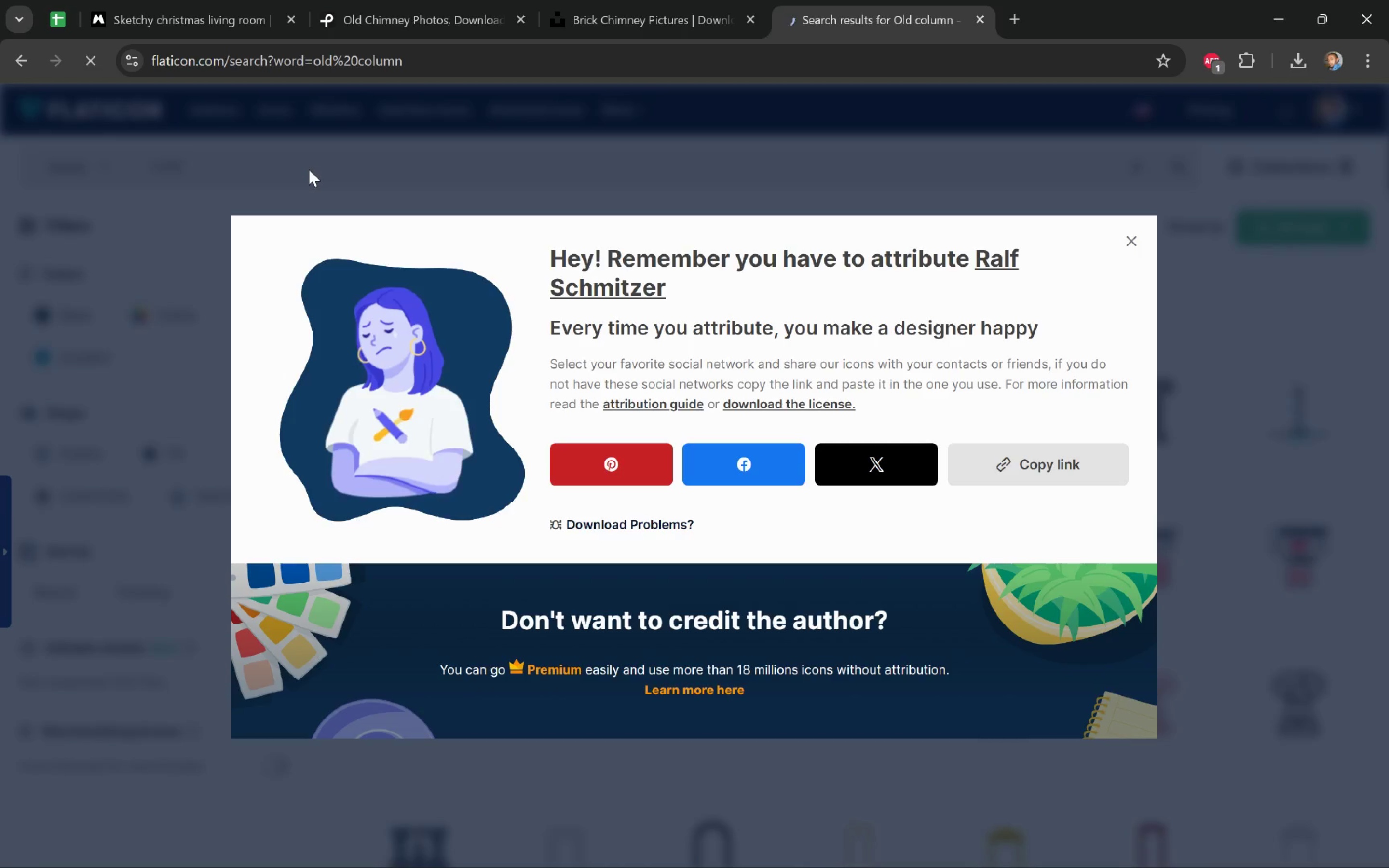 
left_click([309, 169])
 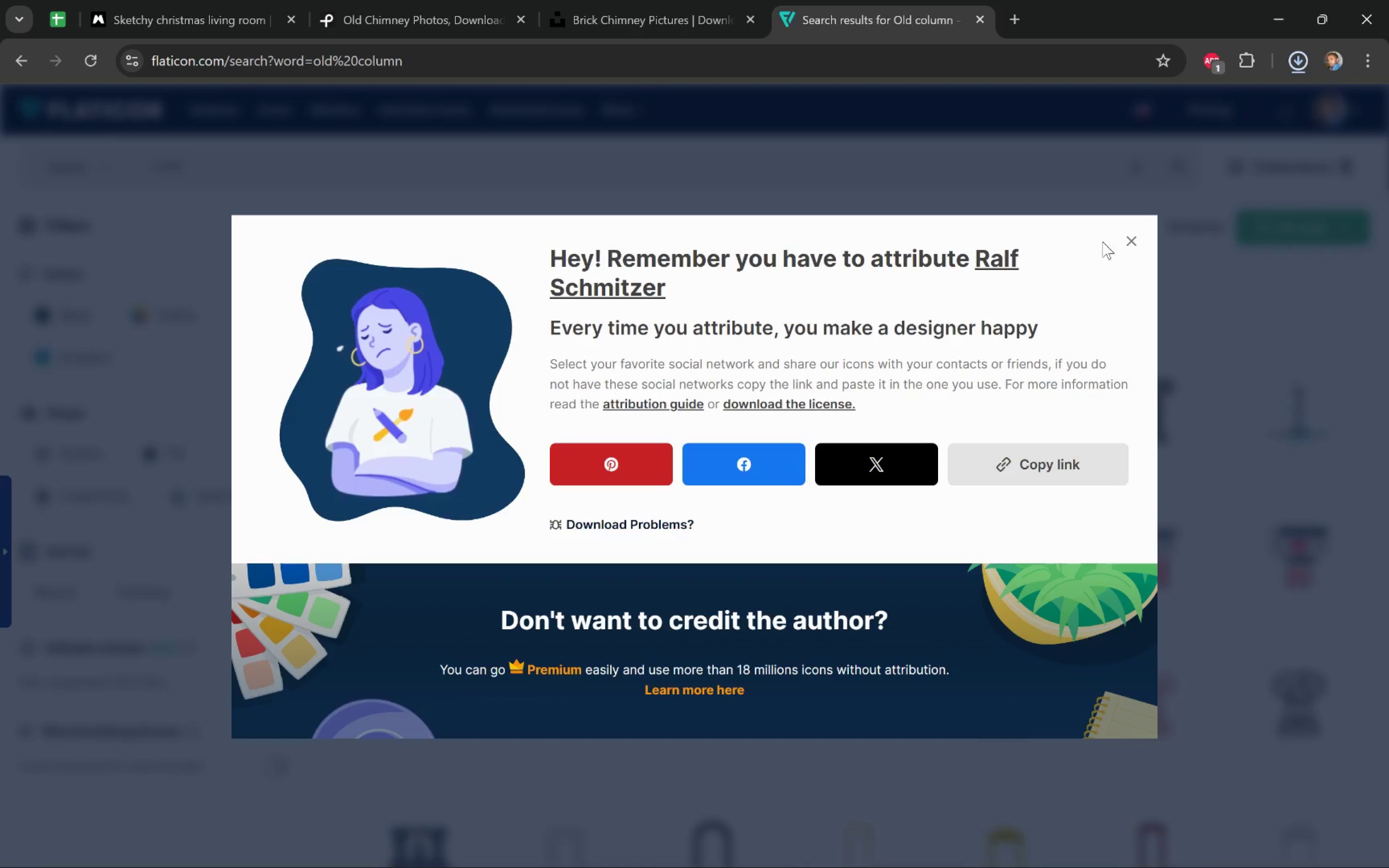 
left_click([1135, 233])
 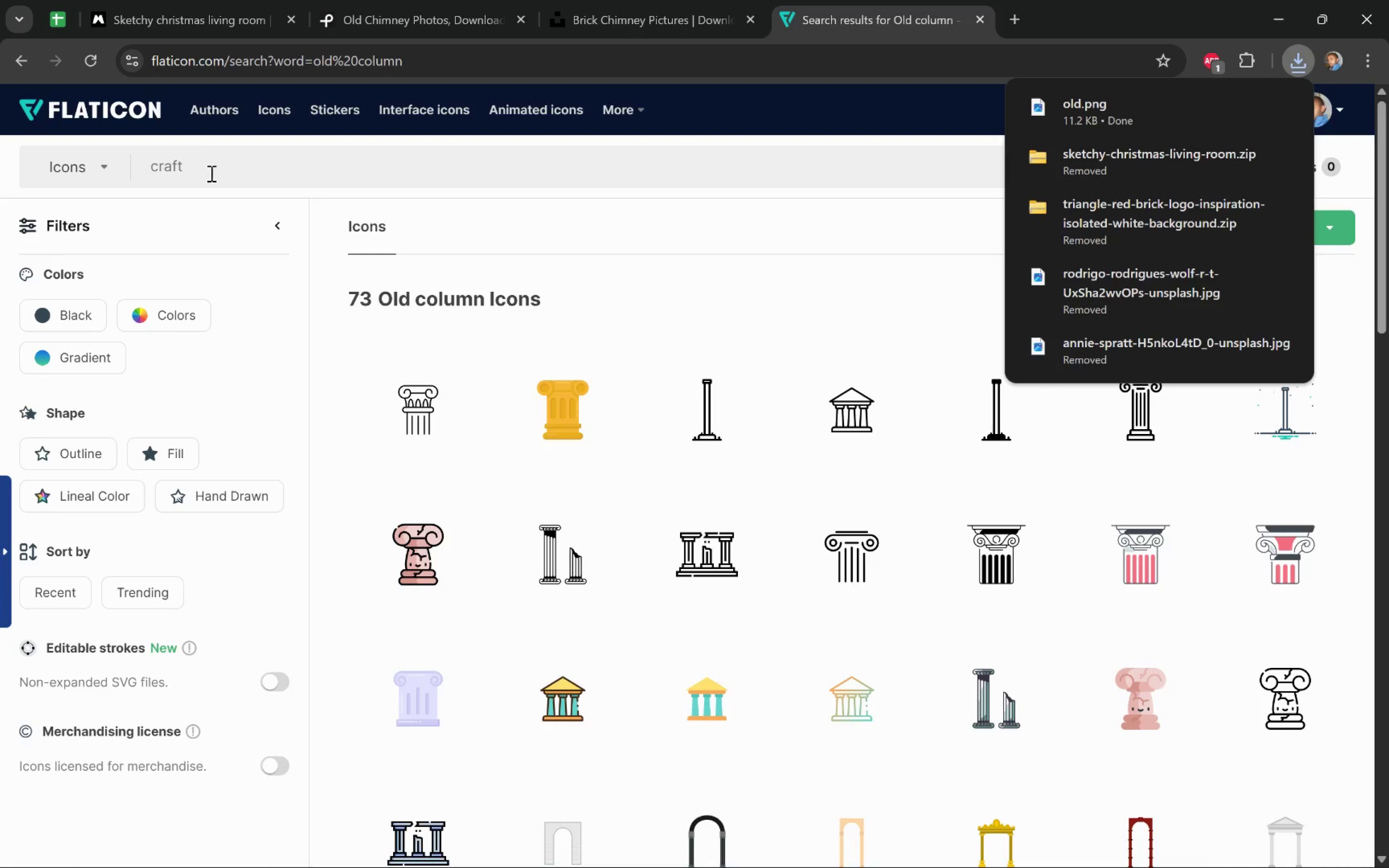 
left_click([219, 170])
 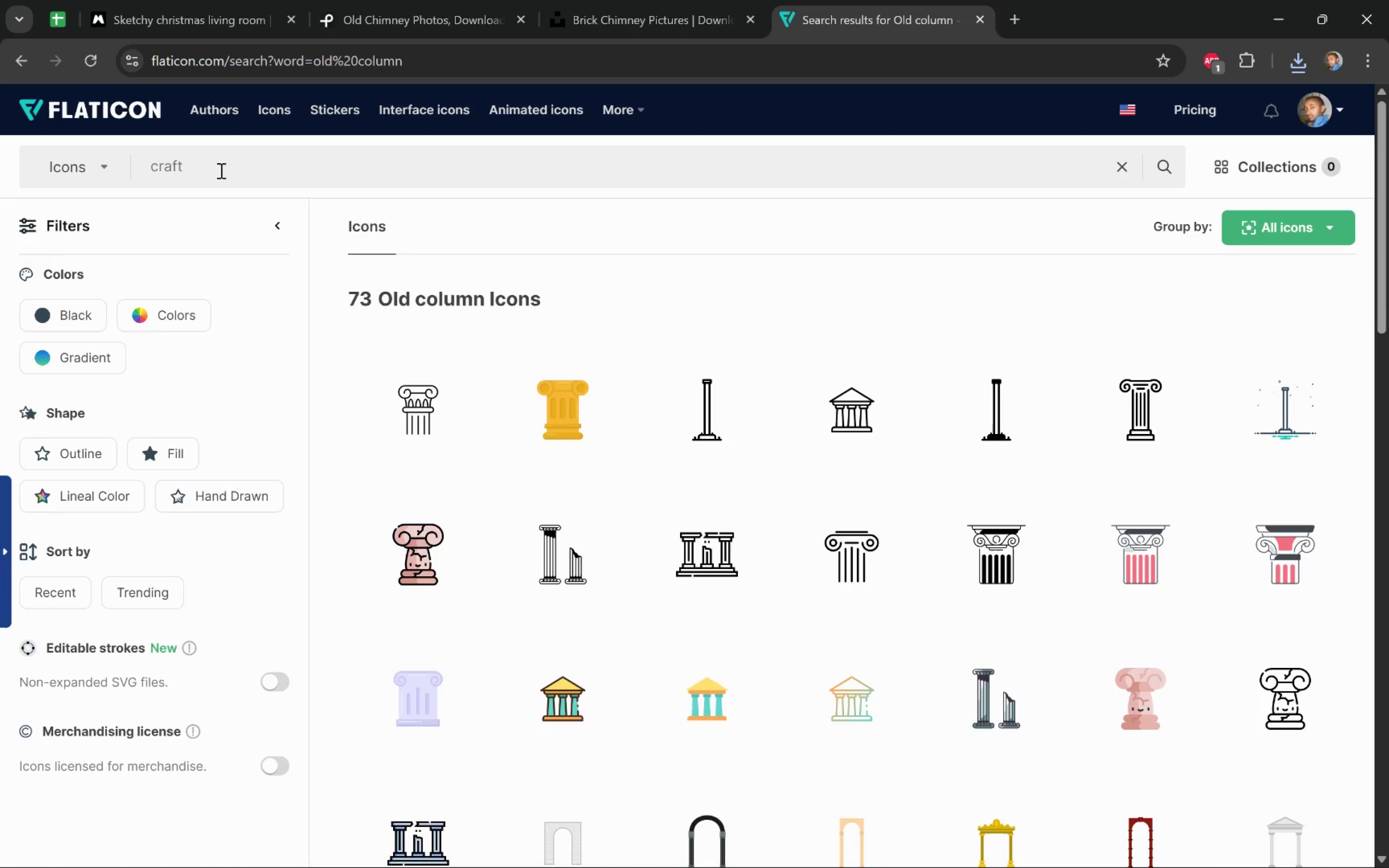 
type(smanship)
 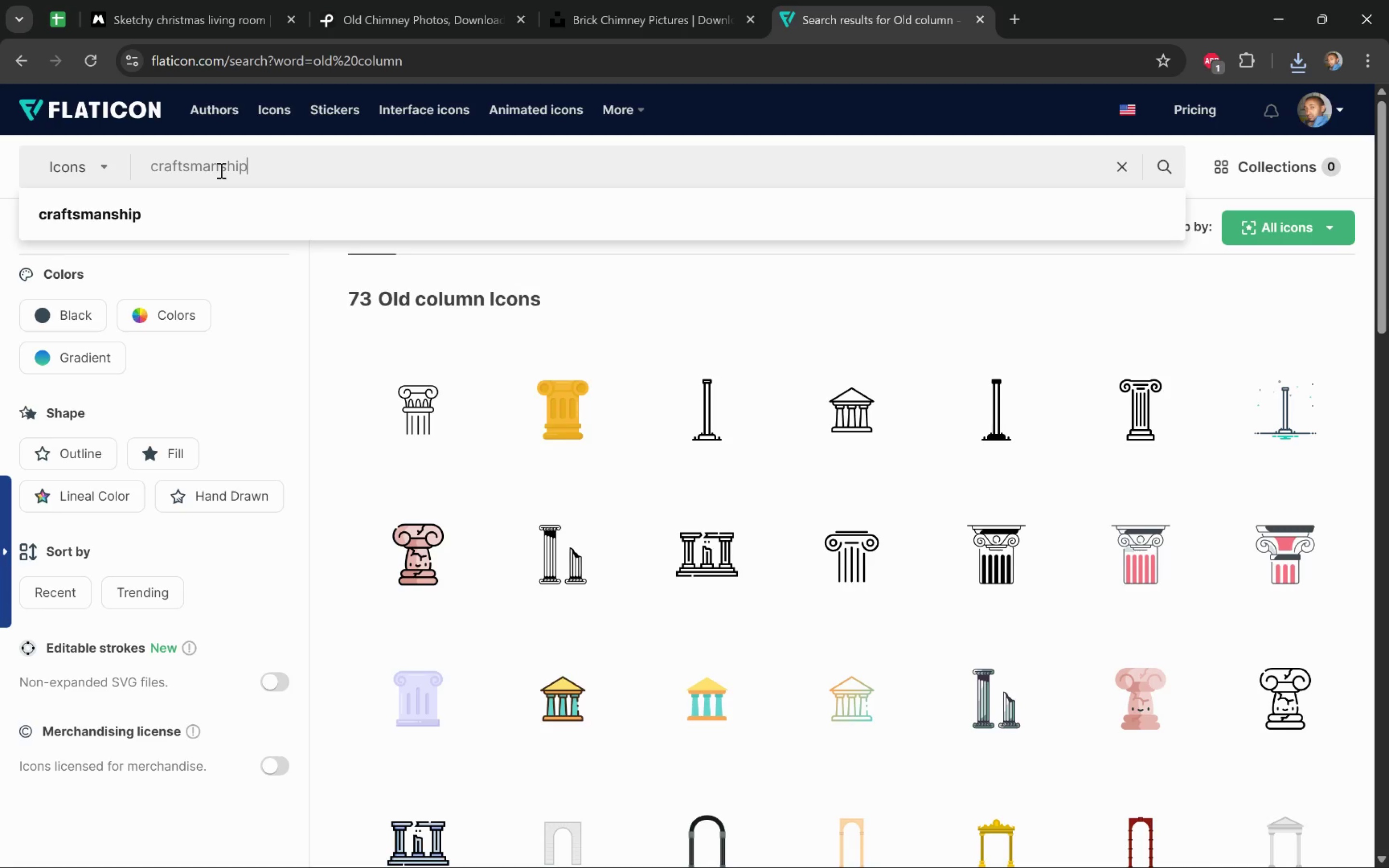 
key(Enter)
 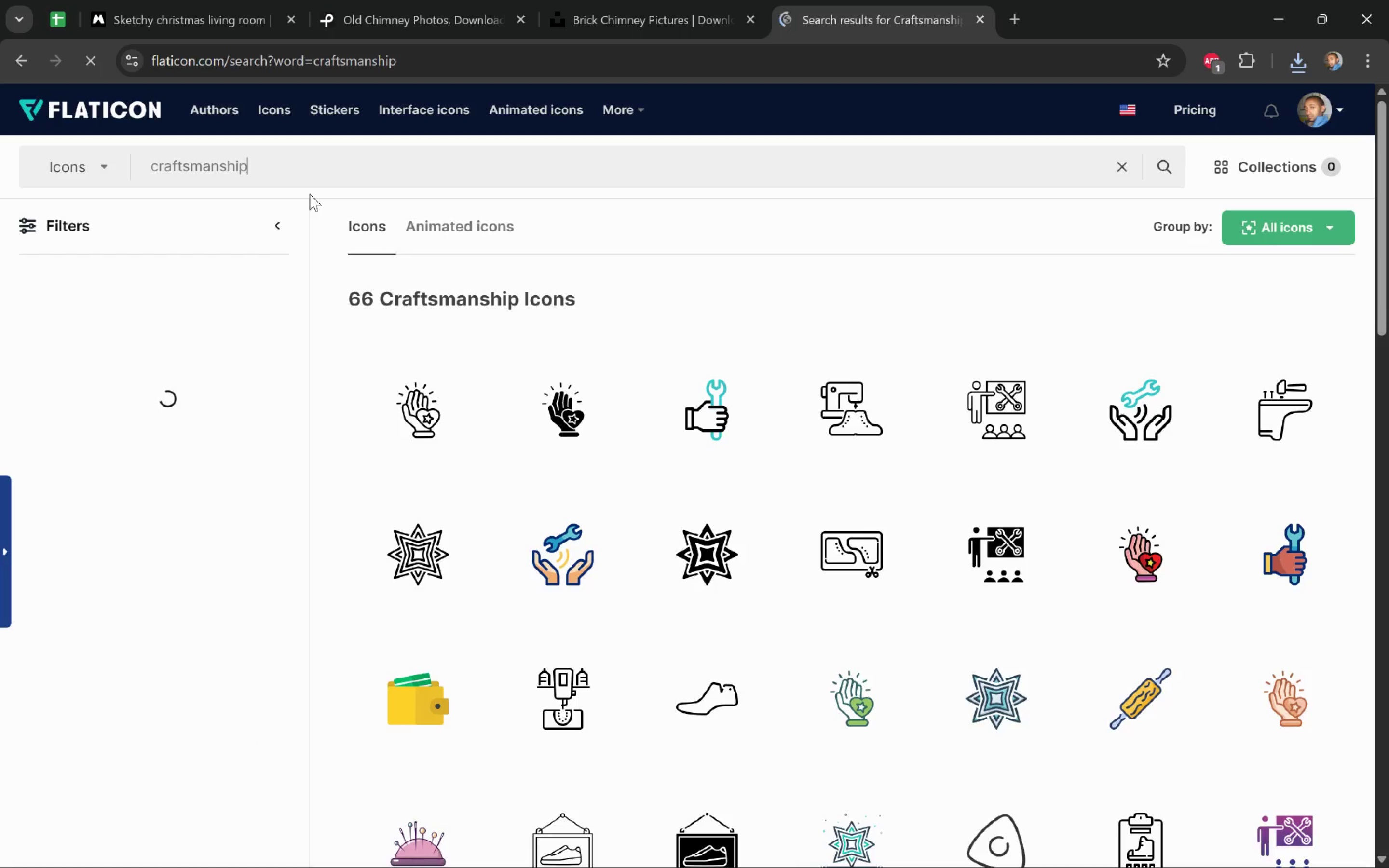 
wait(7.61)
 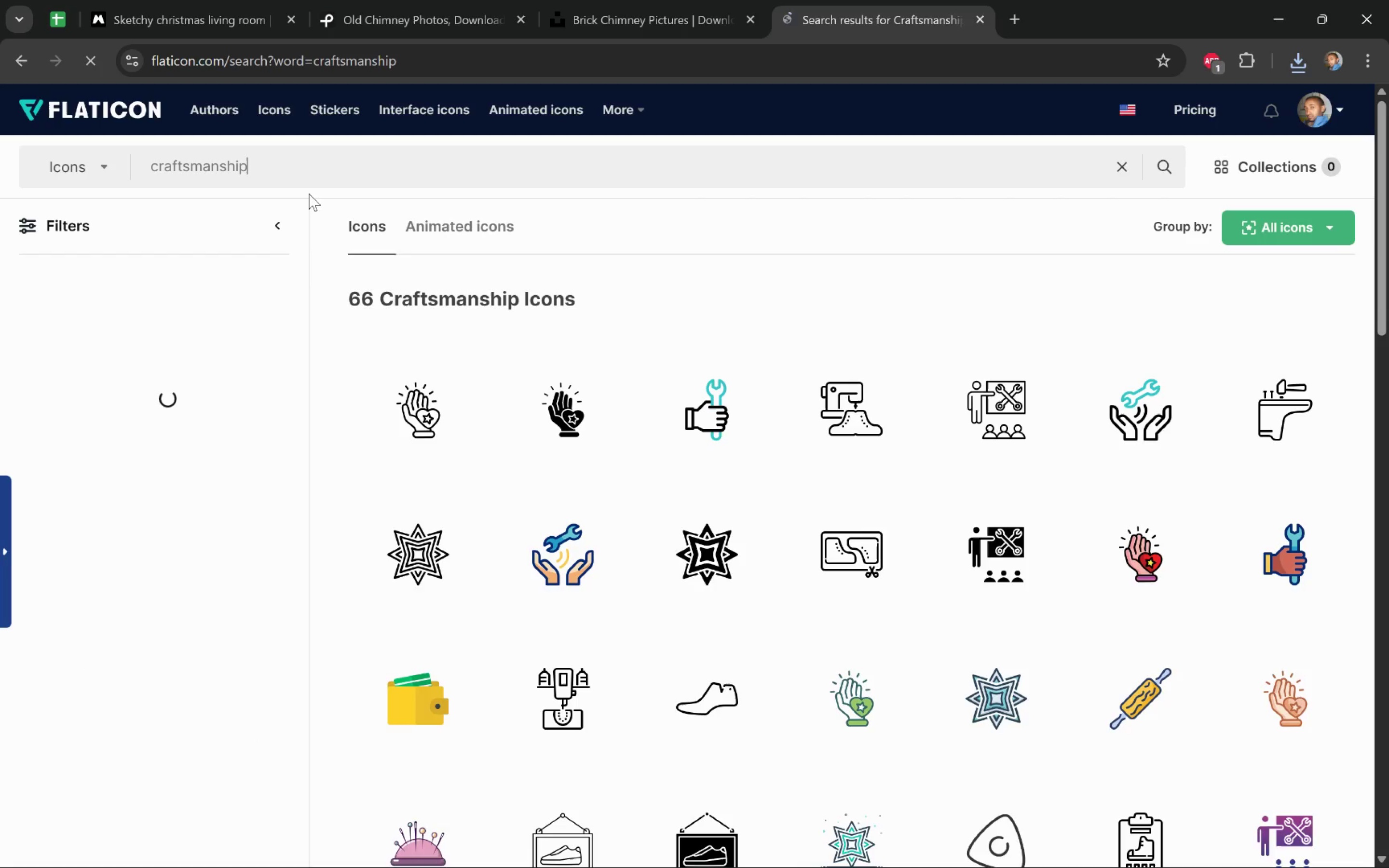 
left_click_drag(start_coordinate=[270, 168], to_coordinate=[115, 156])
 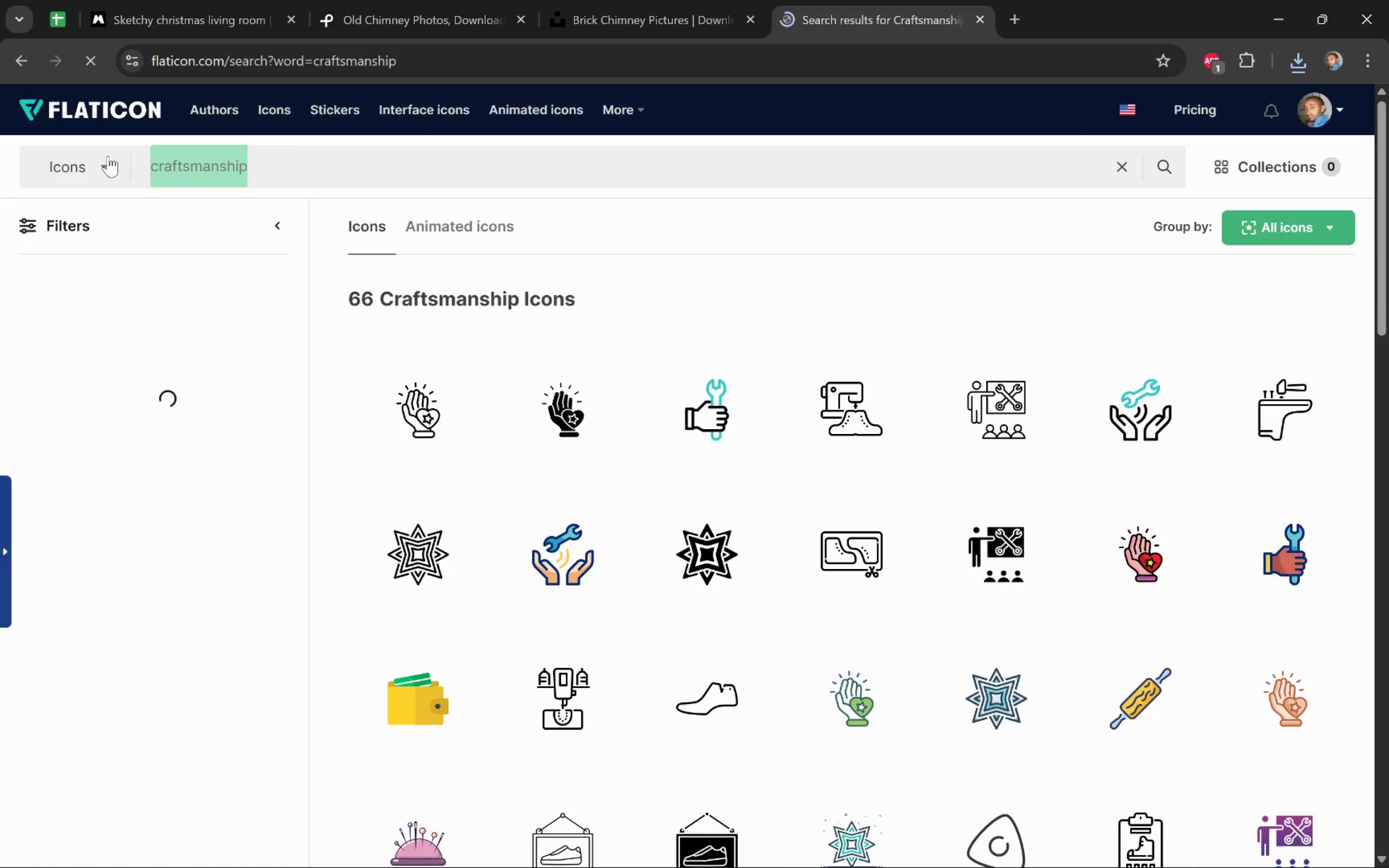 
type(hammer and chisel)
 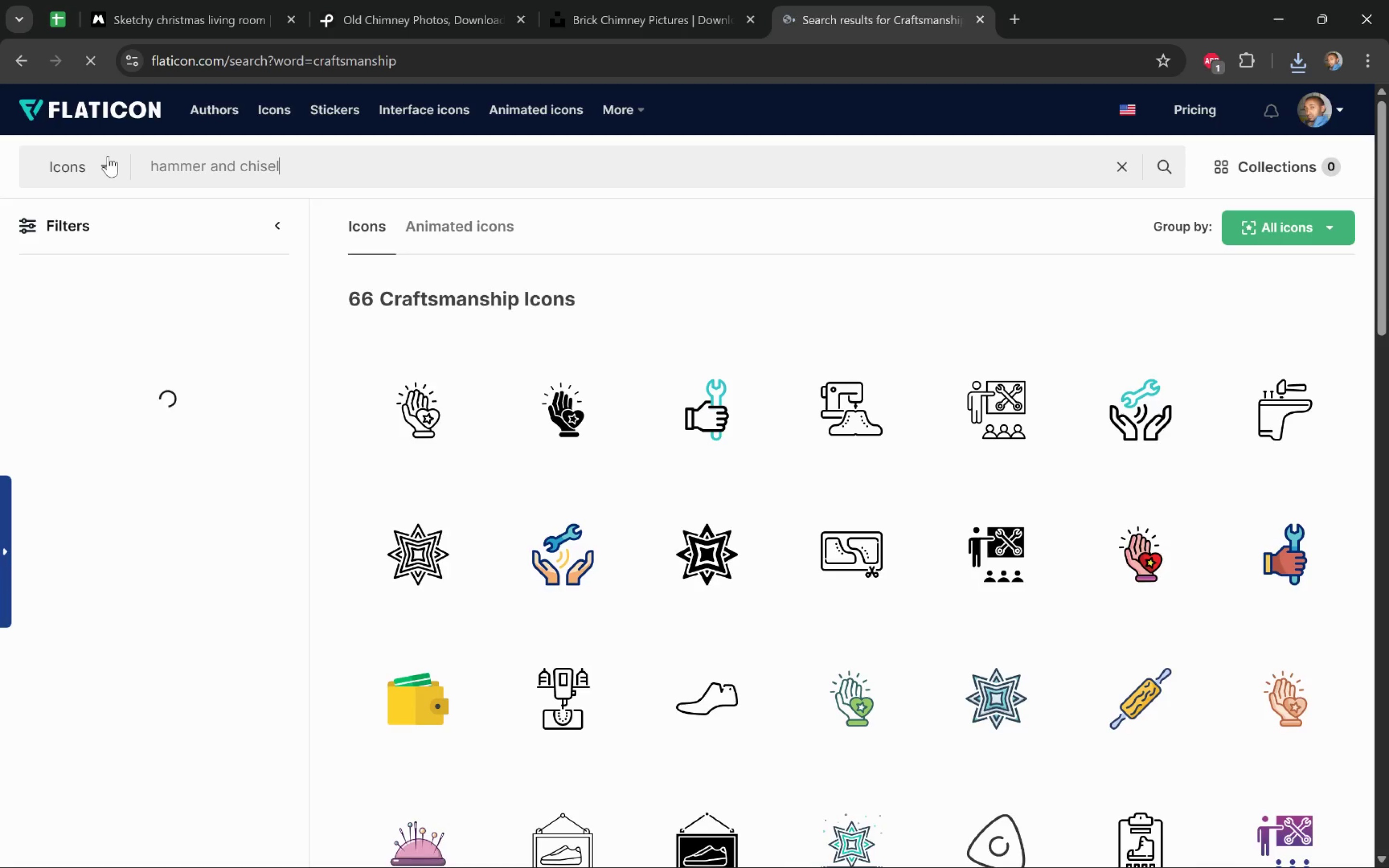 
key(Enter)
 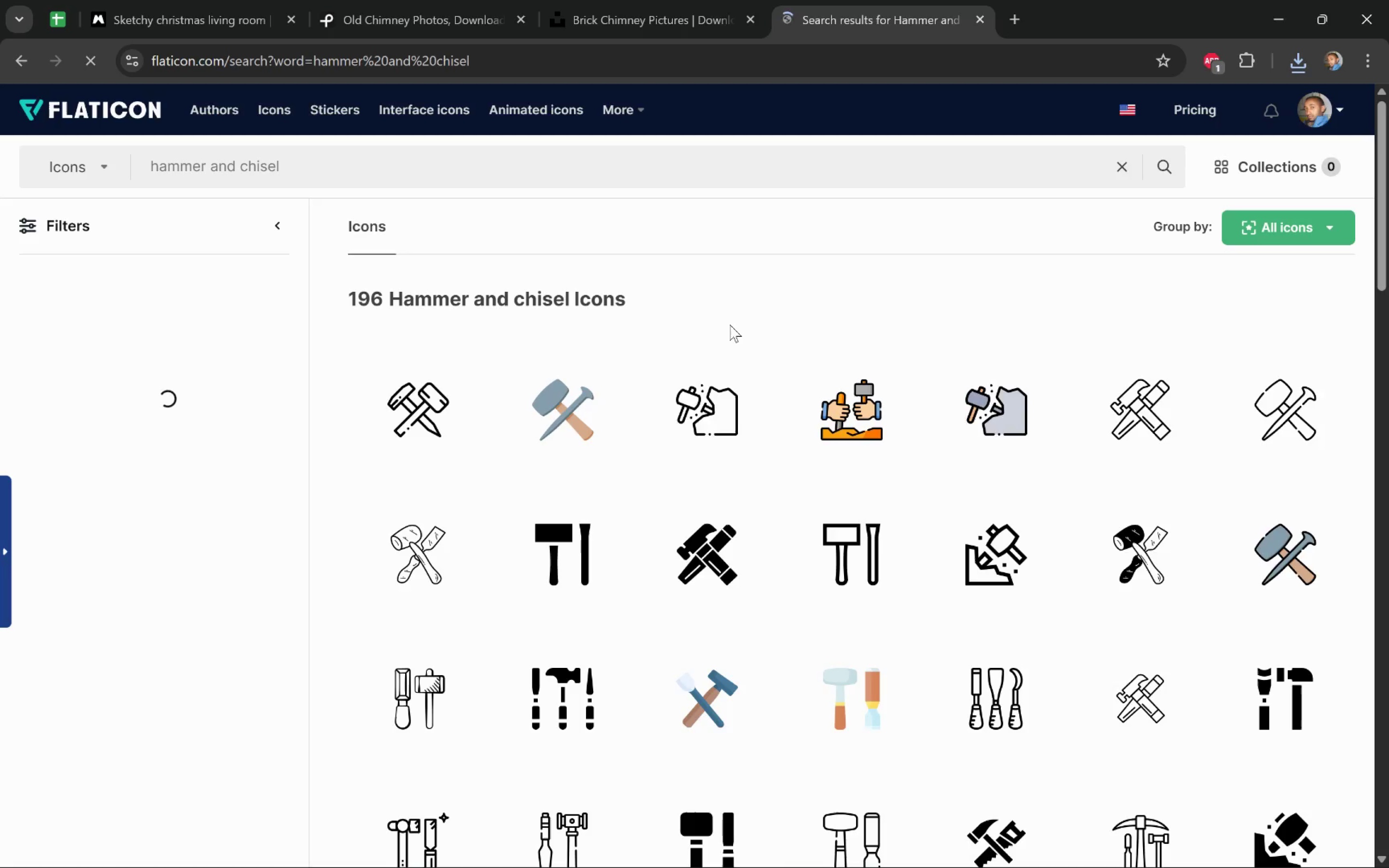 
wait(7.72)
 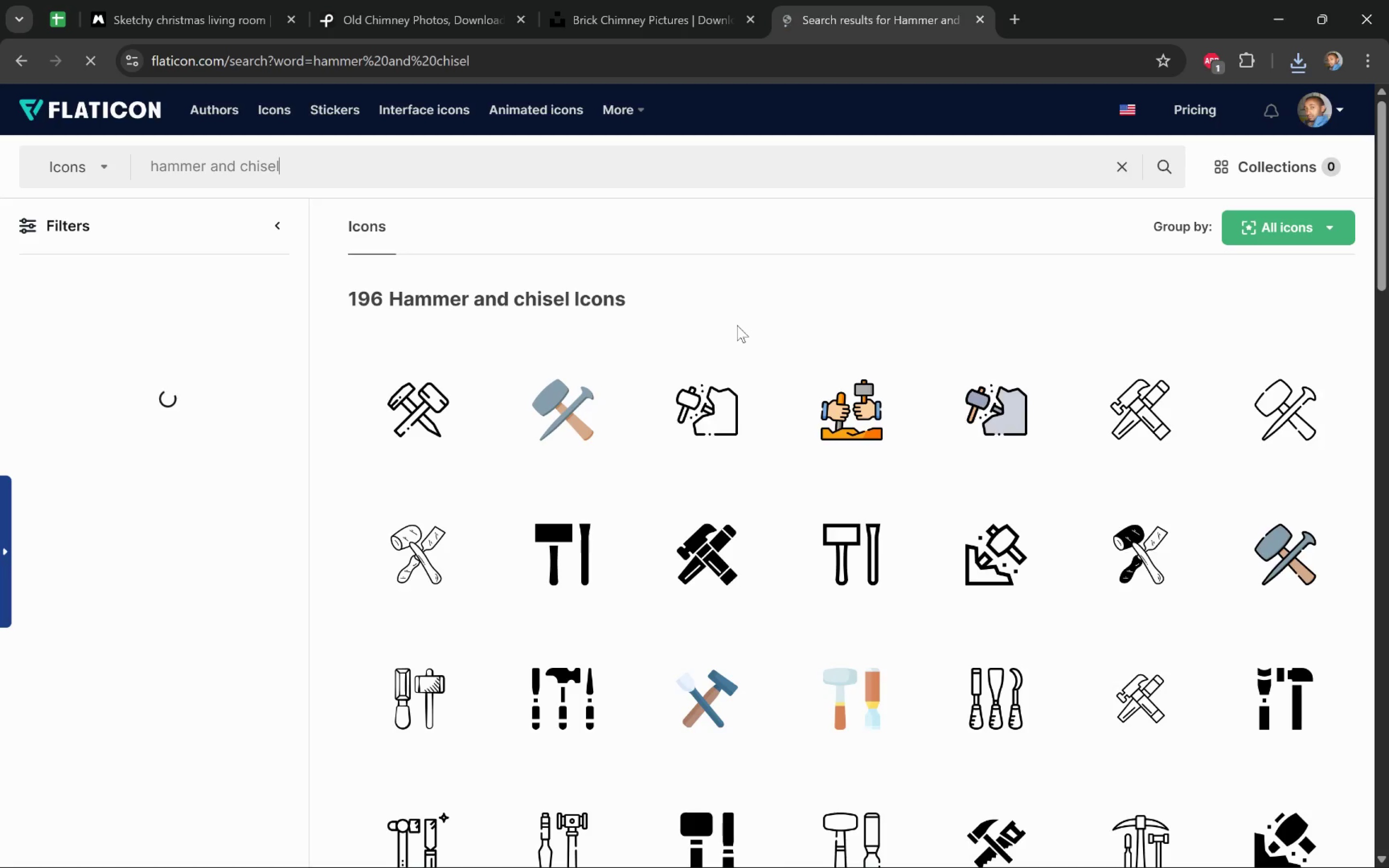 
key(Alt+Tab)
 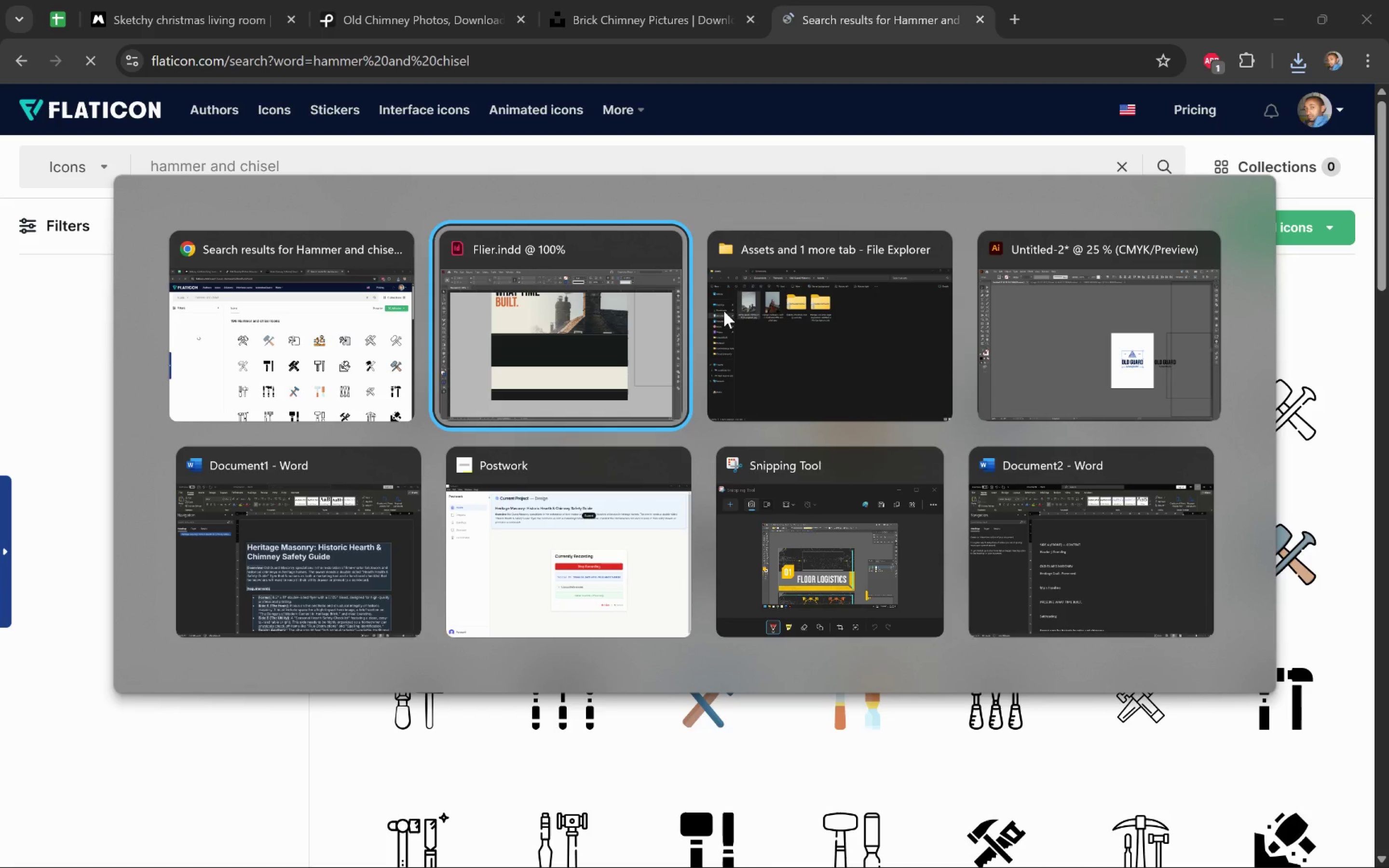 
key(Alt+Tab)
 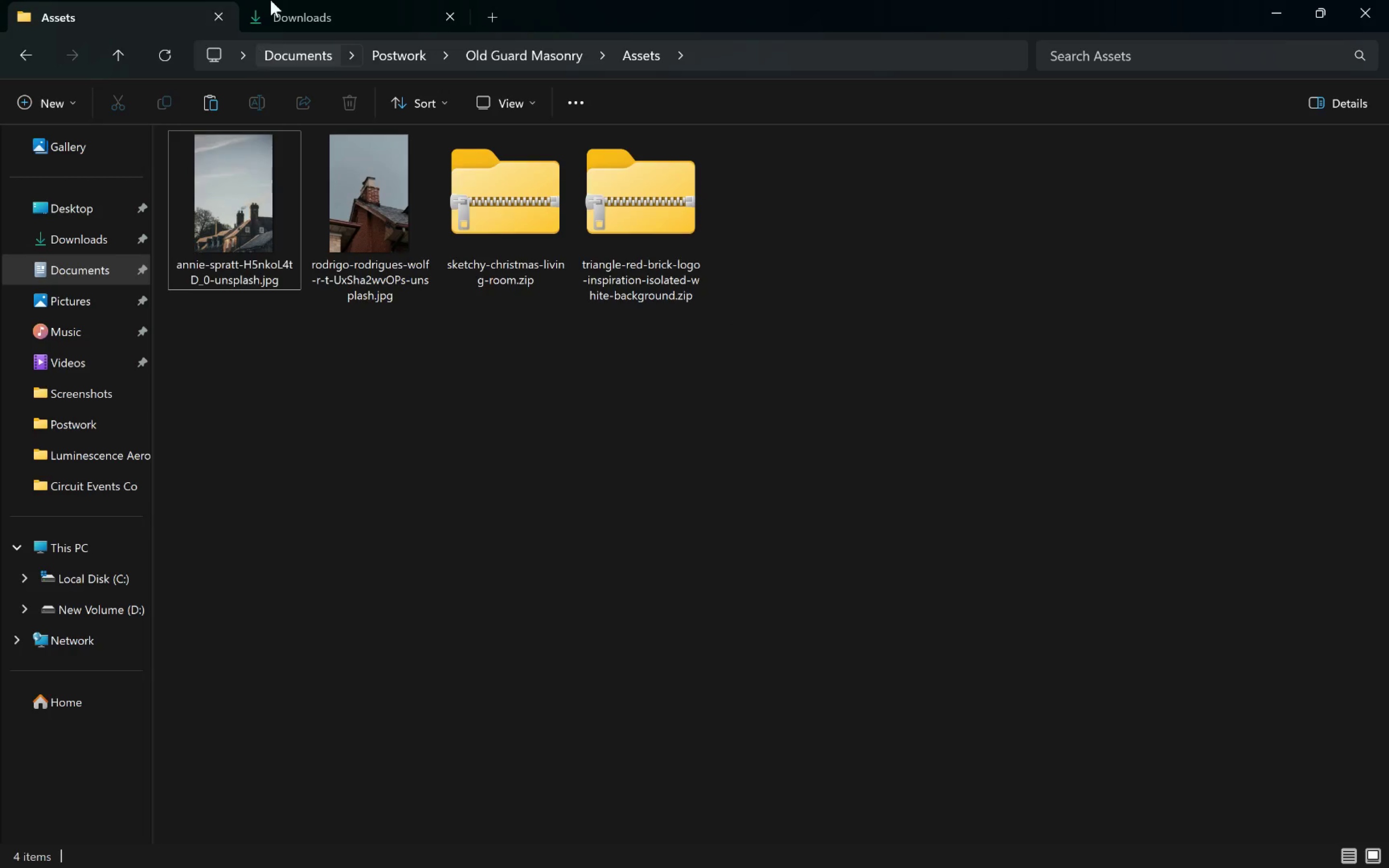 
left_click([329, 3])
 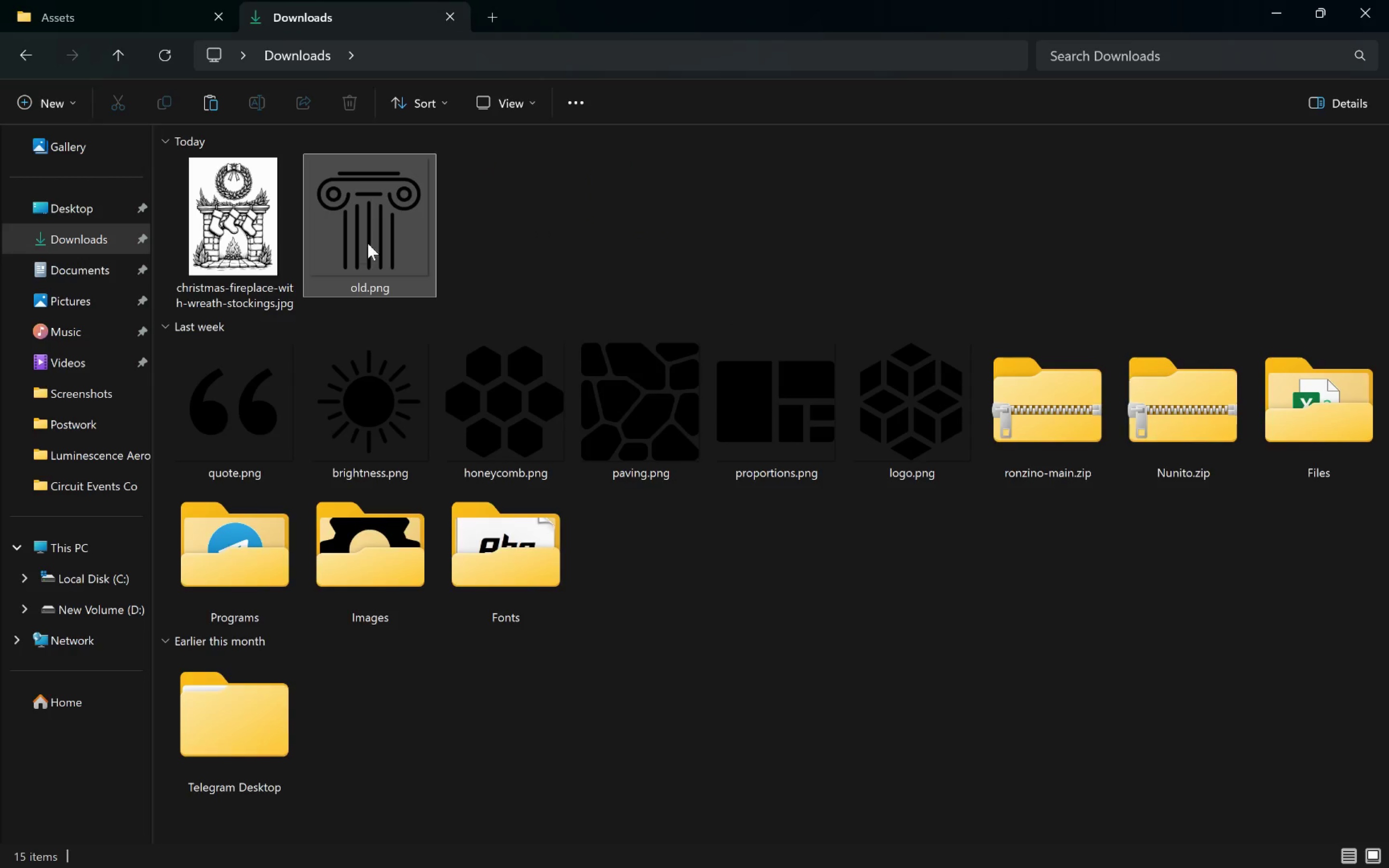 
left_click([378, 234])
 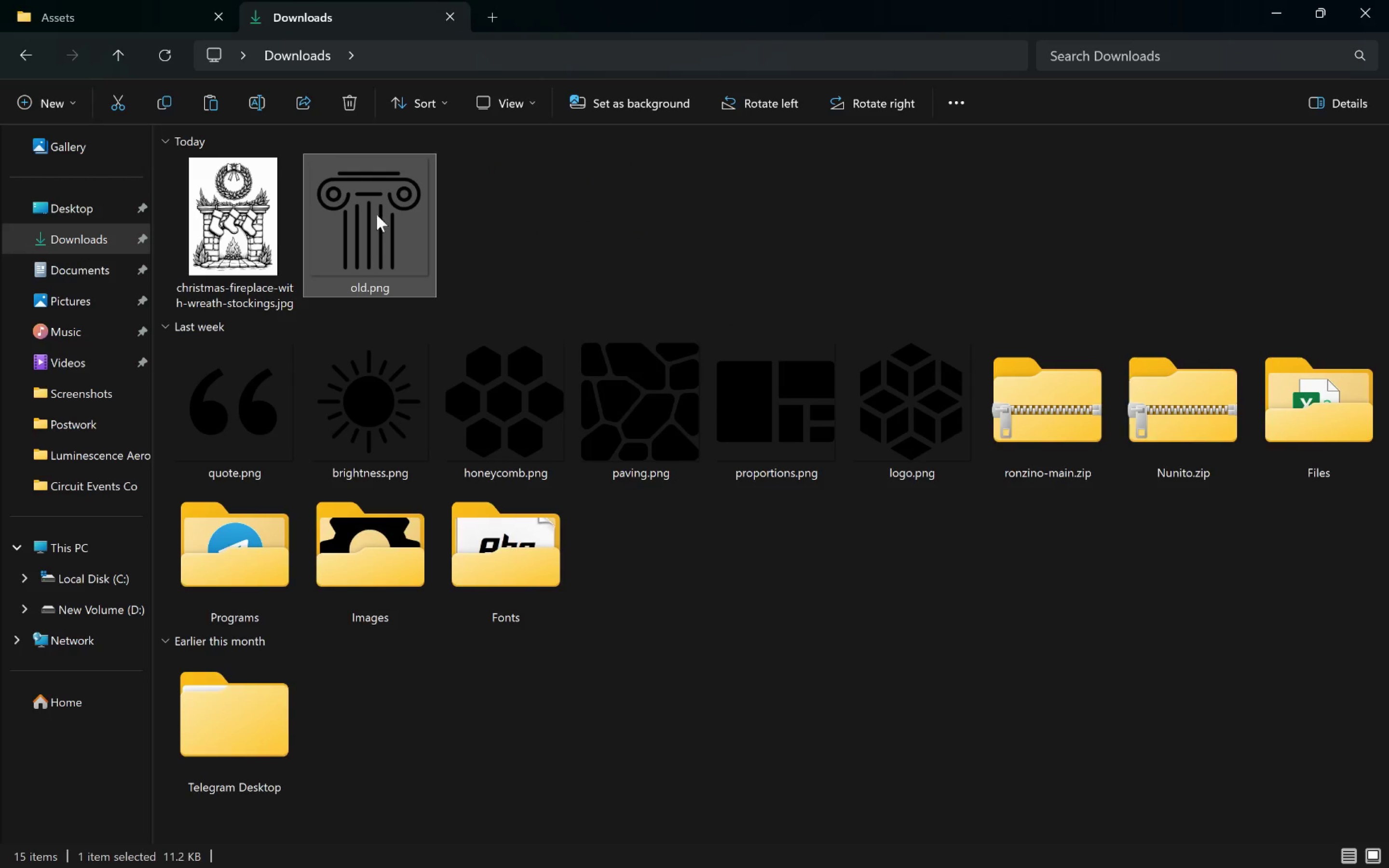 
left_click([225, 222])
 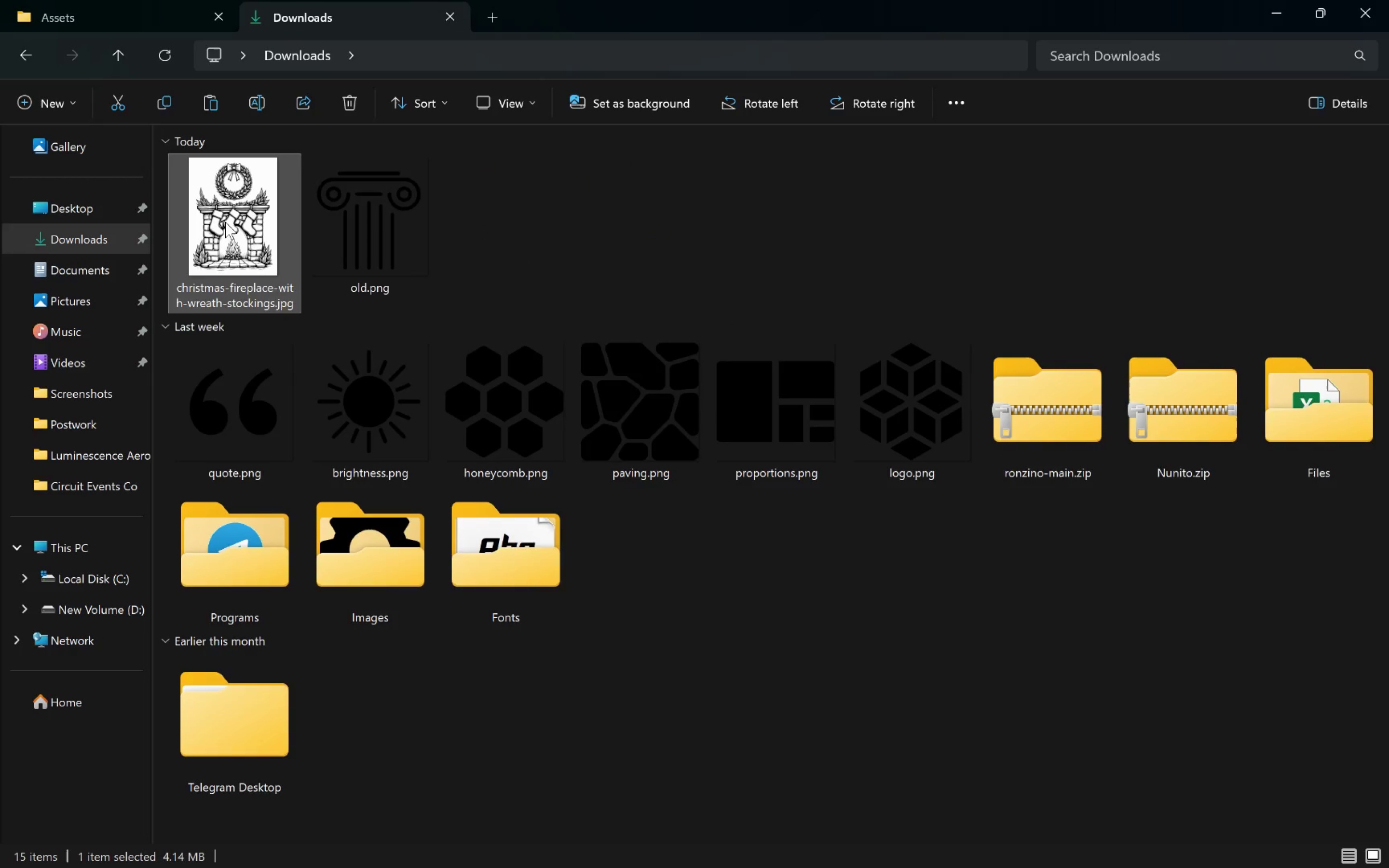 
key(Delete)
 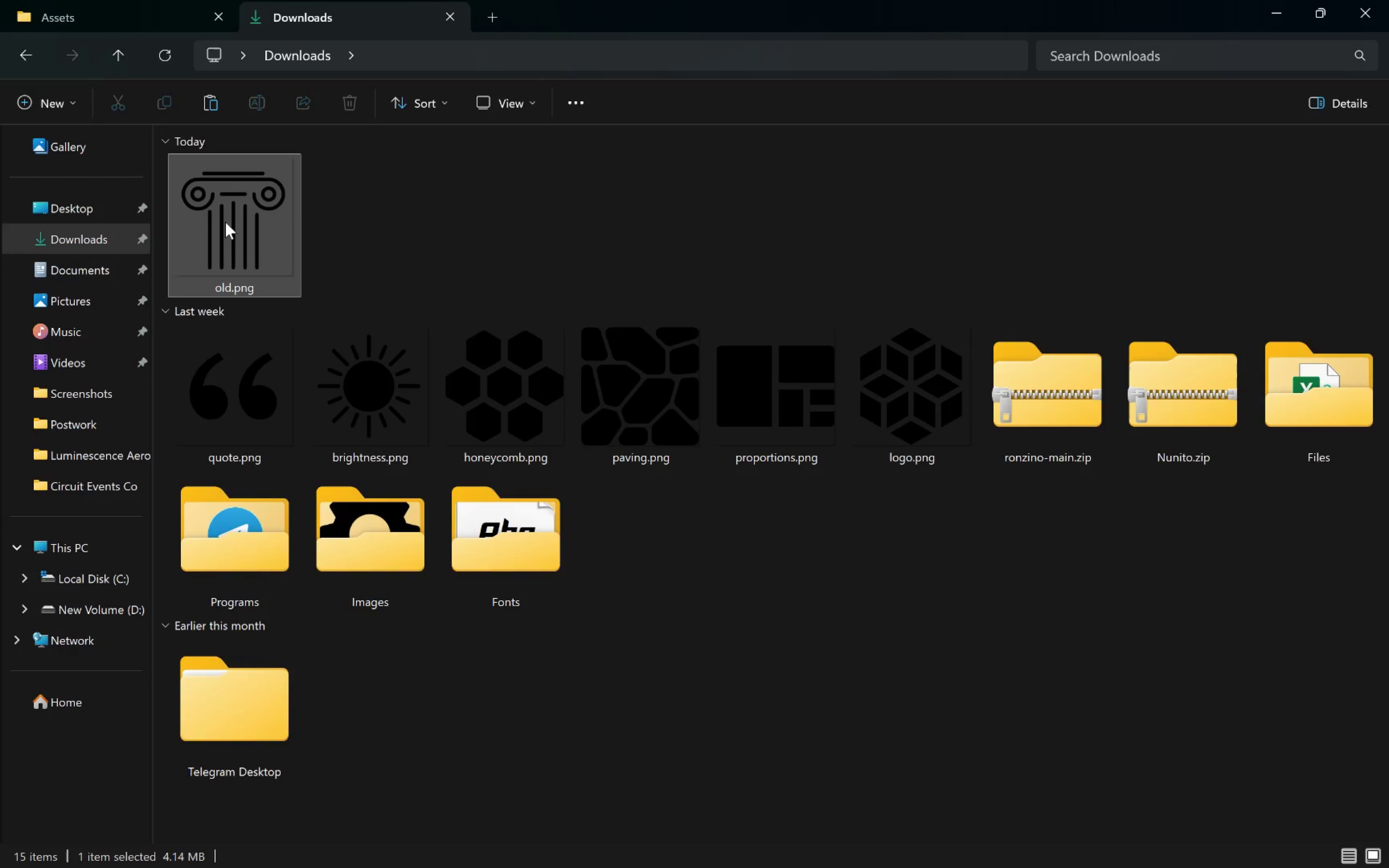 
left_click([223, 222])
 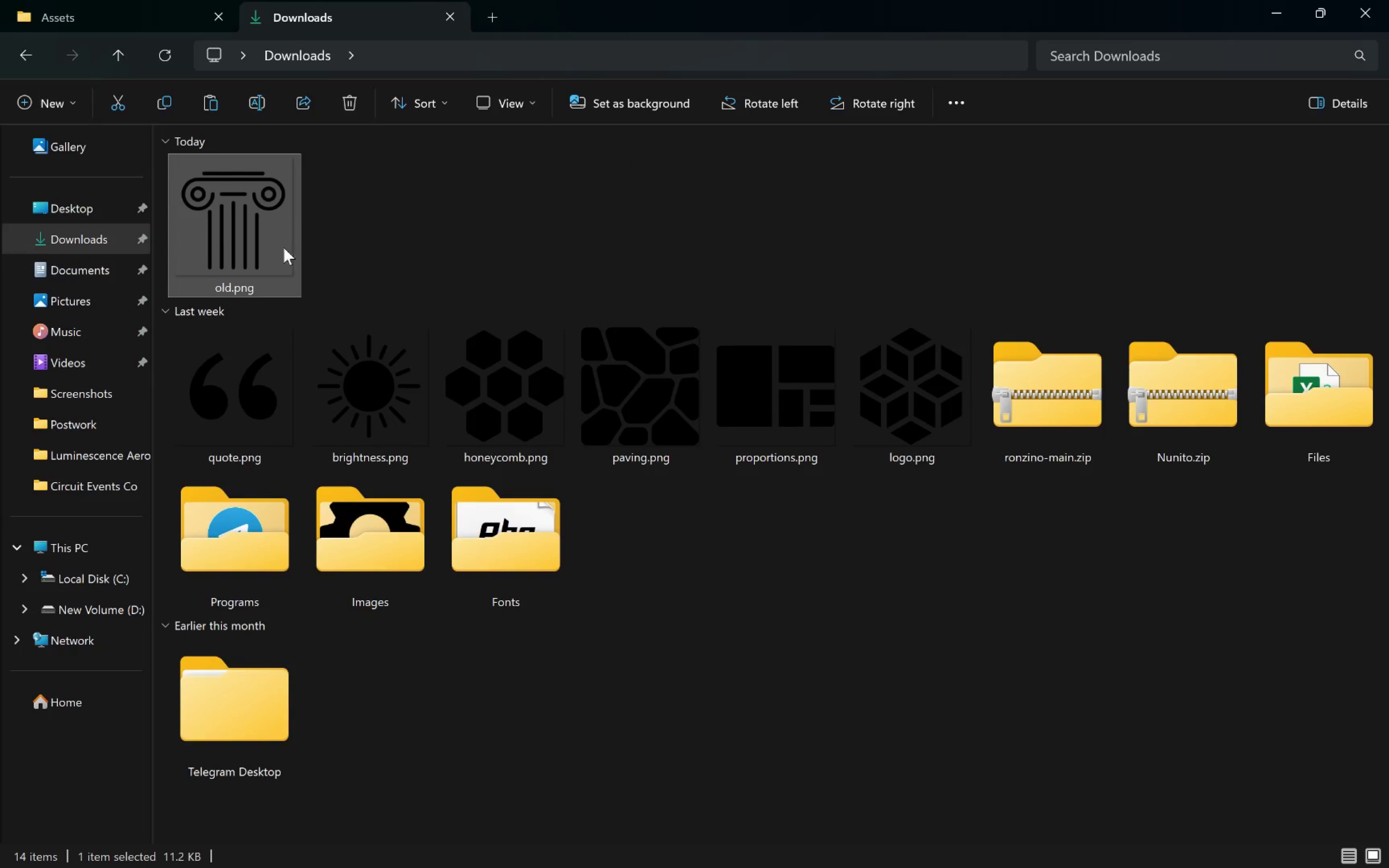 
key(Alt+AltLeft)
 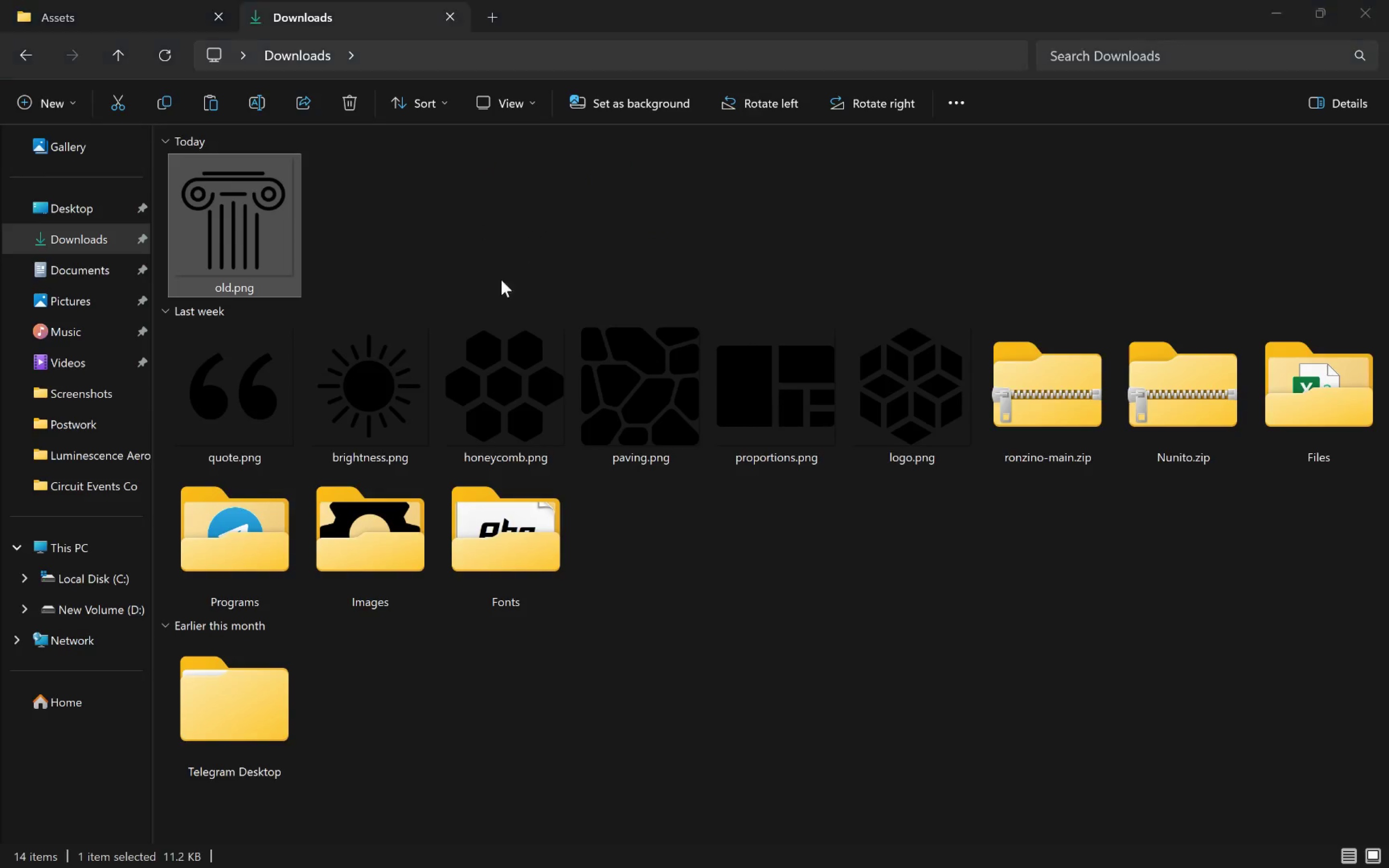 
key(Alt+Tab)
 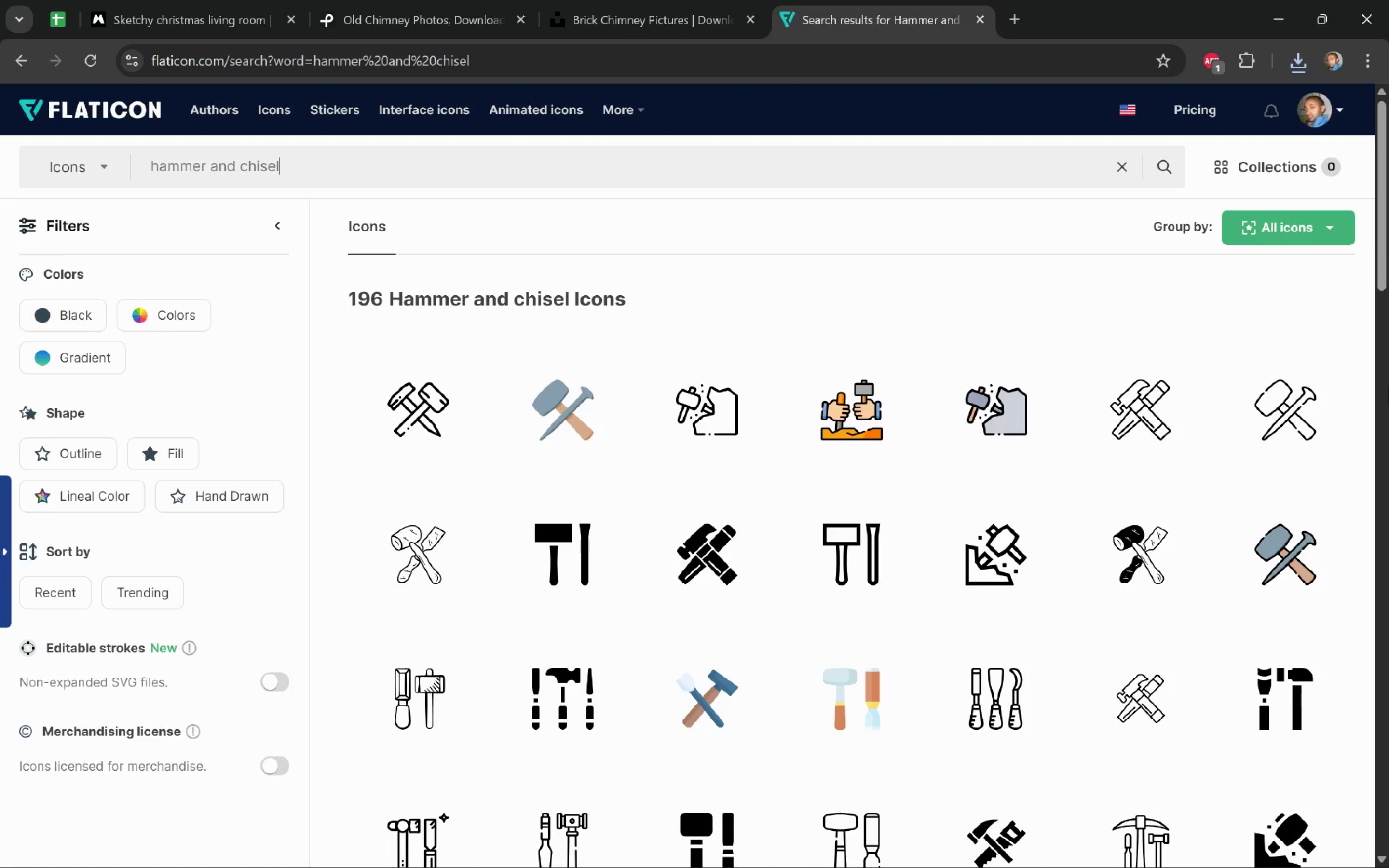 
wait(18.1)
 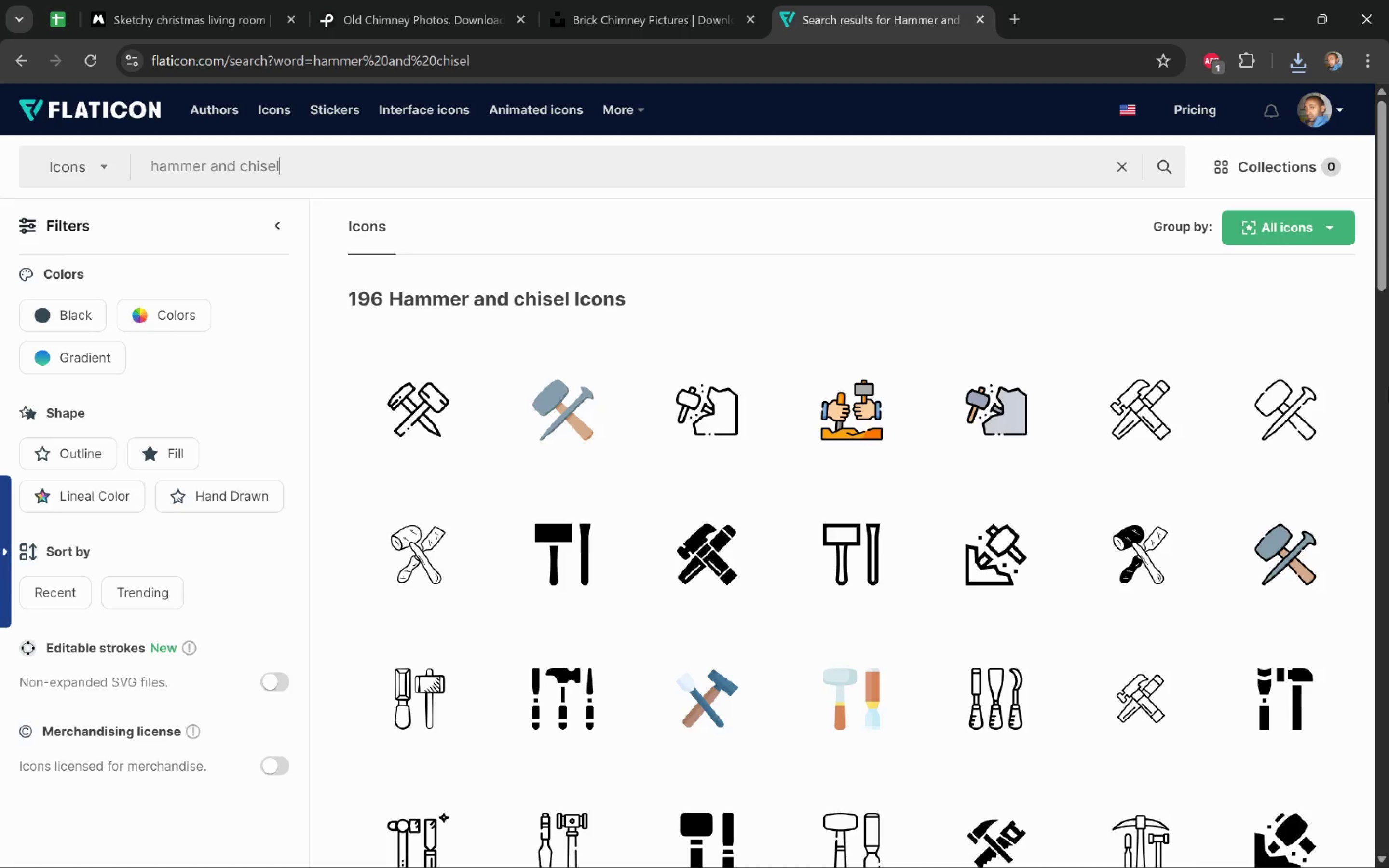 
scroll: coordinate [413, 378], scroll_direction: down, amount: 2.0
 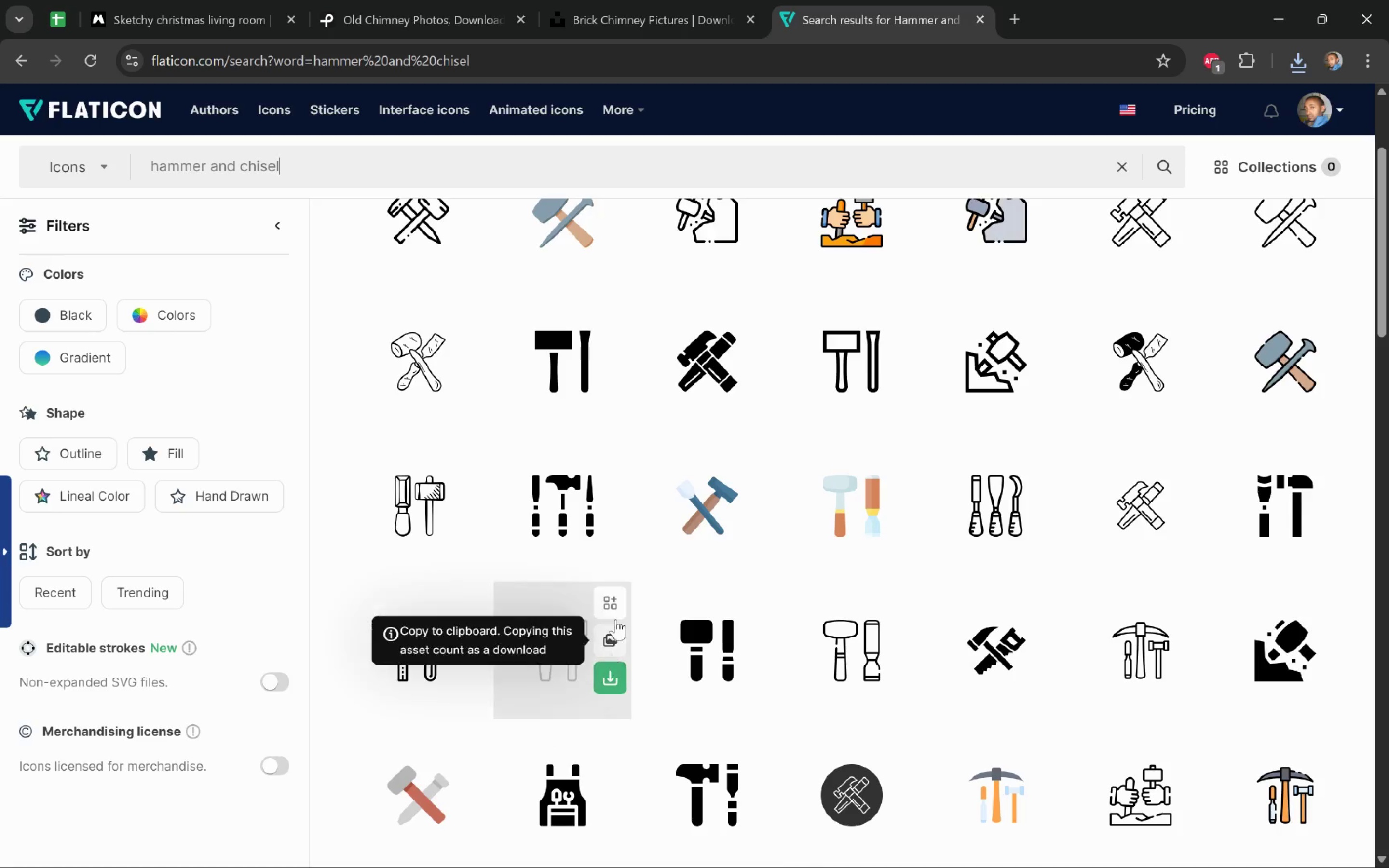 
wait(12.75)
 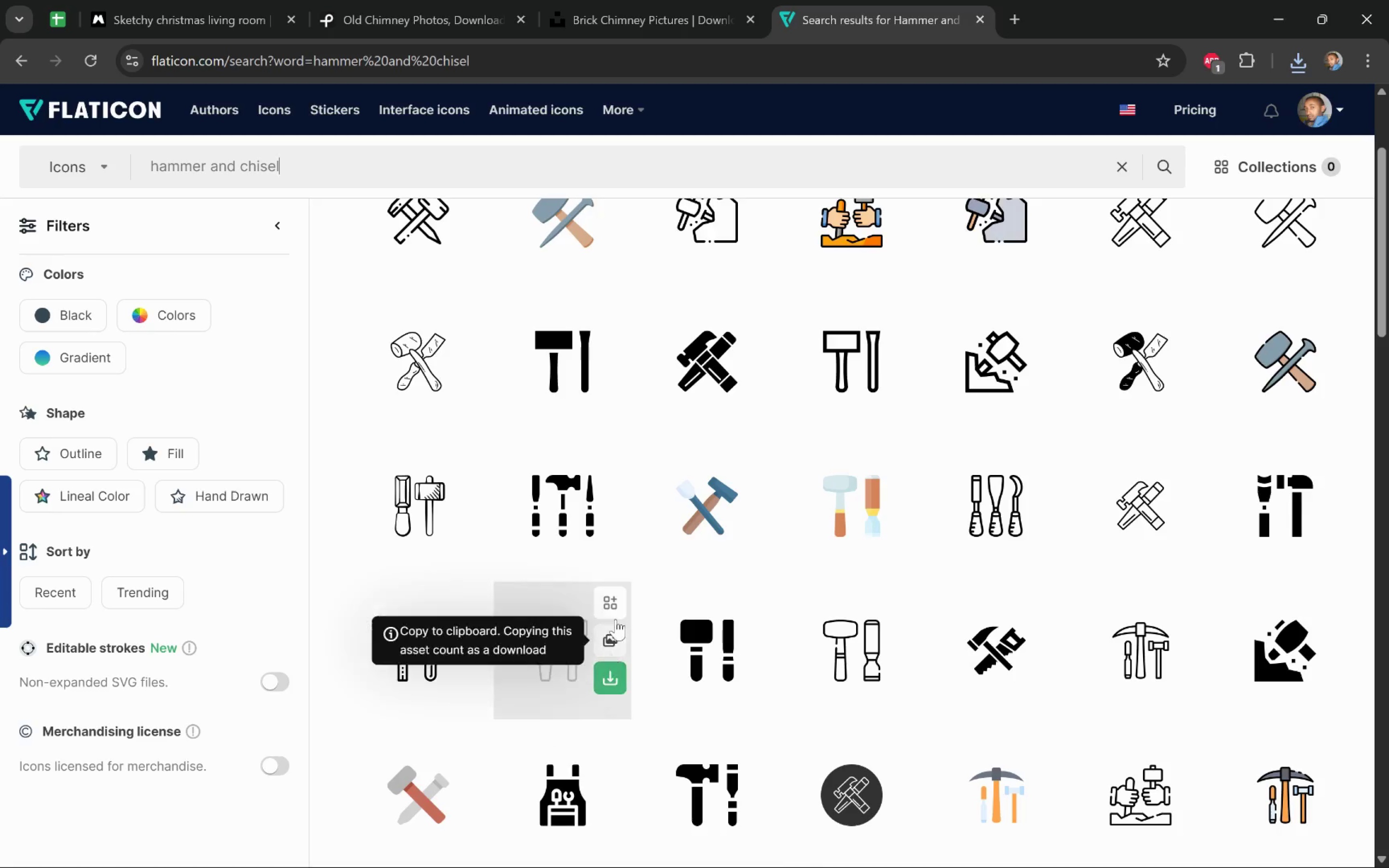 
left_click([617, 677])
 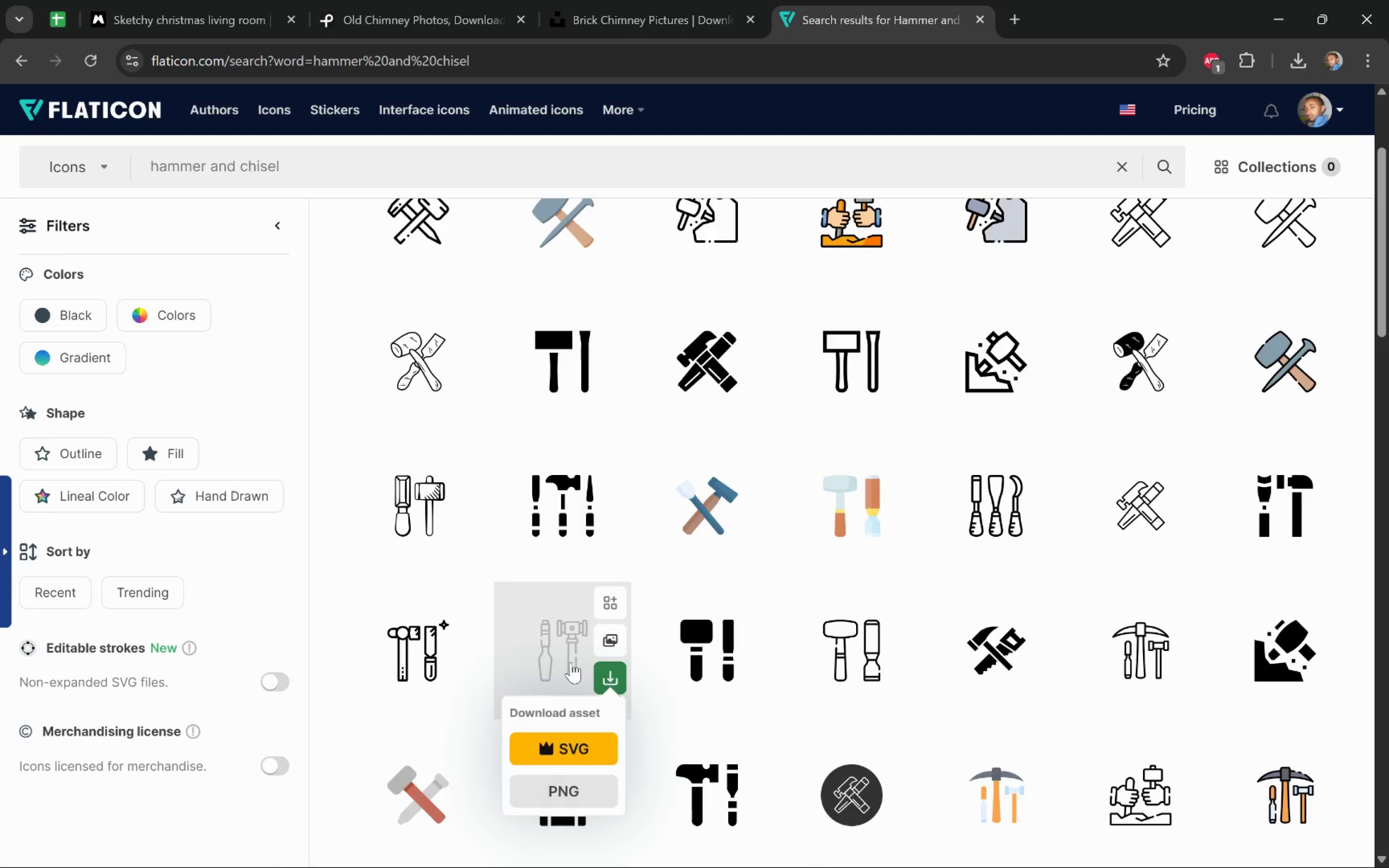 
left_click([576, 789])
 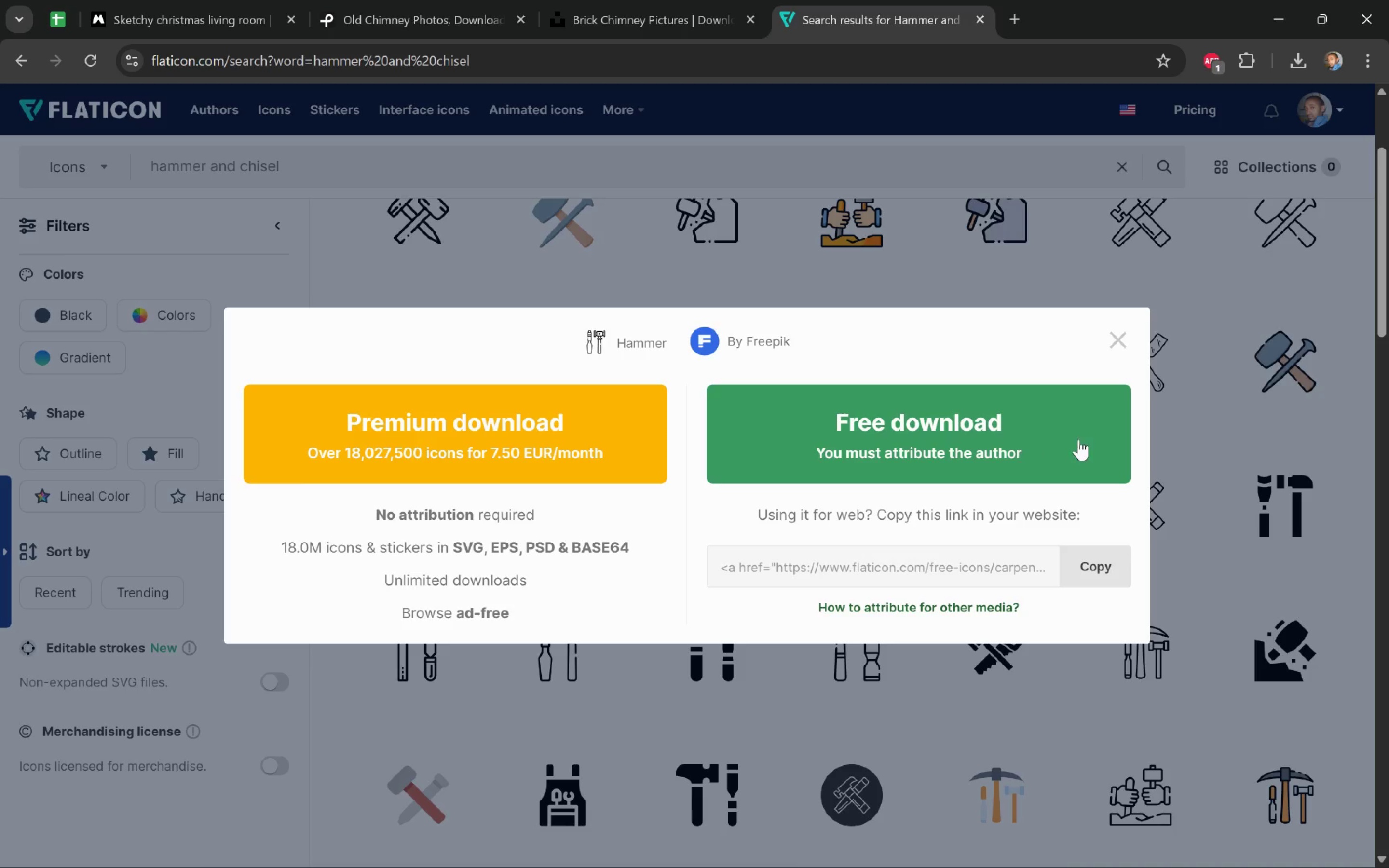 
left_click([1046, 436])
 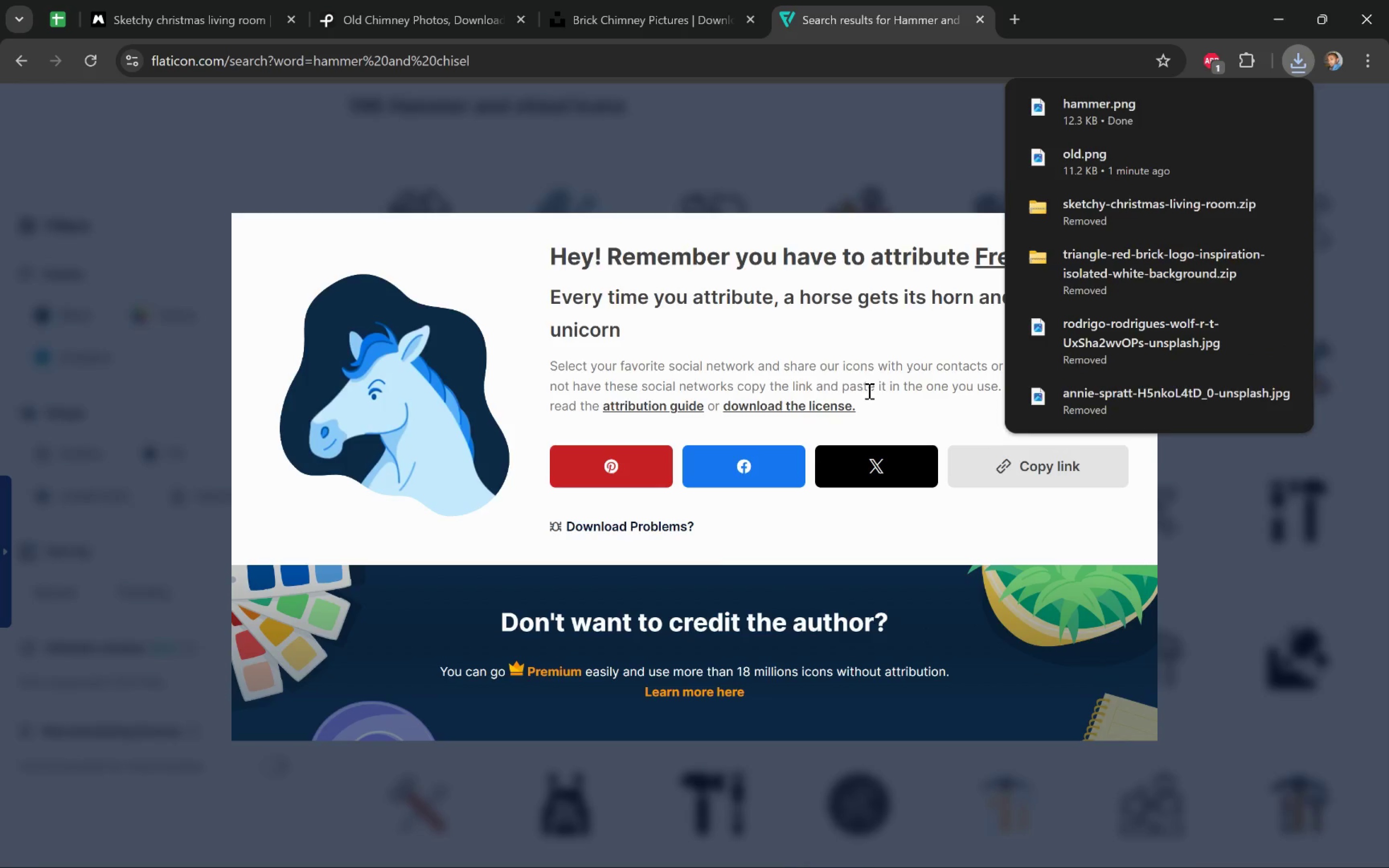 
left_click([803, 357])
 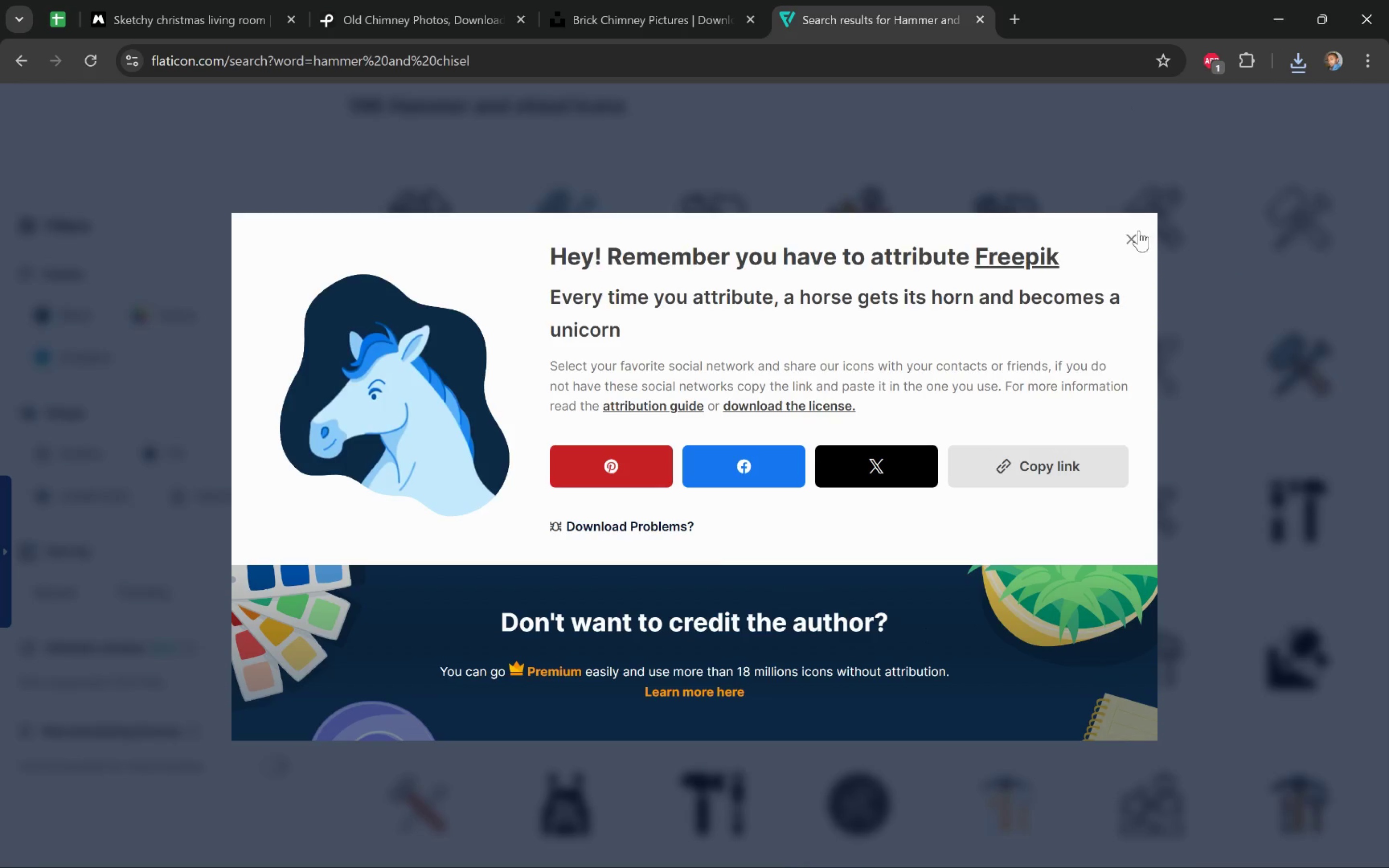 
left_click([1133, 237])
 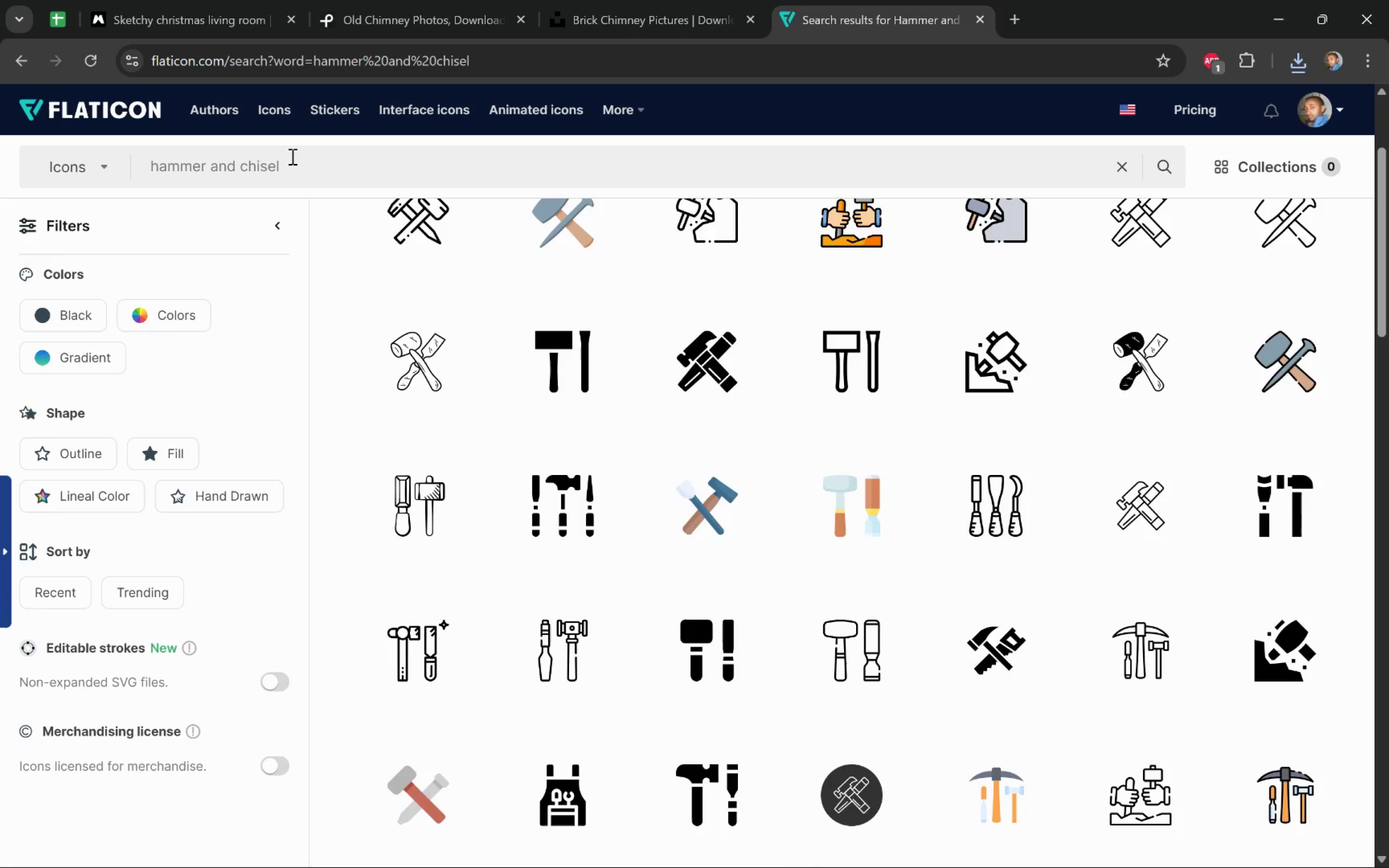 
left_click([291, 156])
 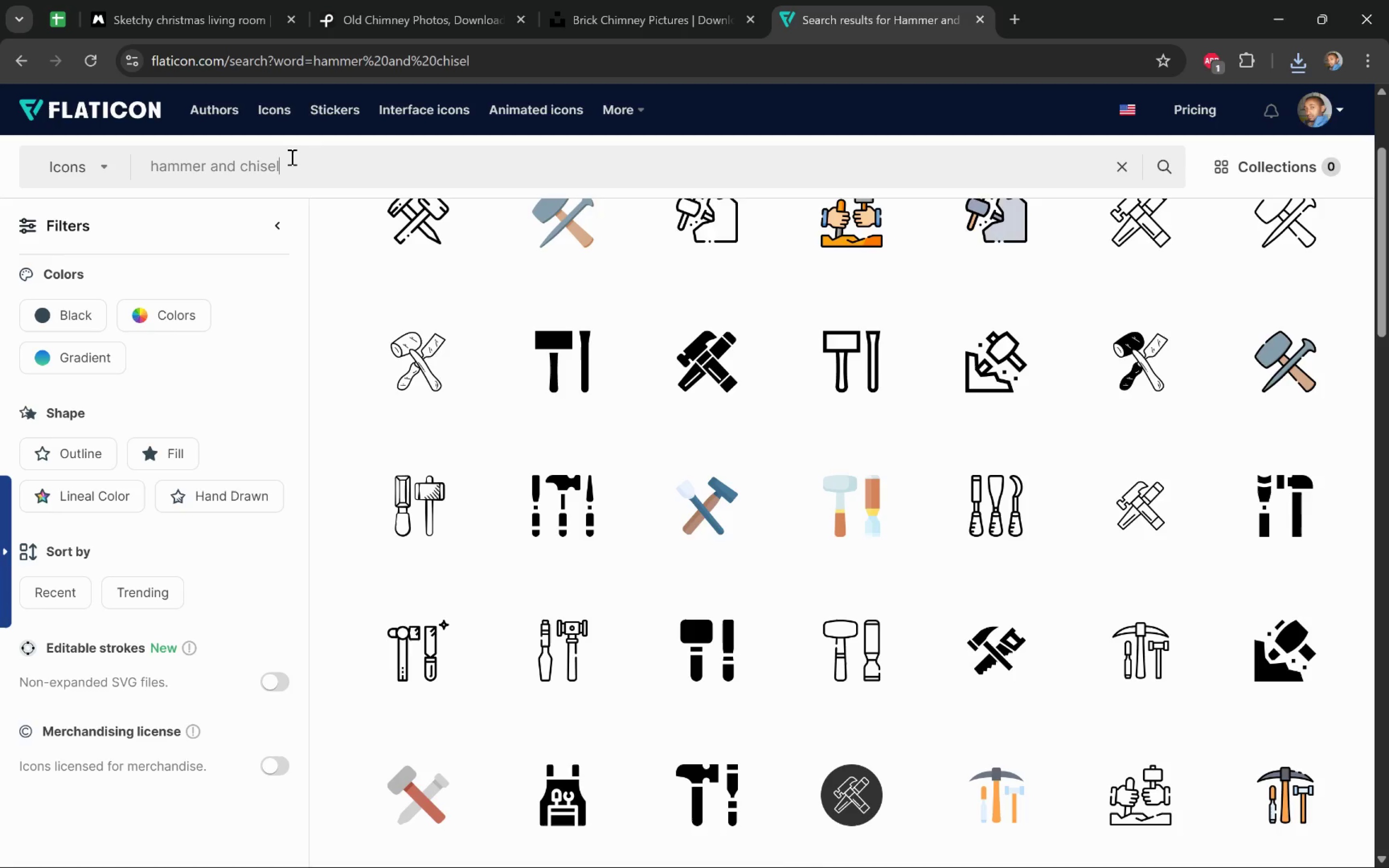 
key(Control+A)
 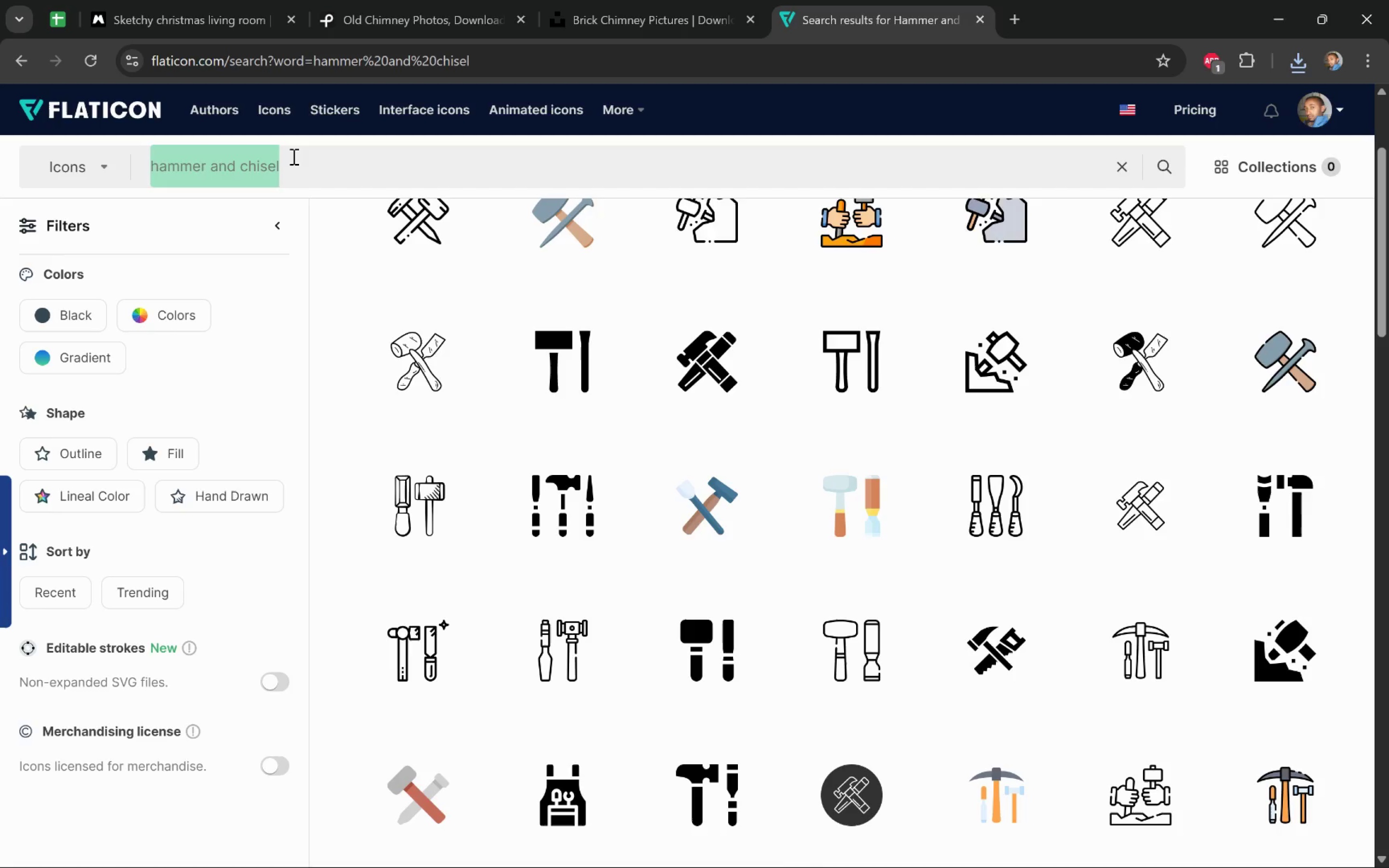 
type(chimeny)
 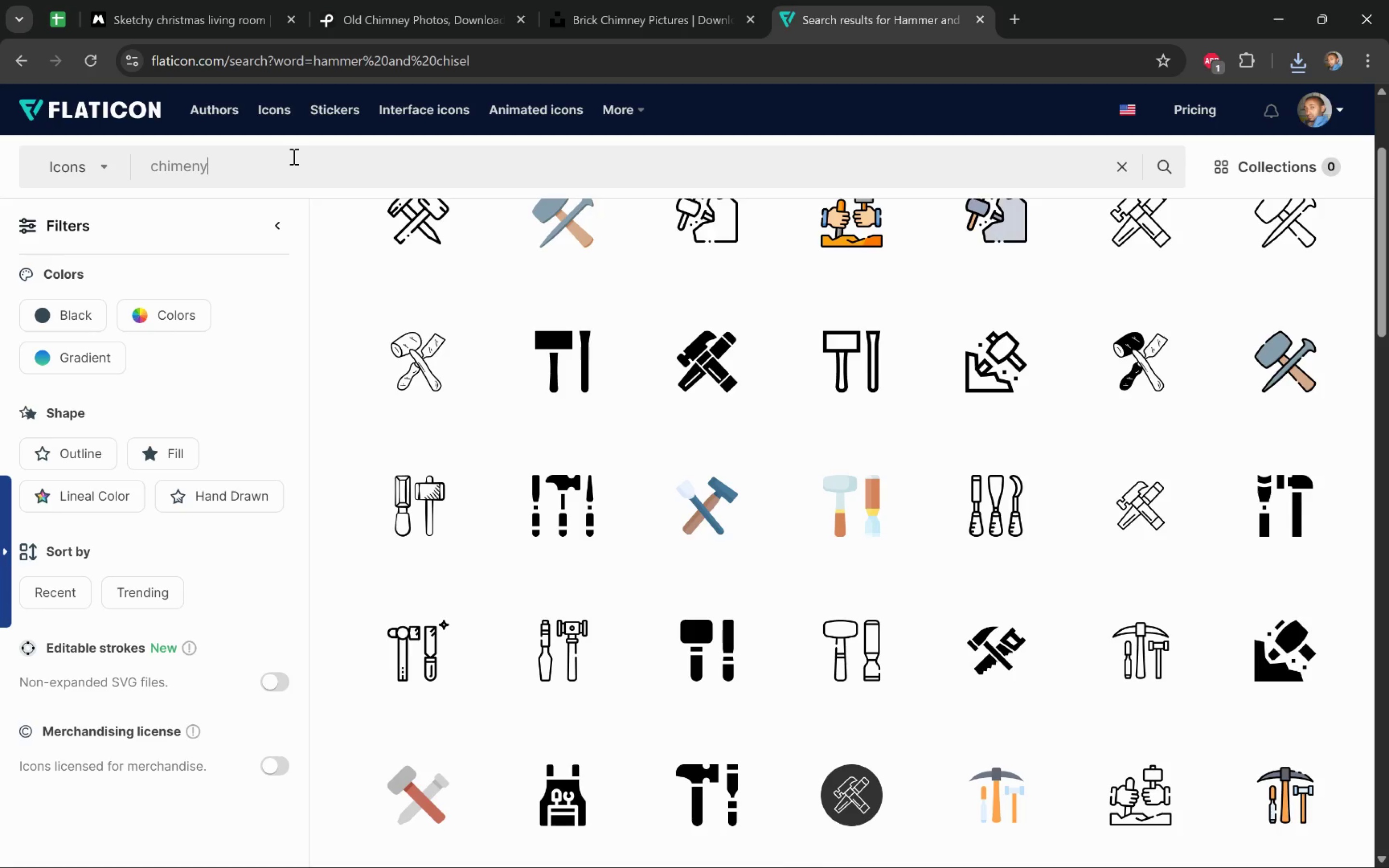 
key(Enter)
 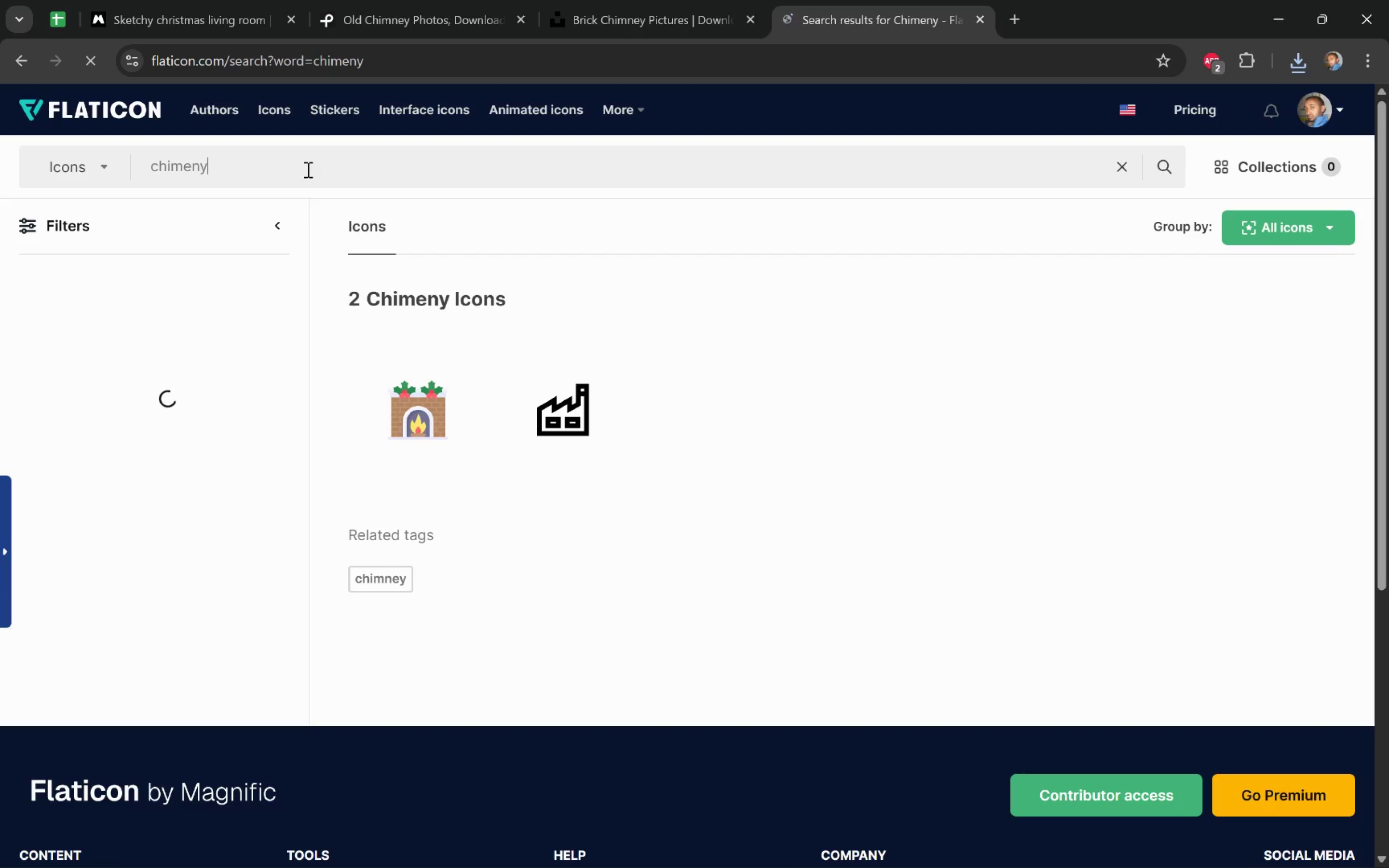 
left_click([308, 169])
 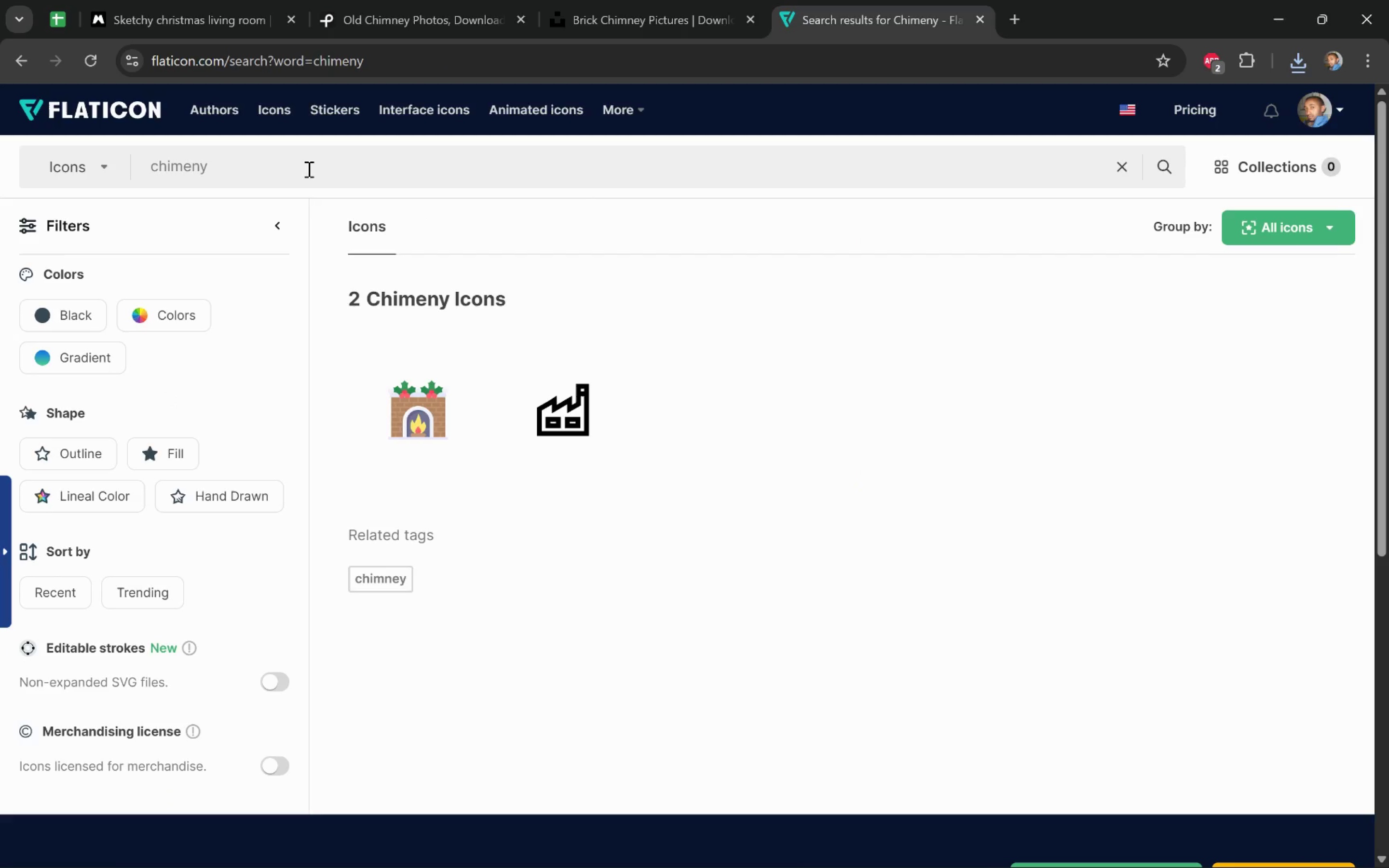 
key(Control+A)
 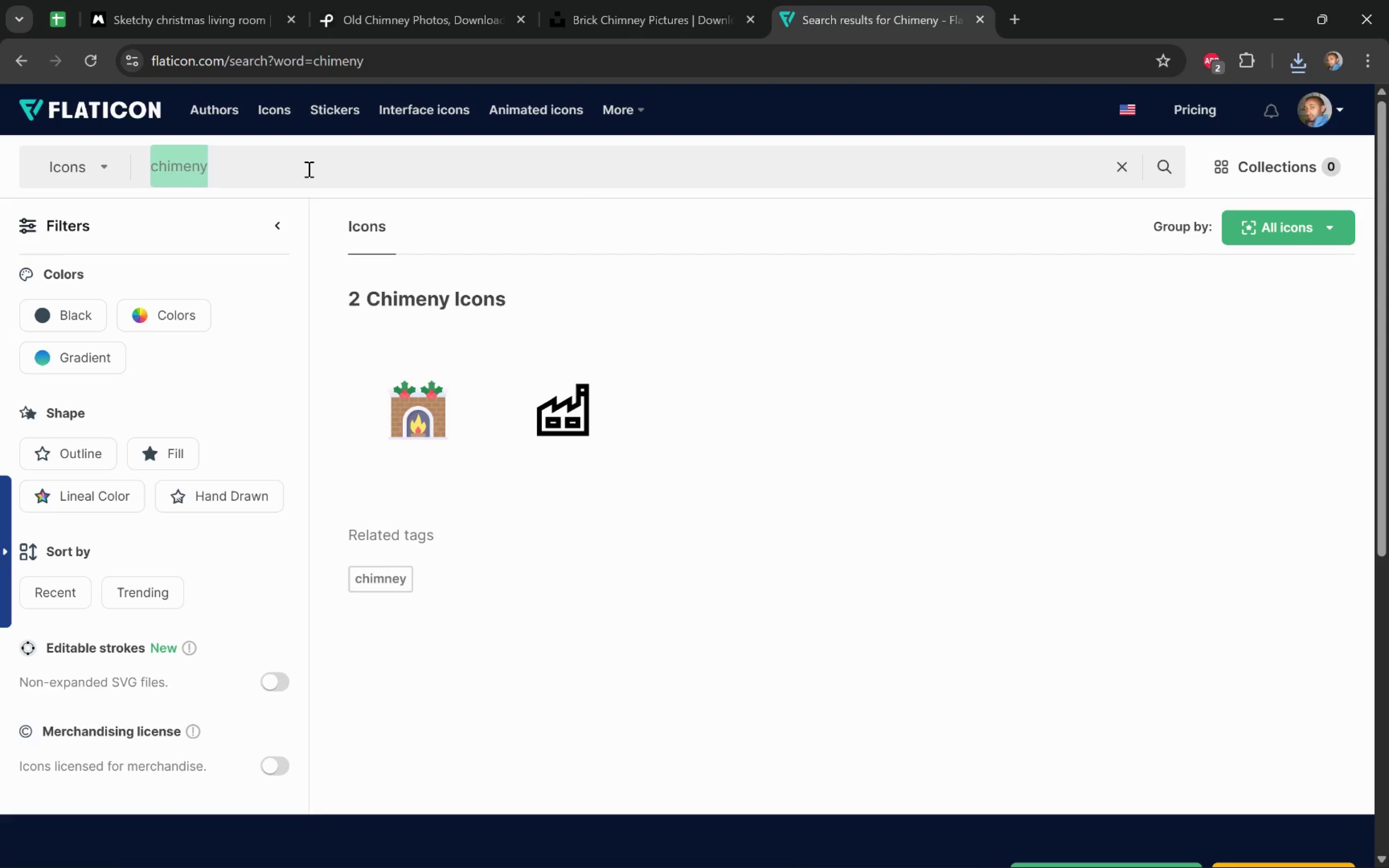 
type(house)
 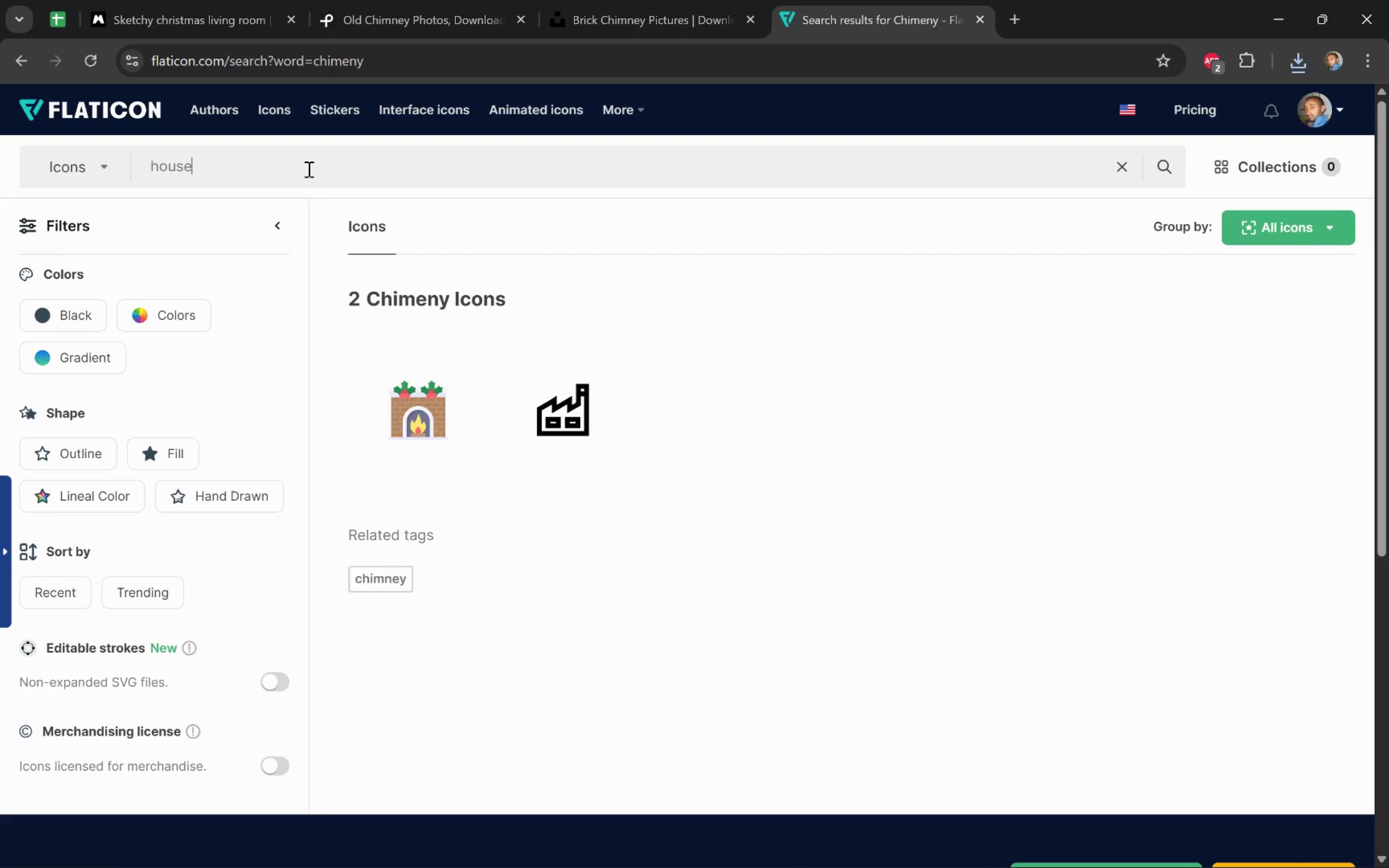 
key(Enter)
 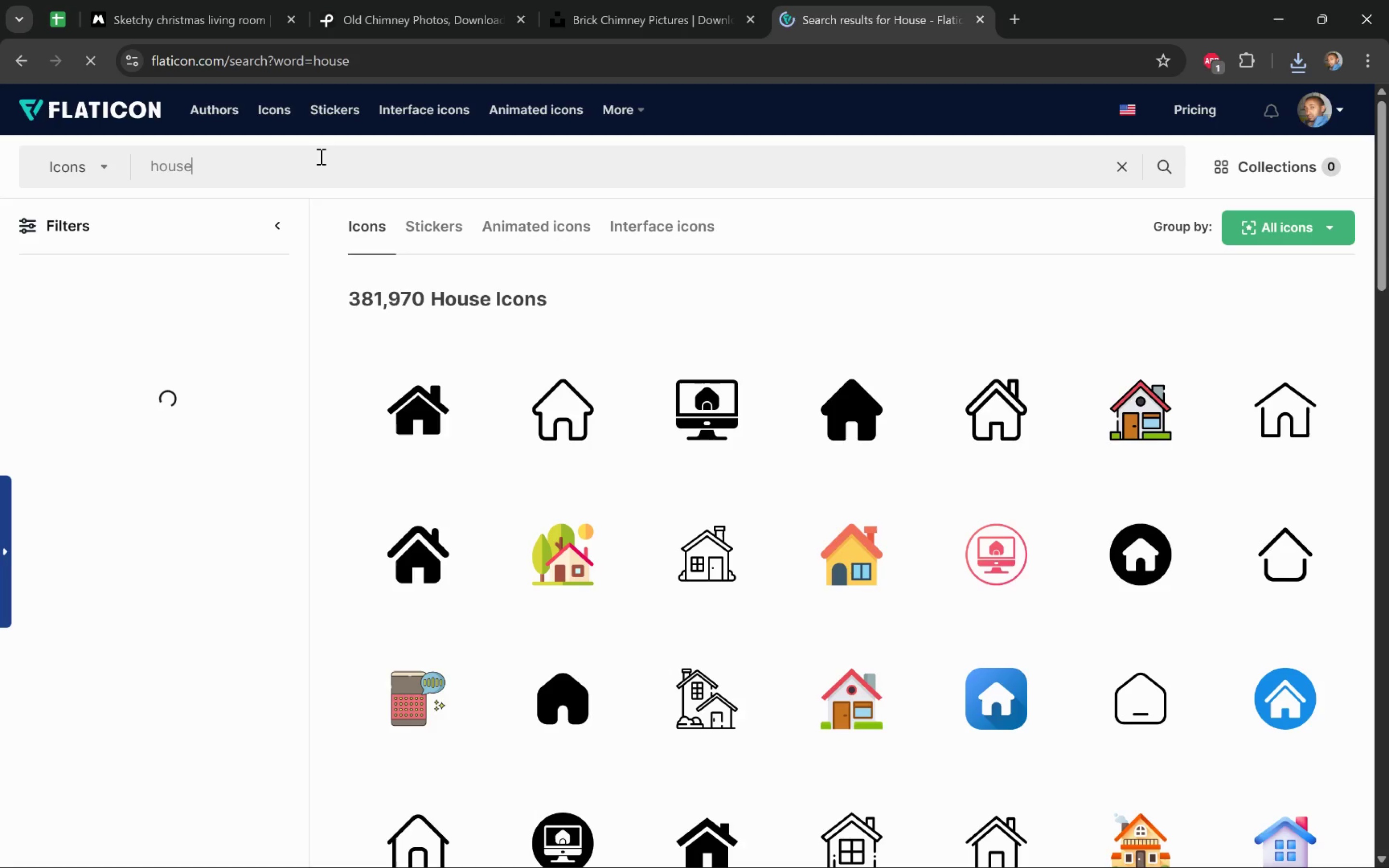 
wait(6.4)
 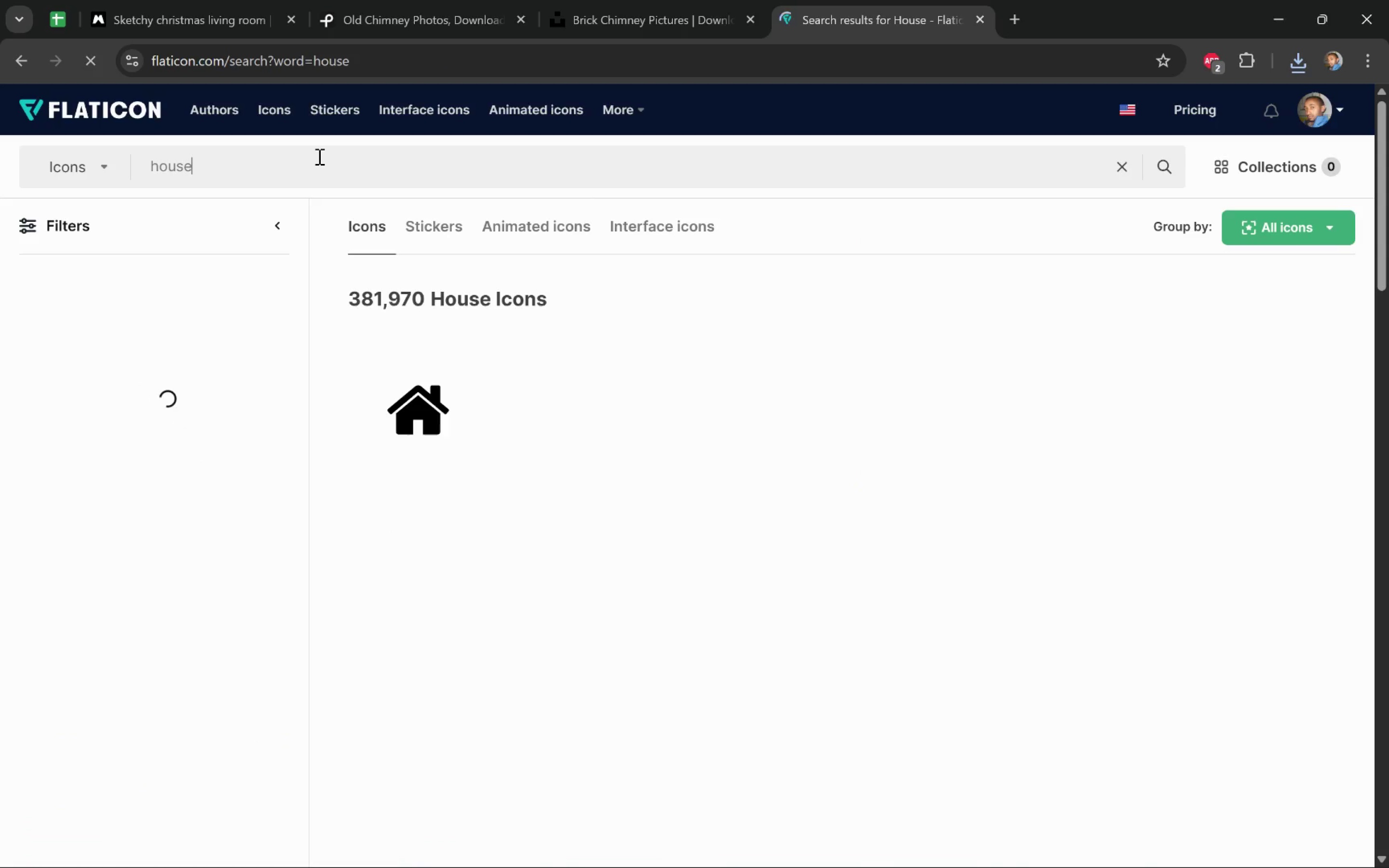 
left_click([752, 582])
 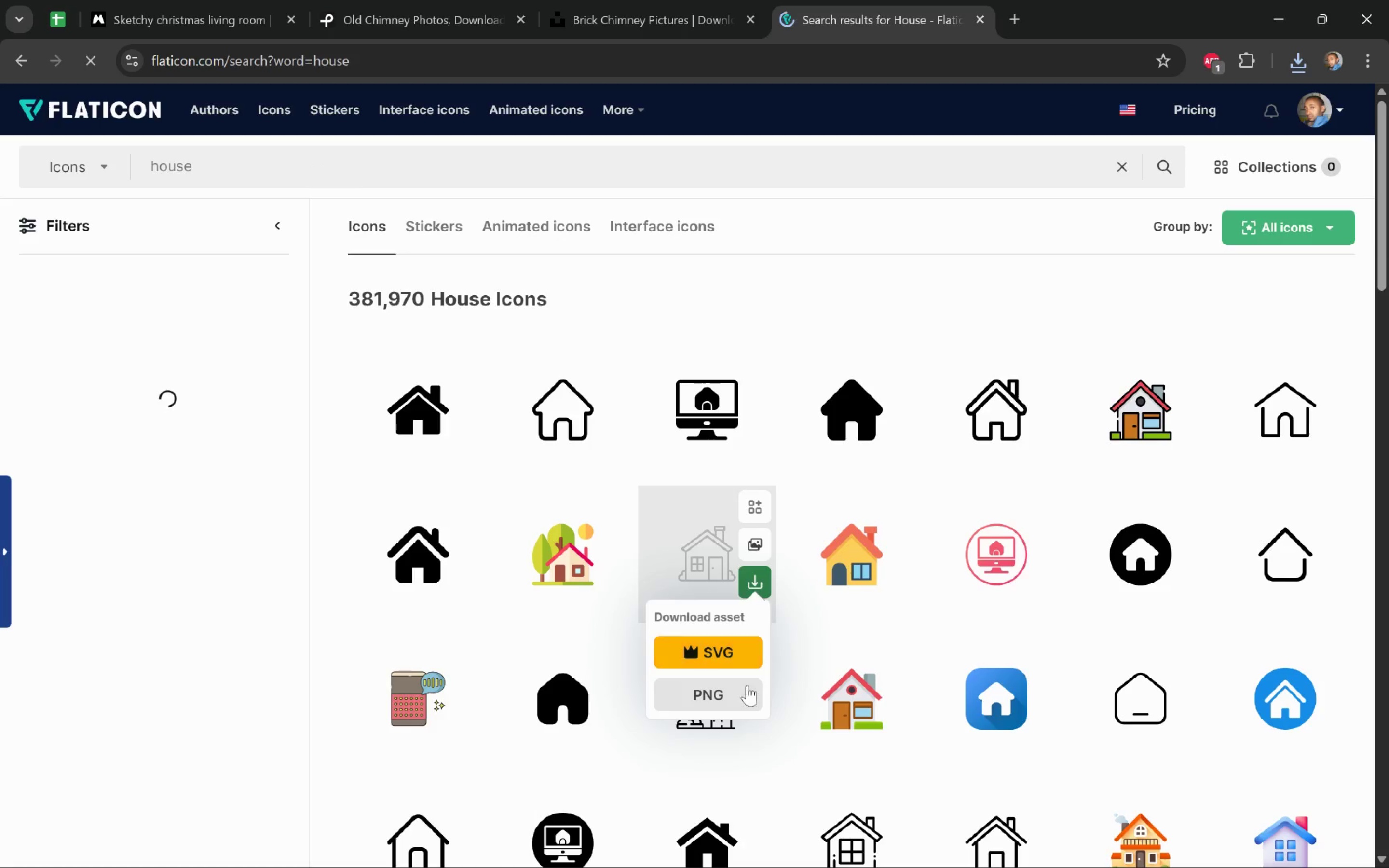 
left_click([742, 696])
 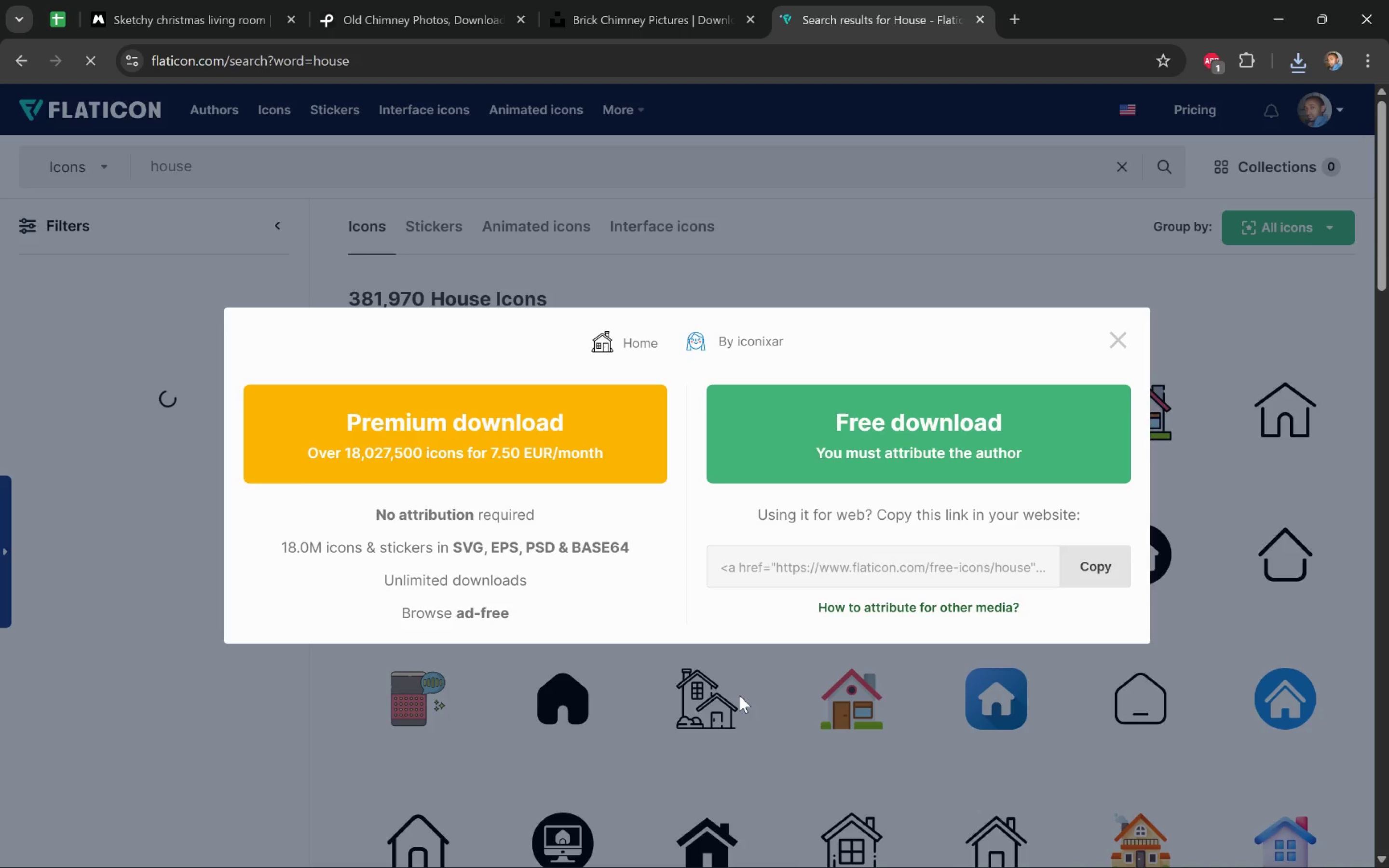 
left_click([951, 454])
 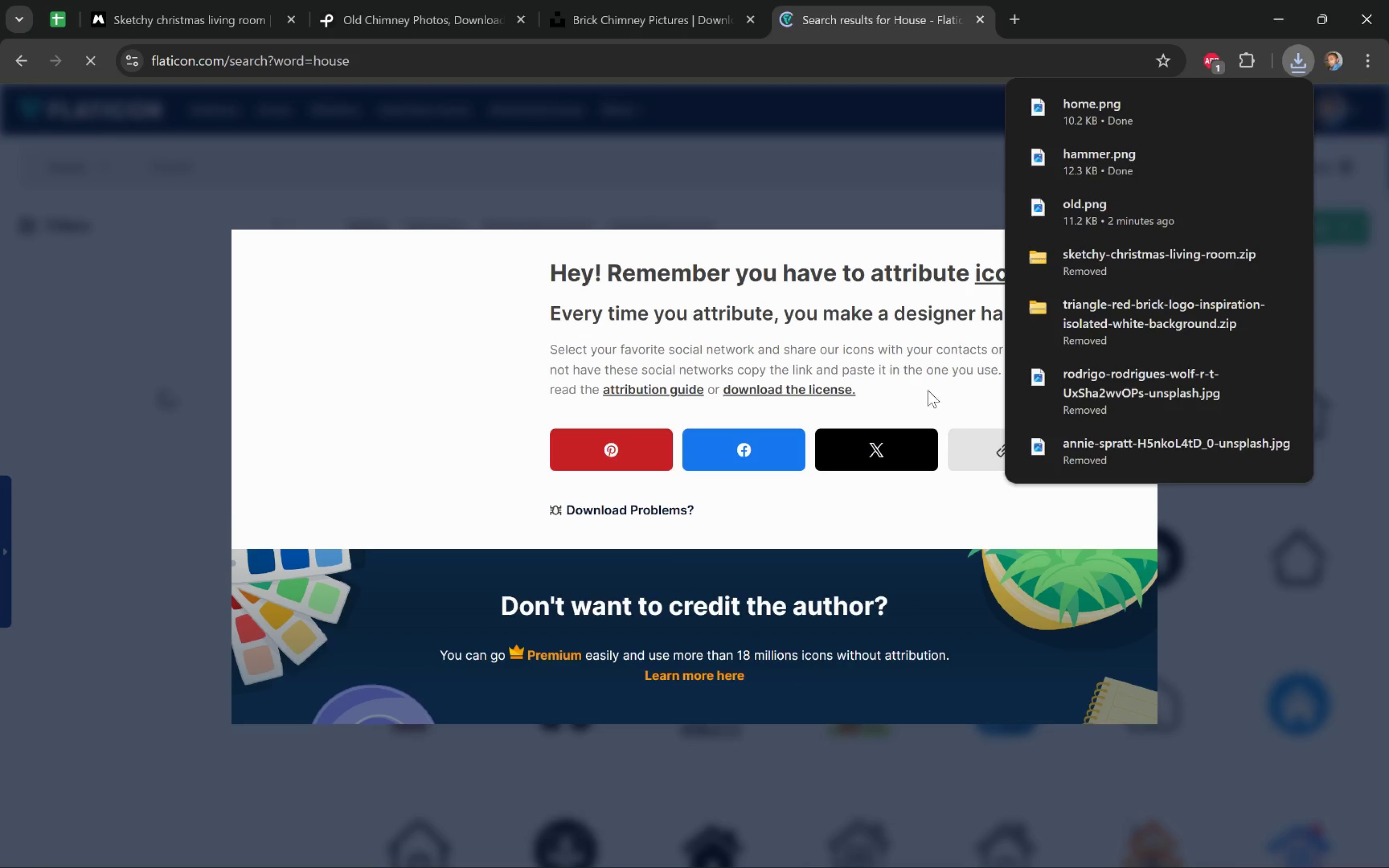 
left_click([786, 274])
 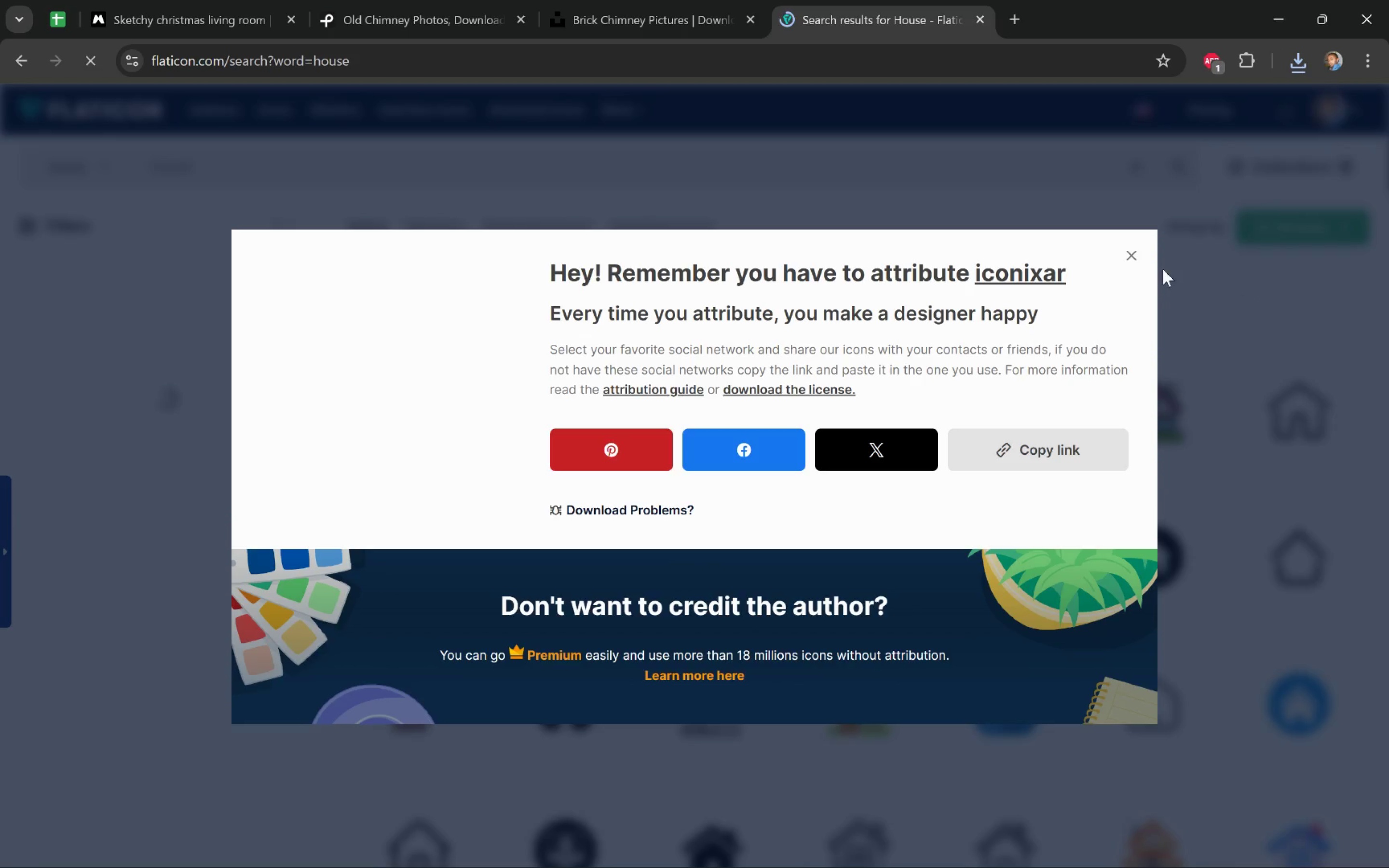 
left_click([1129, 256])
 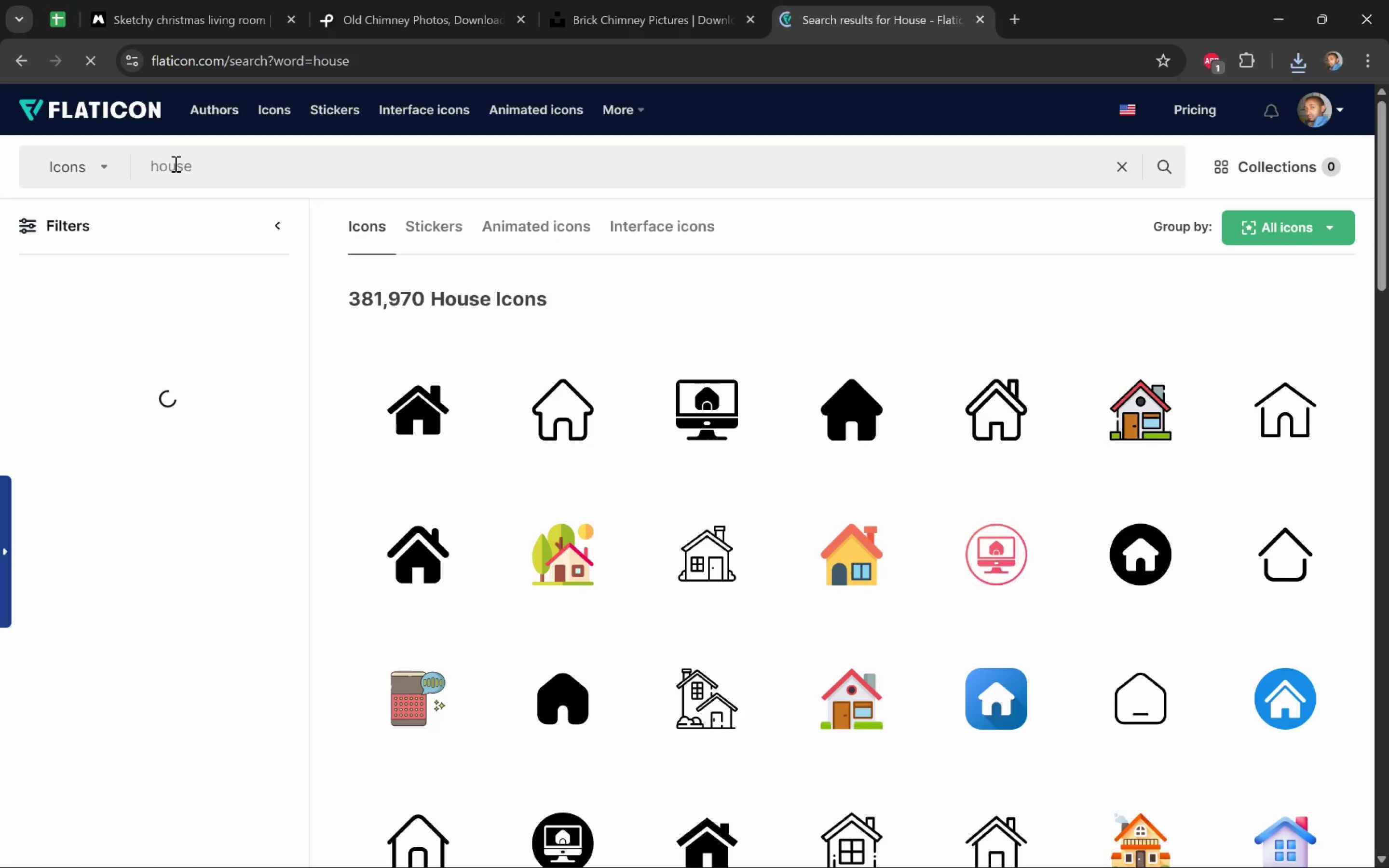 
left_click_drag(start_coordinate=[203, 170], to_coordinate=[123, 165])
 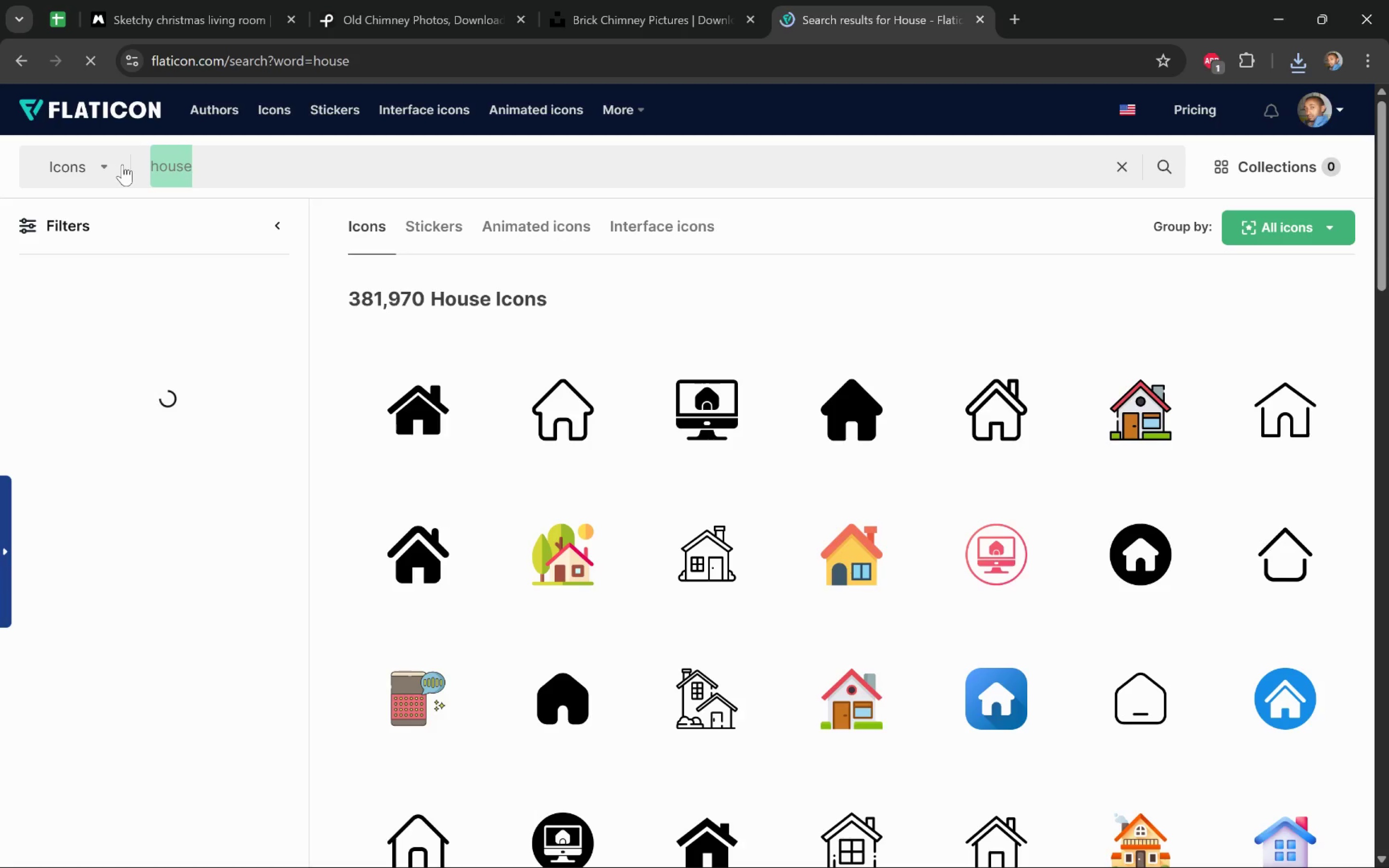 
type(lime)
 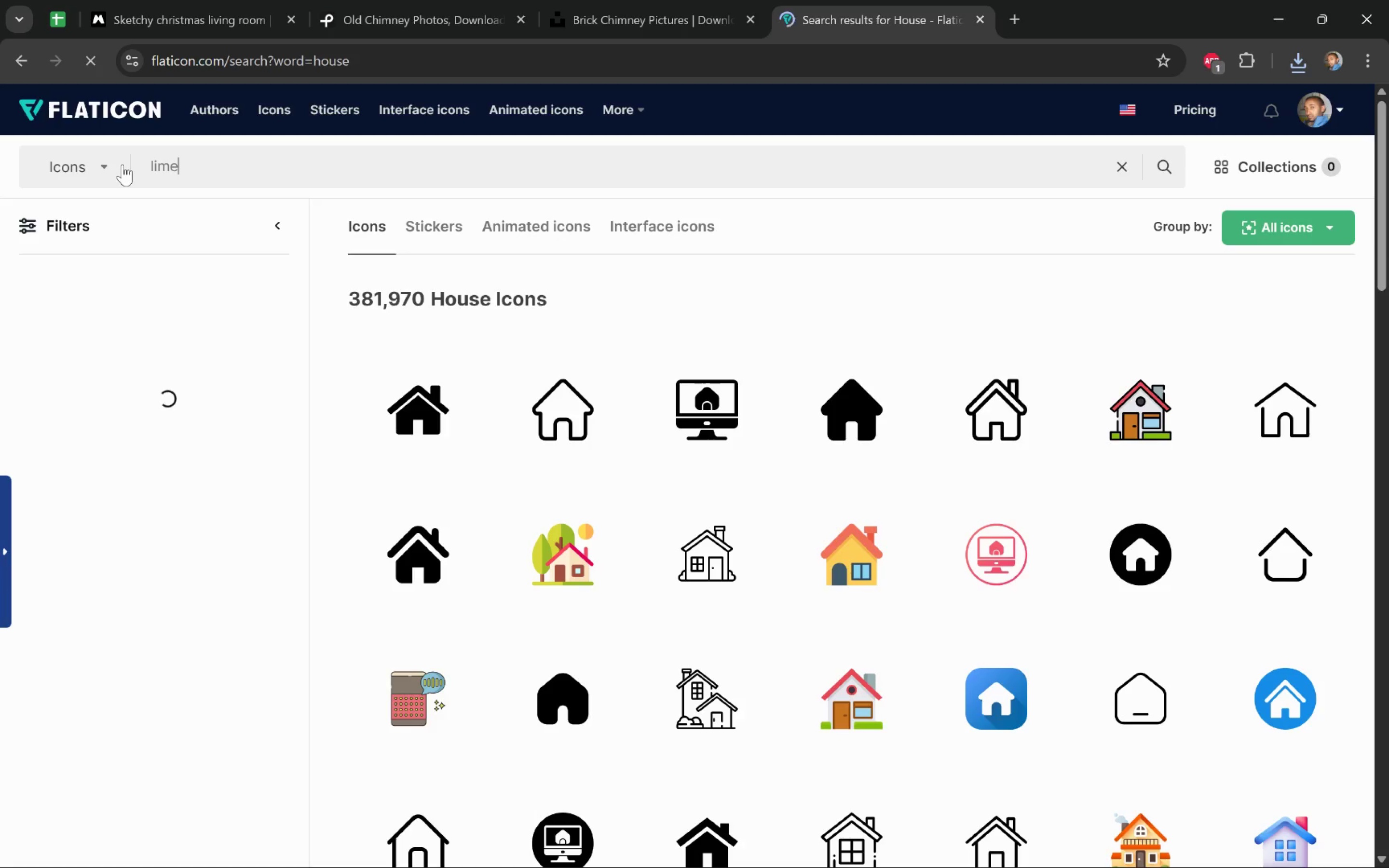 
key(Enter)
 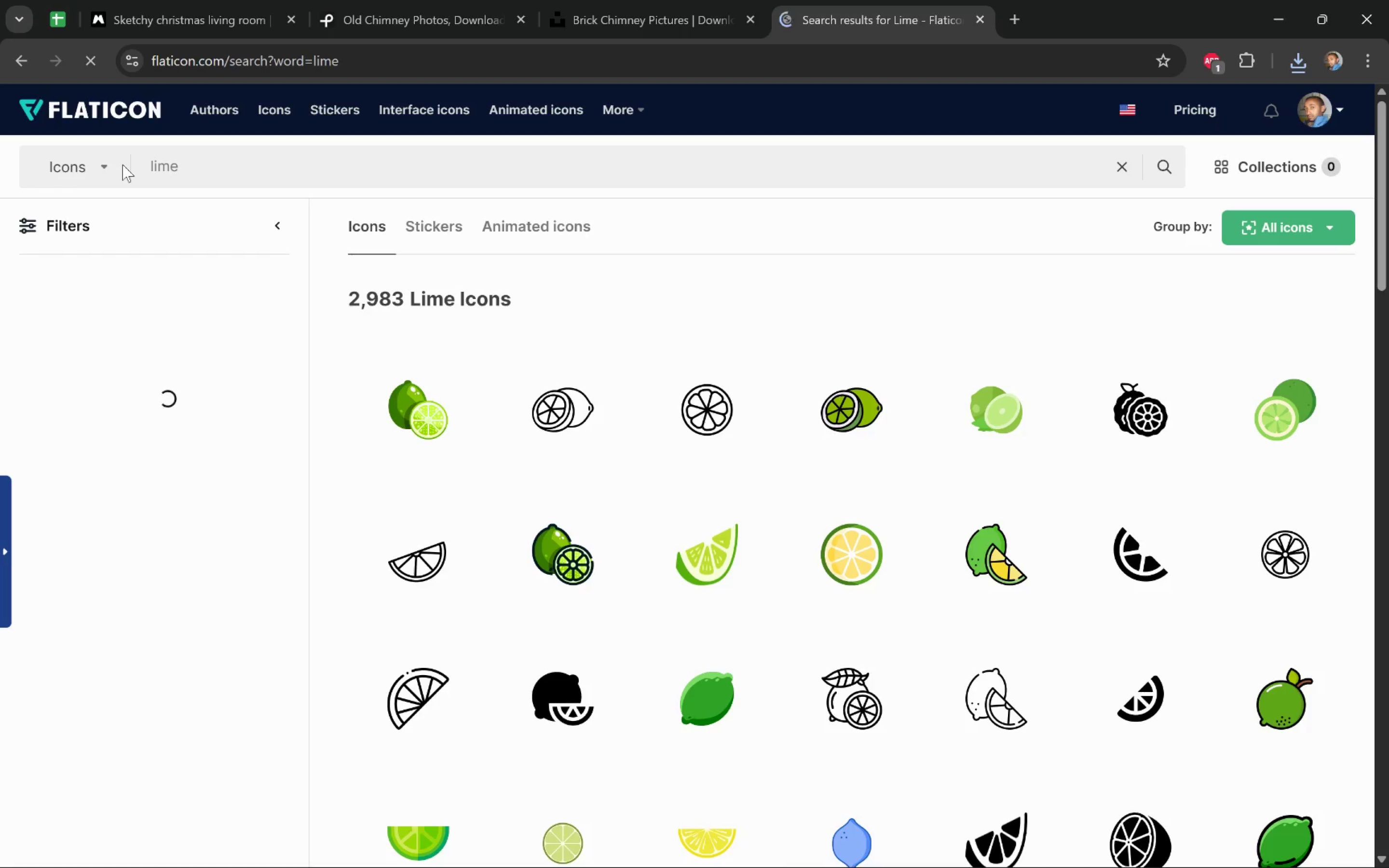 
scroll: coordinate [1360, 523], scroll_direction: down, amount: 7.0
 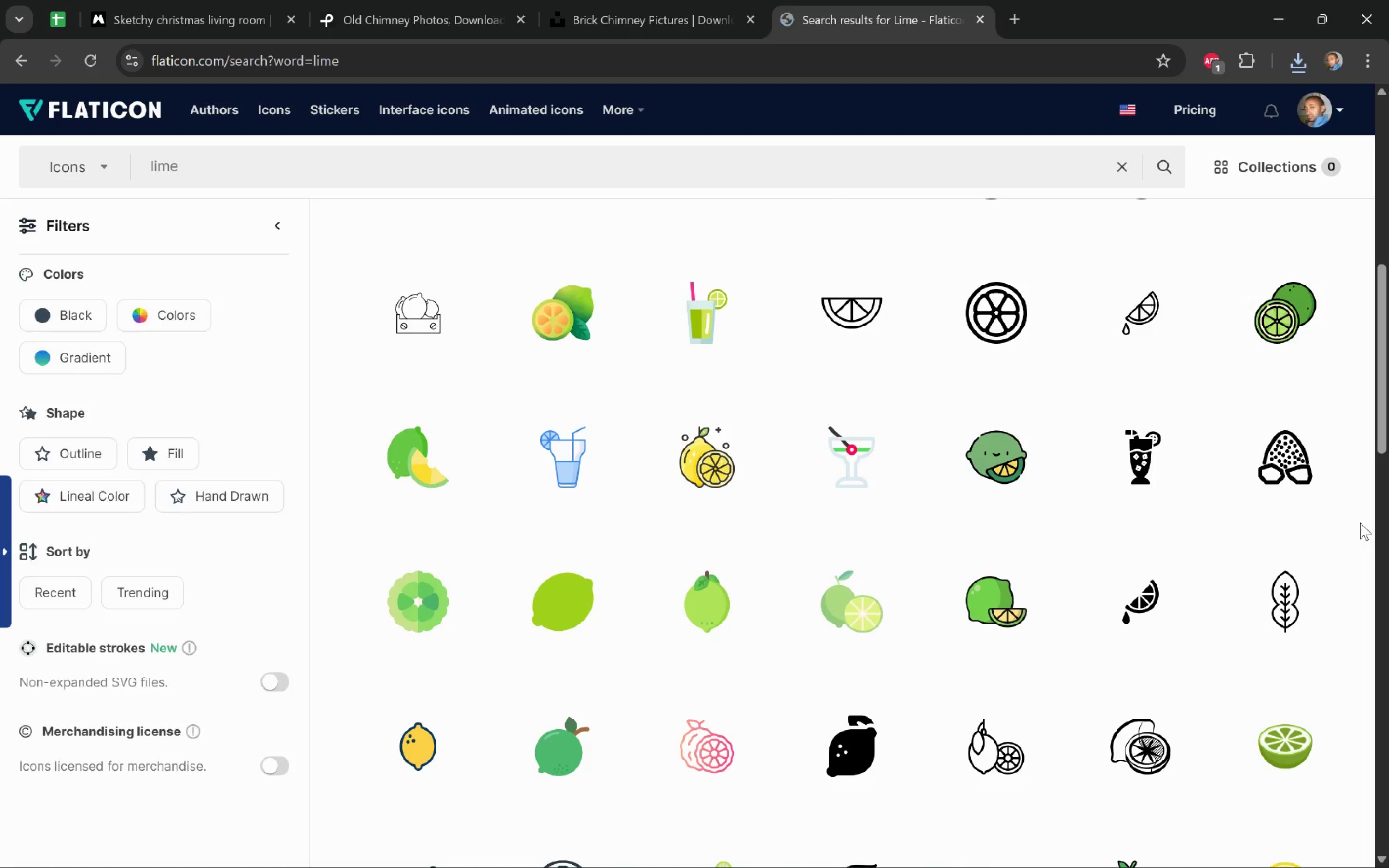 
scroll: coordinate [950, 454], scroll_direction: up, amount: 14.0
 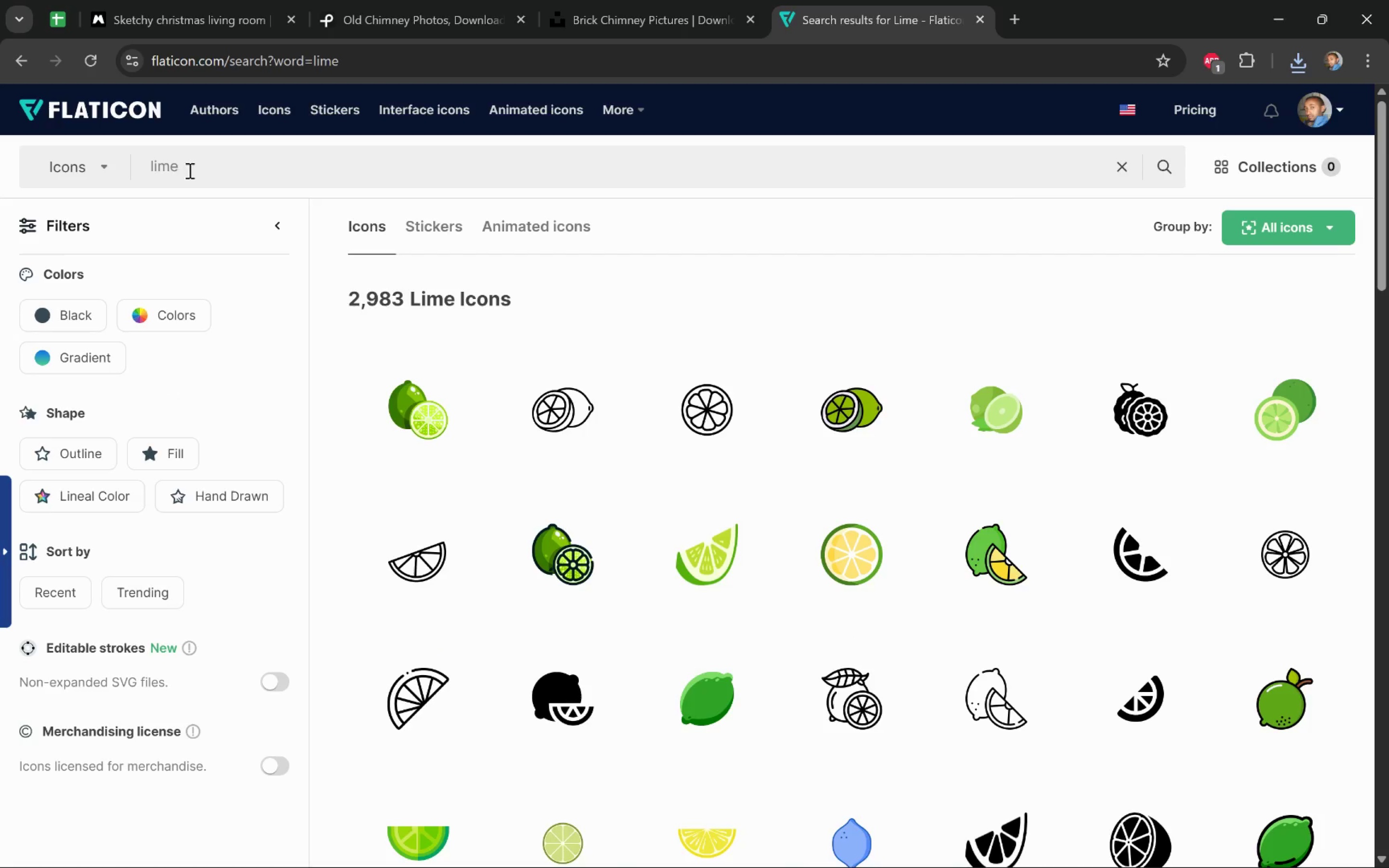 
left_click([191, 170])
 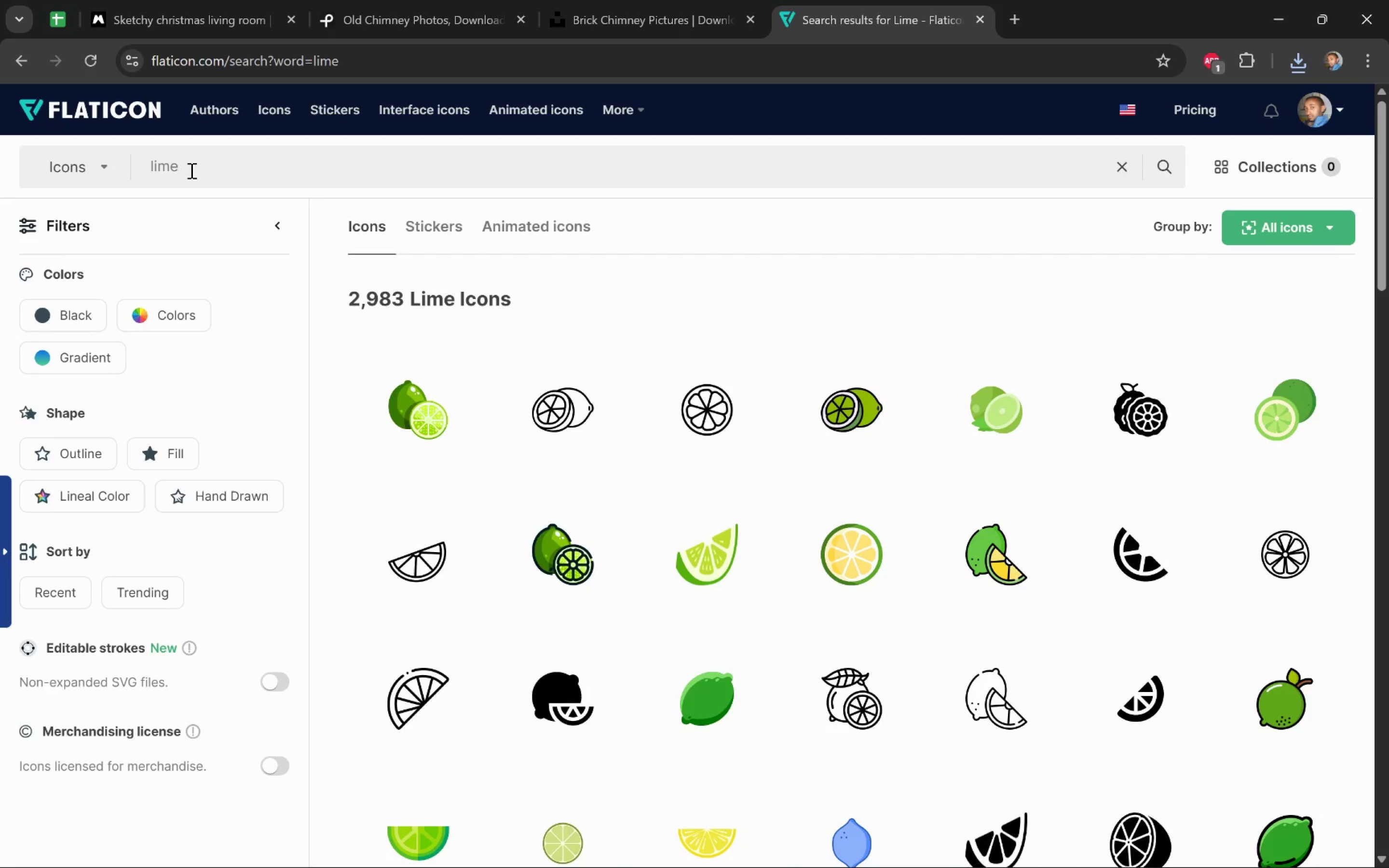 
key(Control+A)
 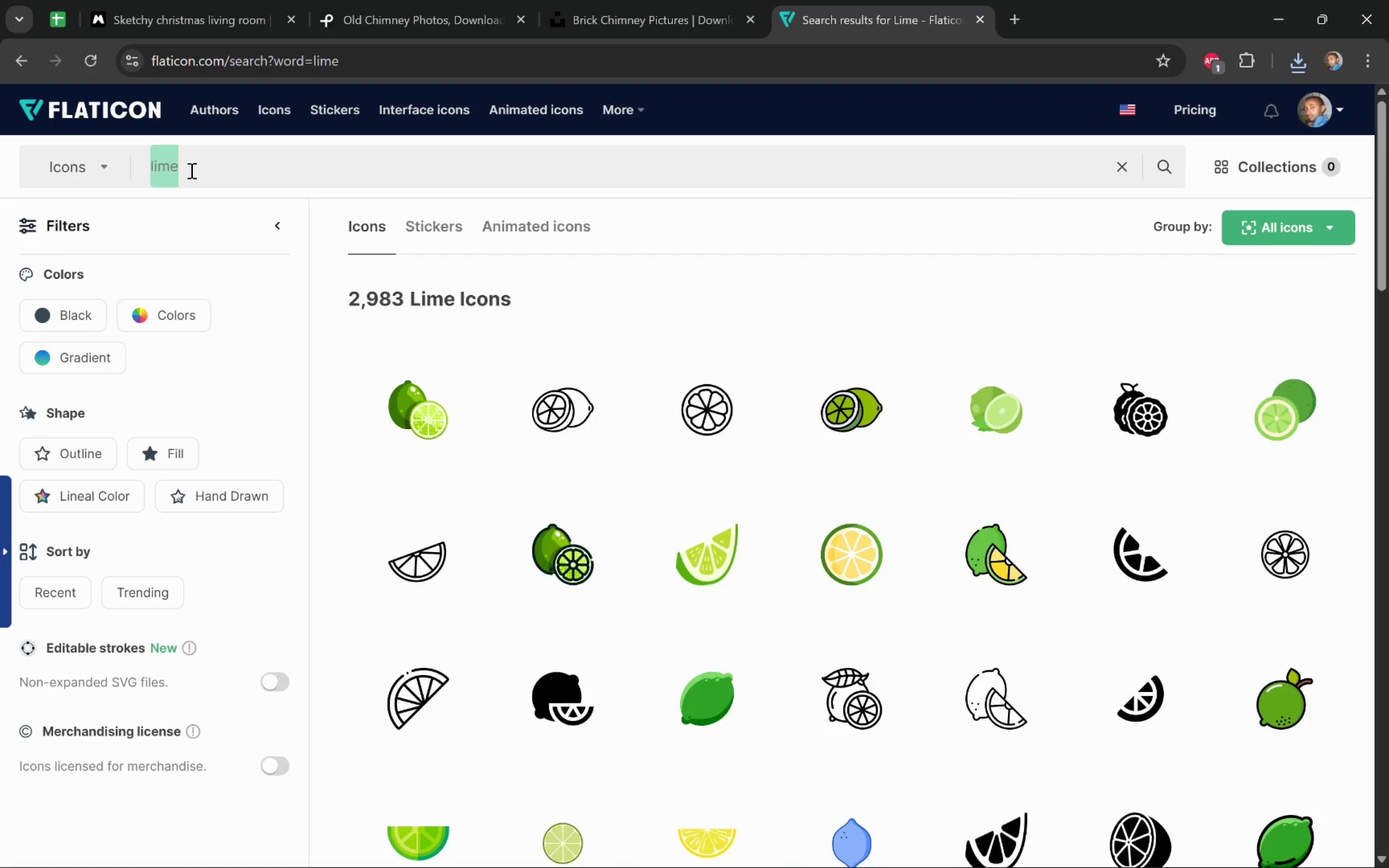 
type(mortar)
 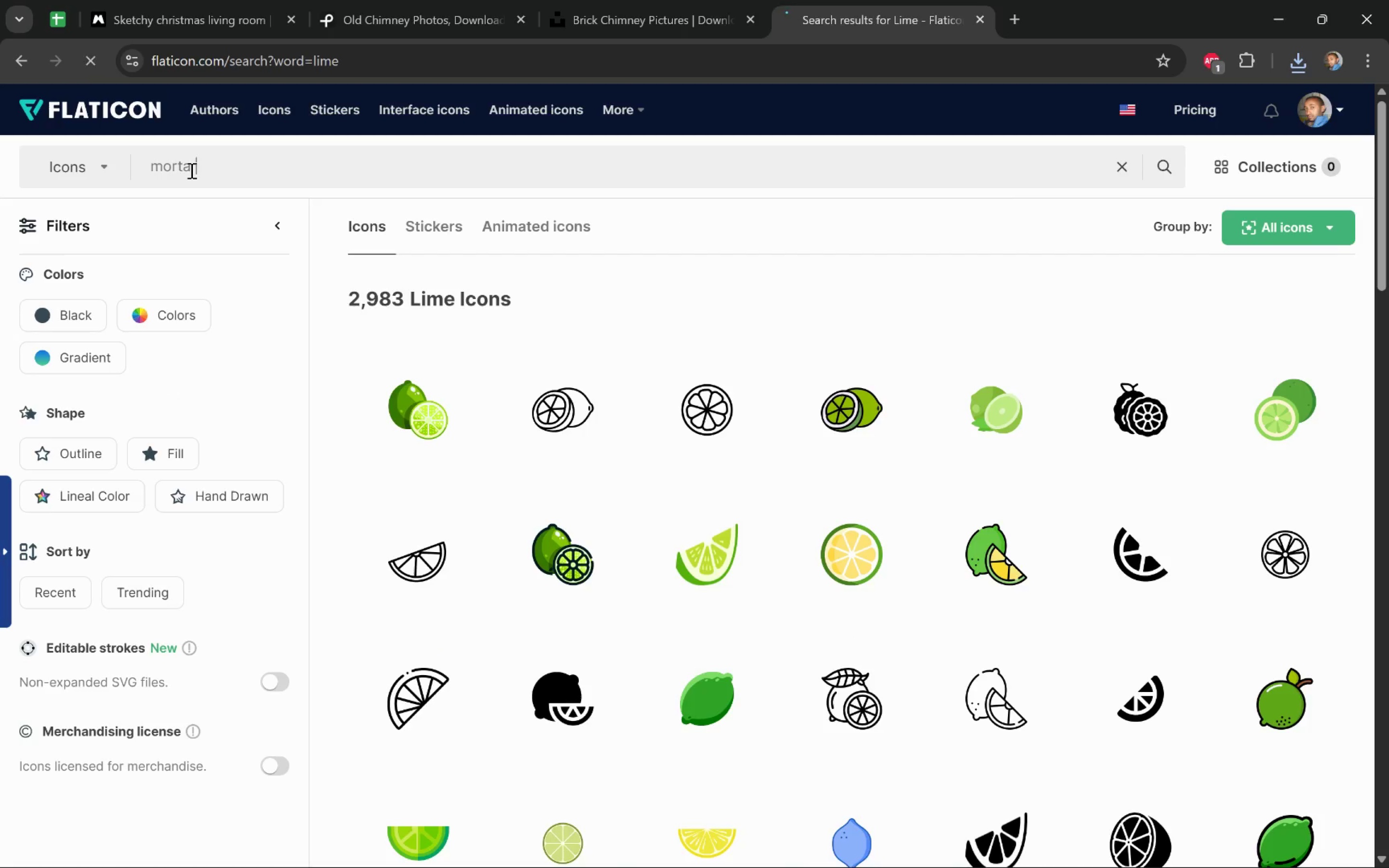 
key(Enter)
 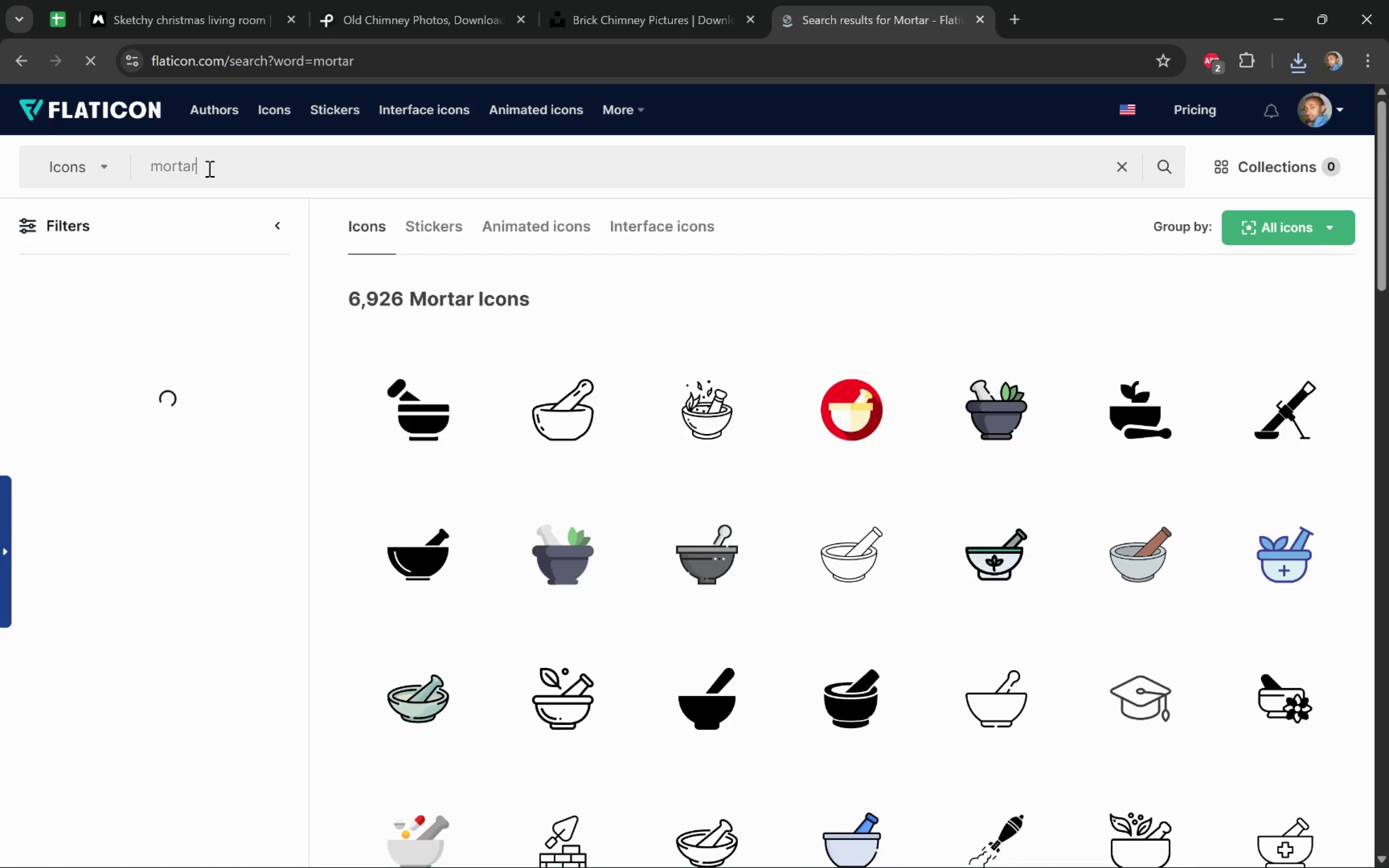 
wait(8.77)
 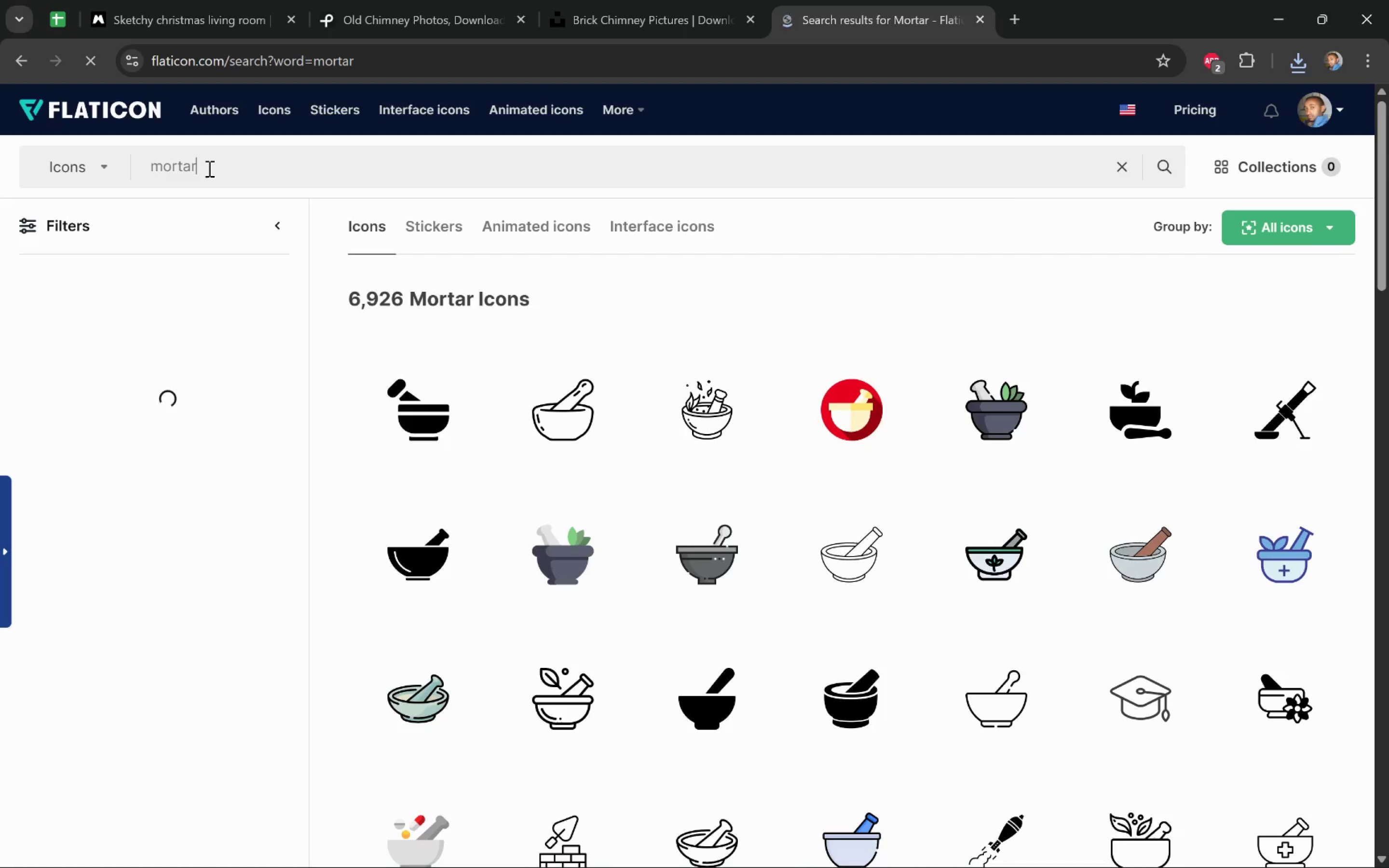 
scroll: coordinate [576, 280], scroll_direction: down, amount: 3.0
 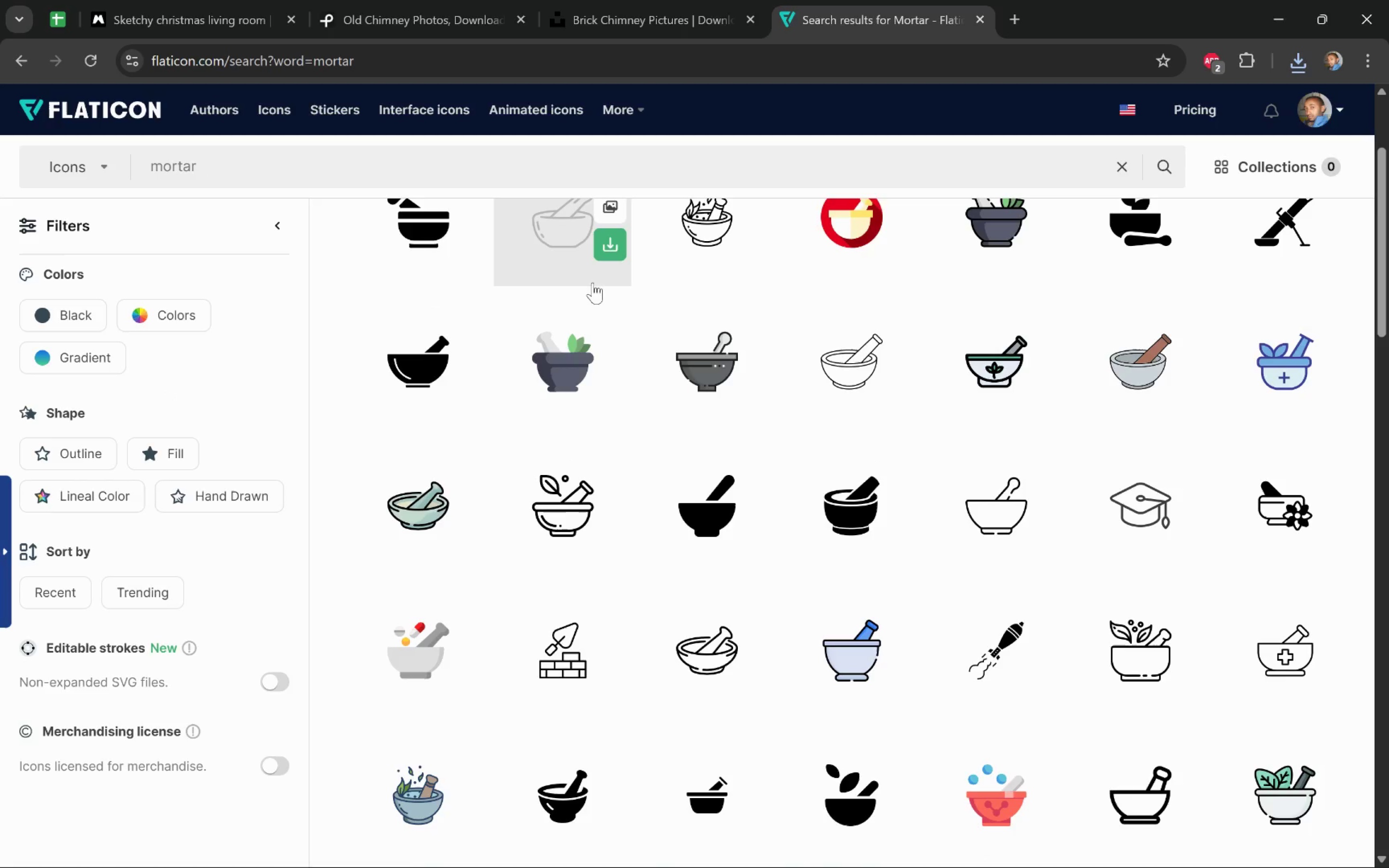 
mouse_move([599, 297])
 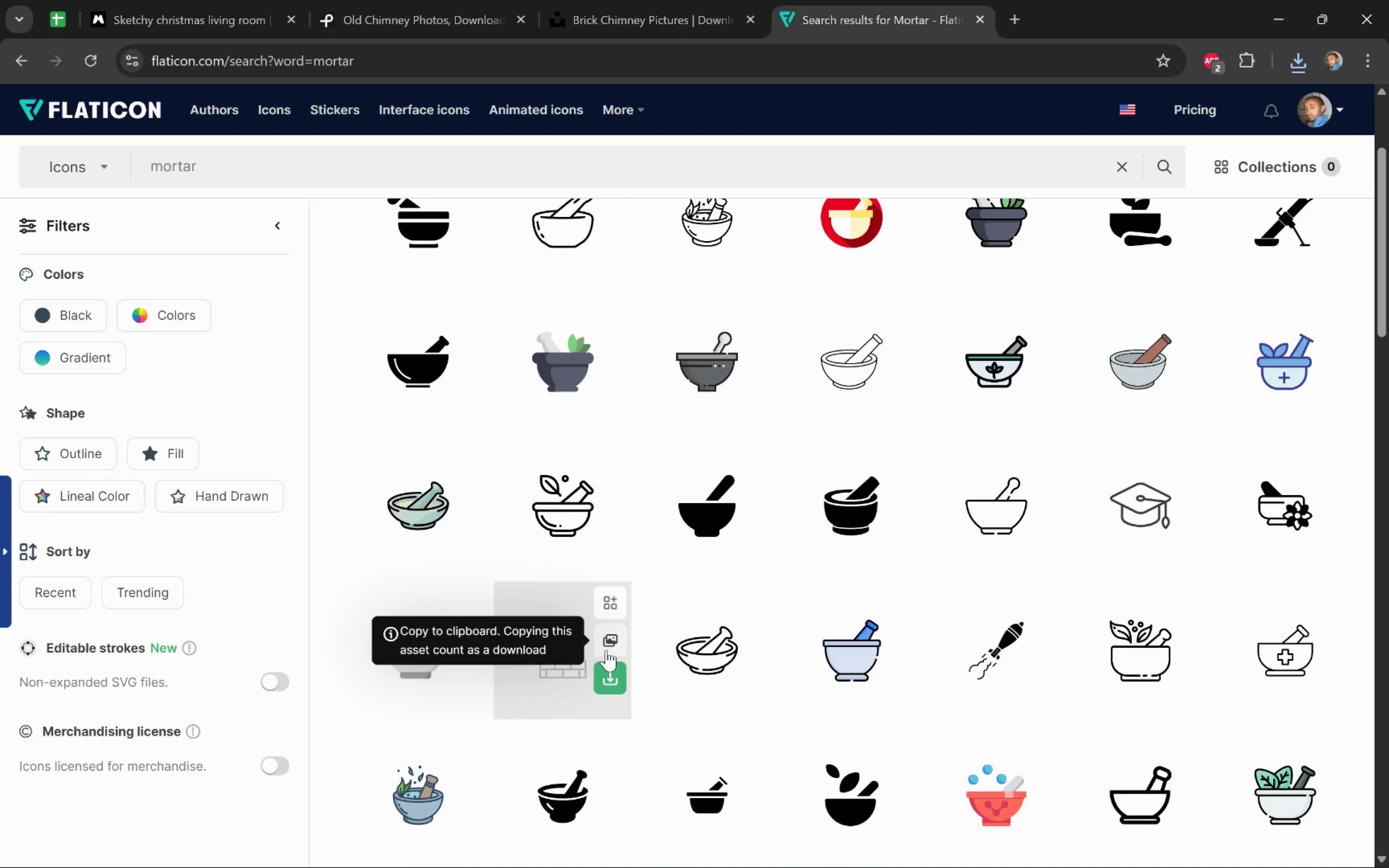 
left_click([617, 679])
 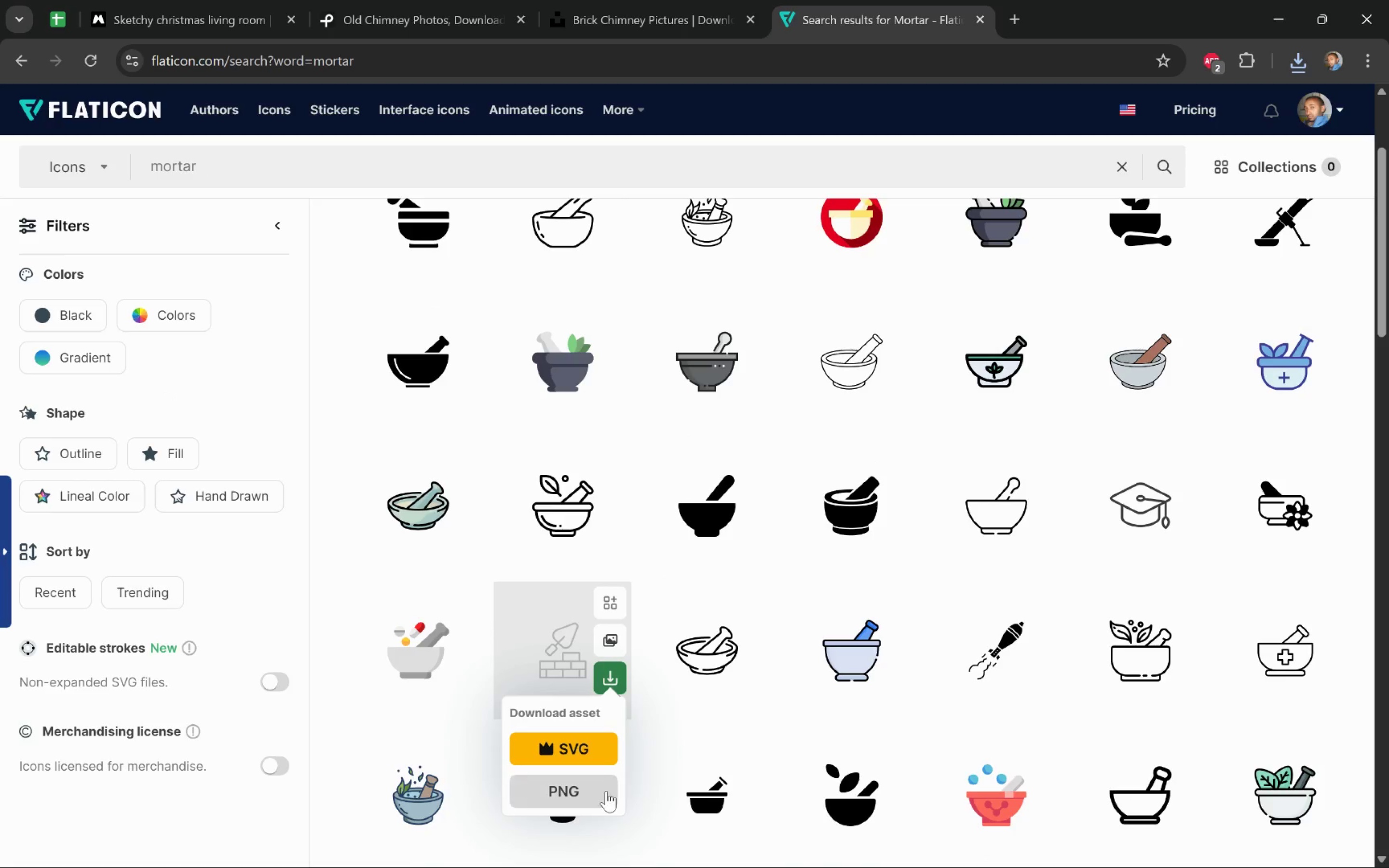 
left_click([606, 793])
 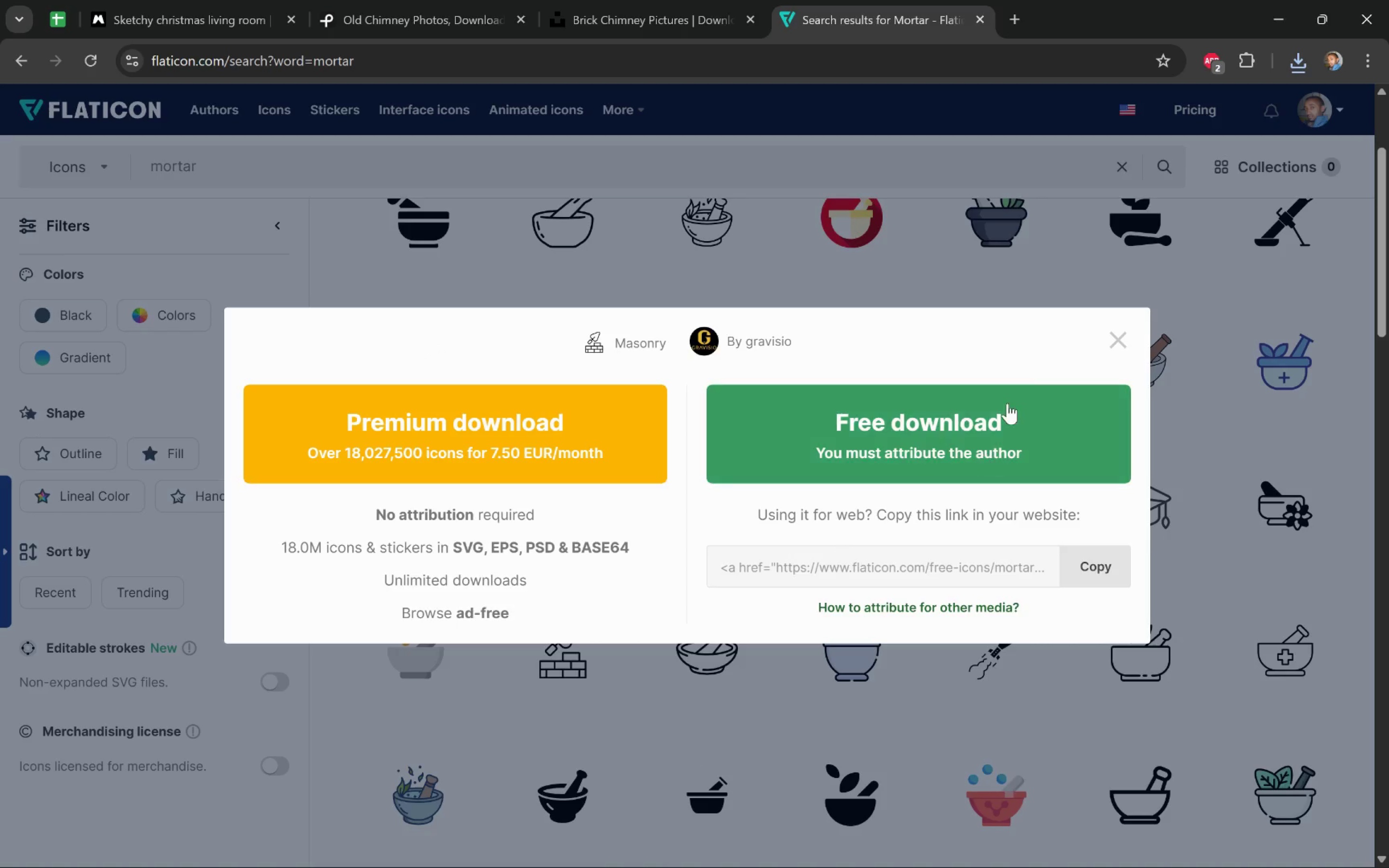 
left_click([1026, 453])
 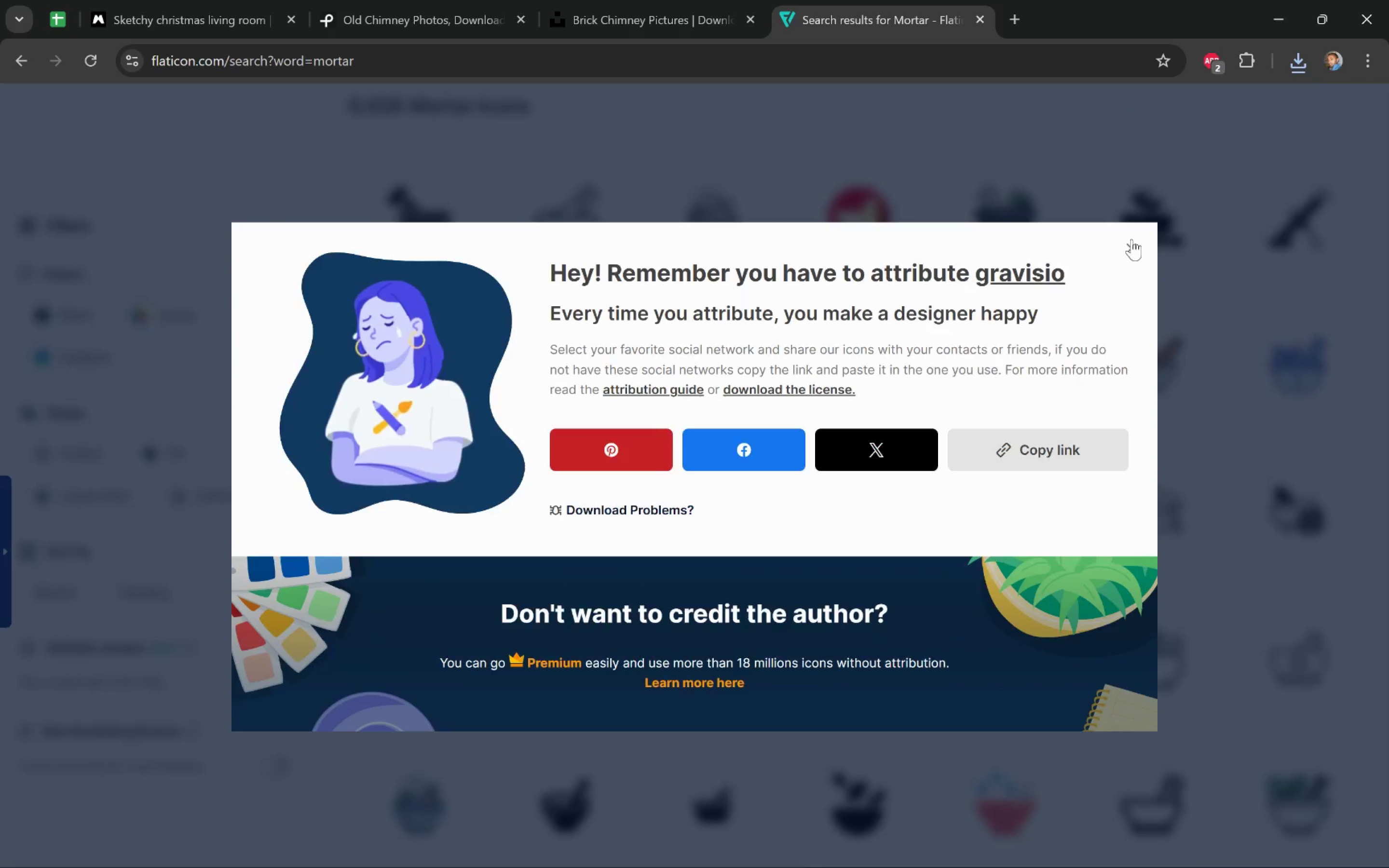 
wait(5.71)
 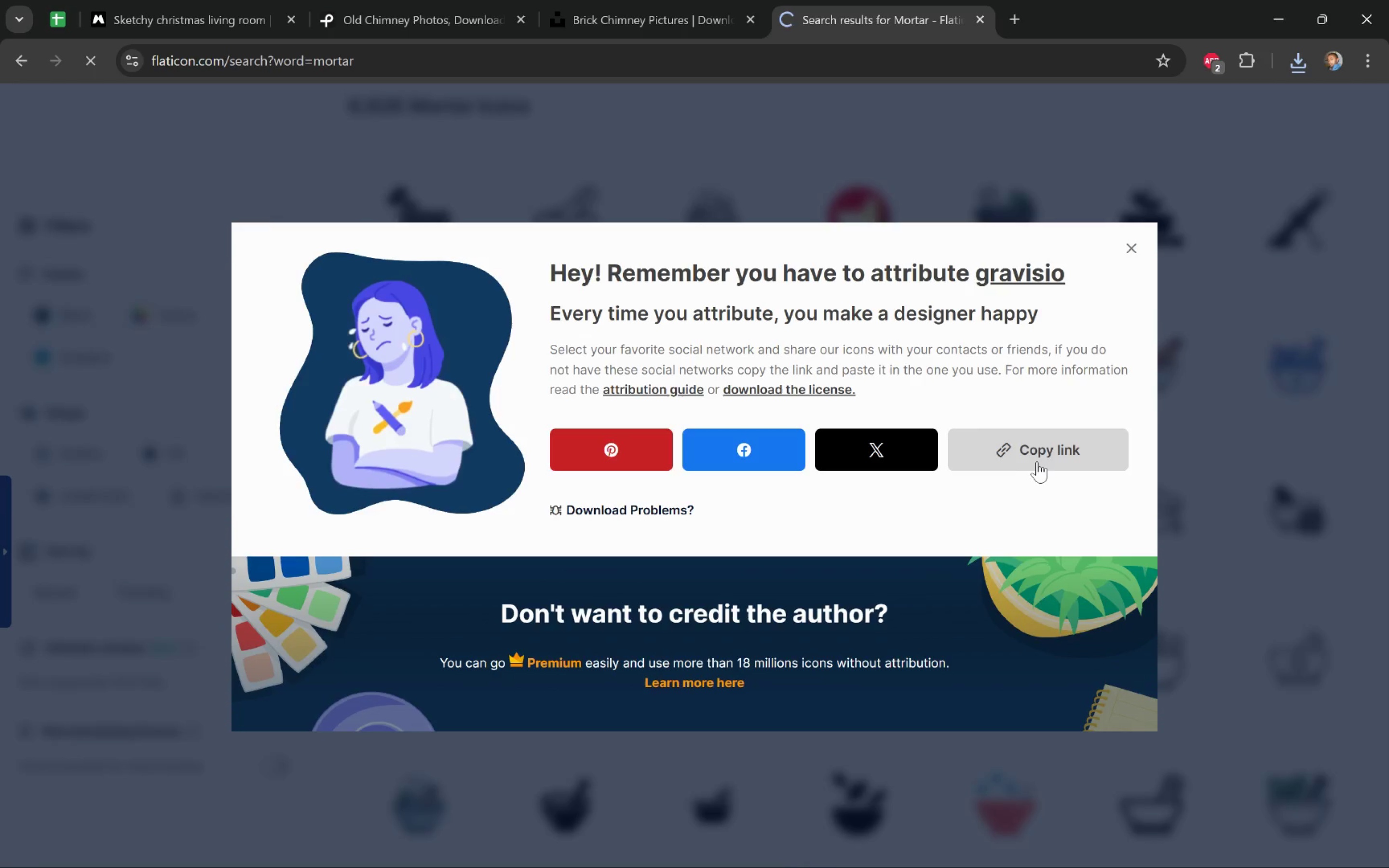 
key(Meta+MetaLeft)
 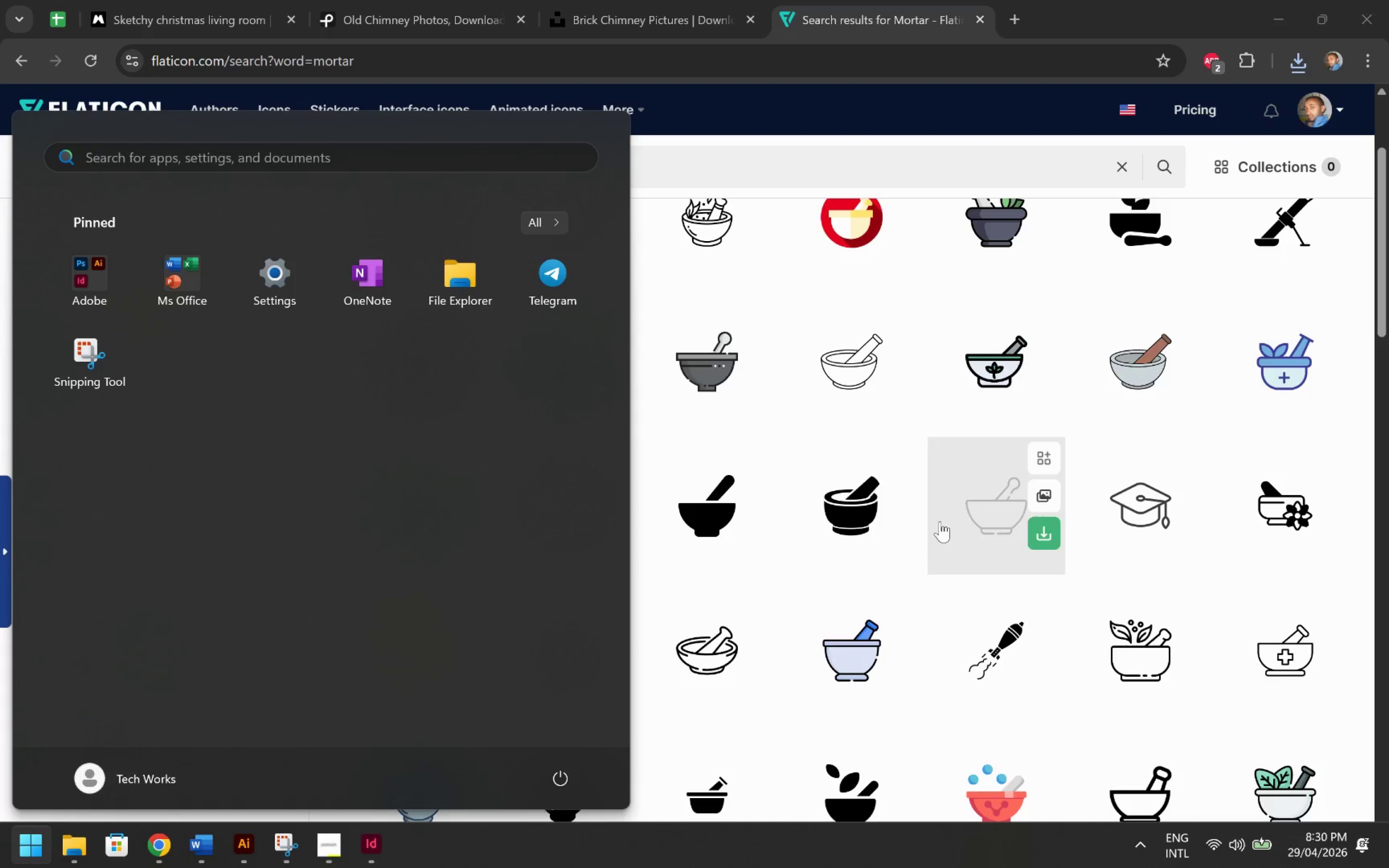 
key(Meta+MetaLeft)
 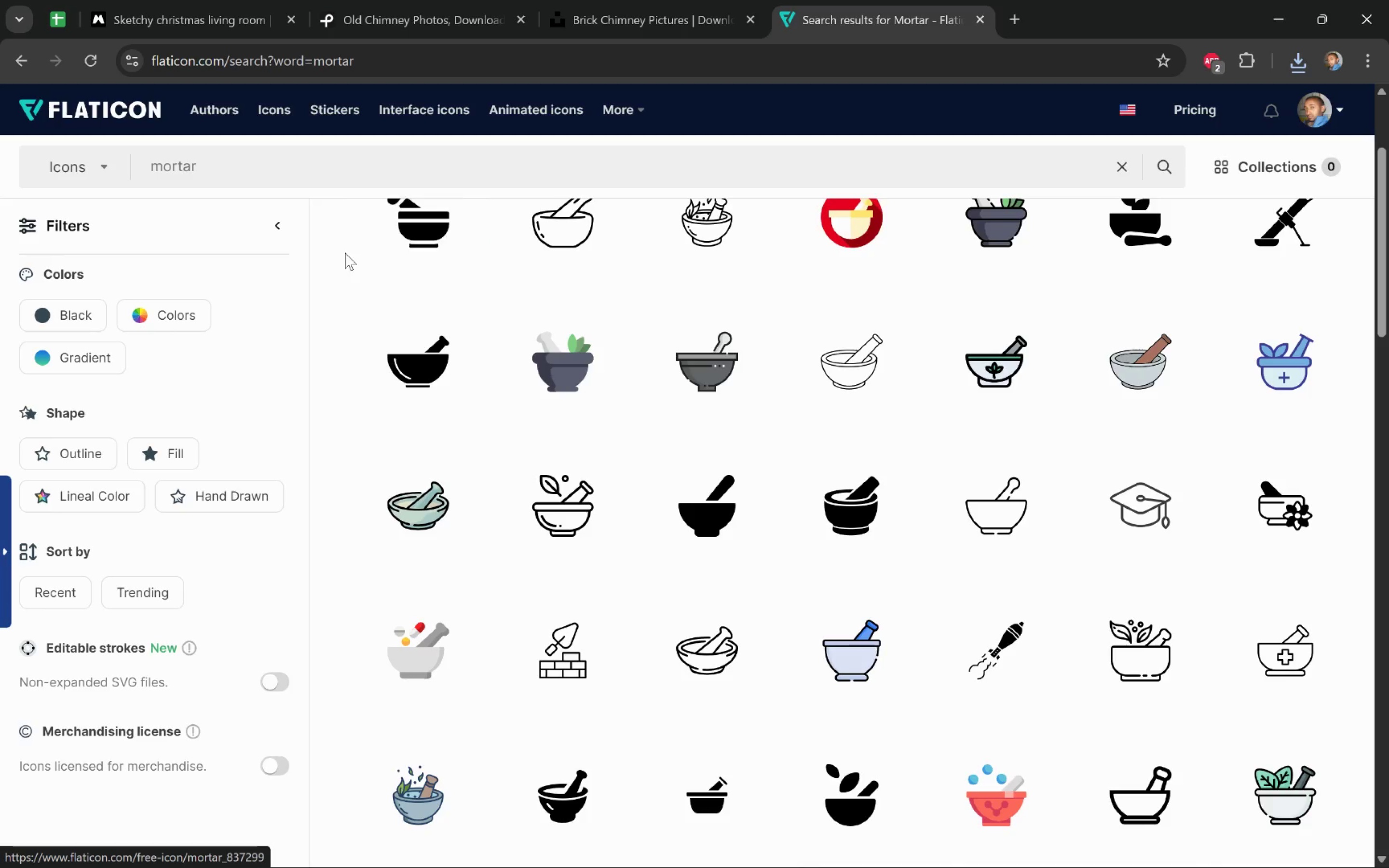 
left_click([332, 245])
 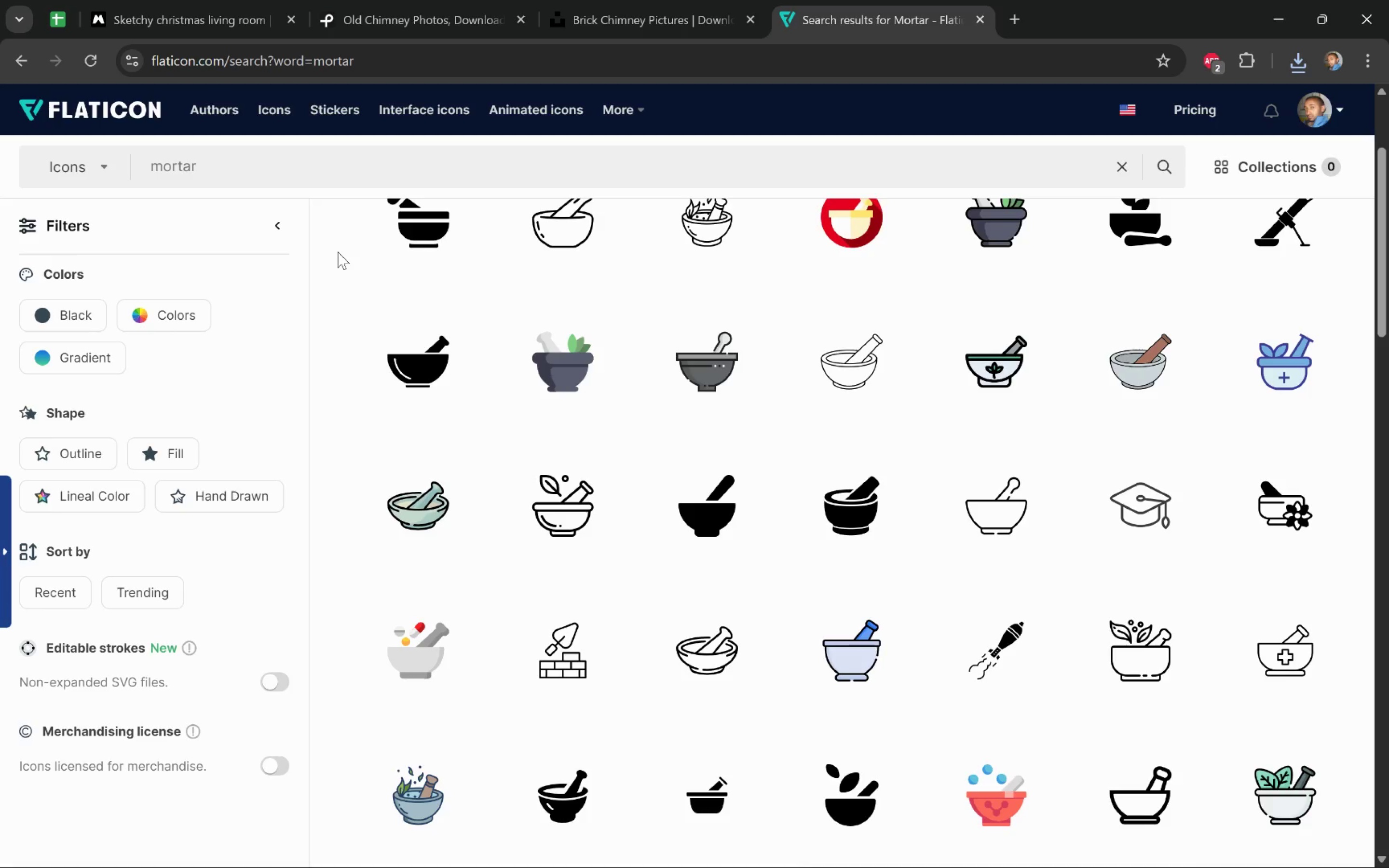 
key(Alt+Tab)
 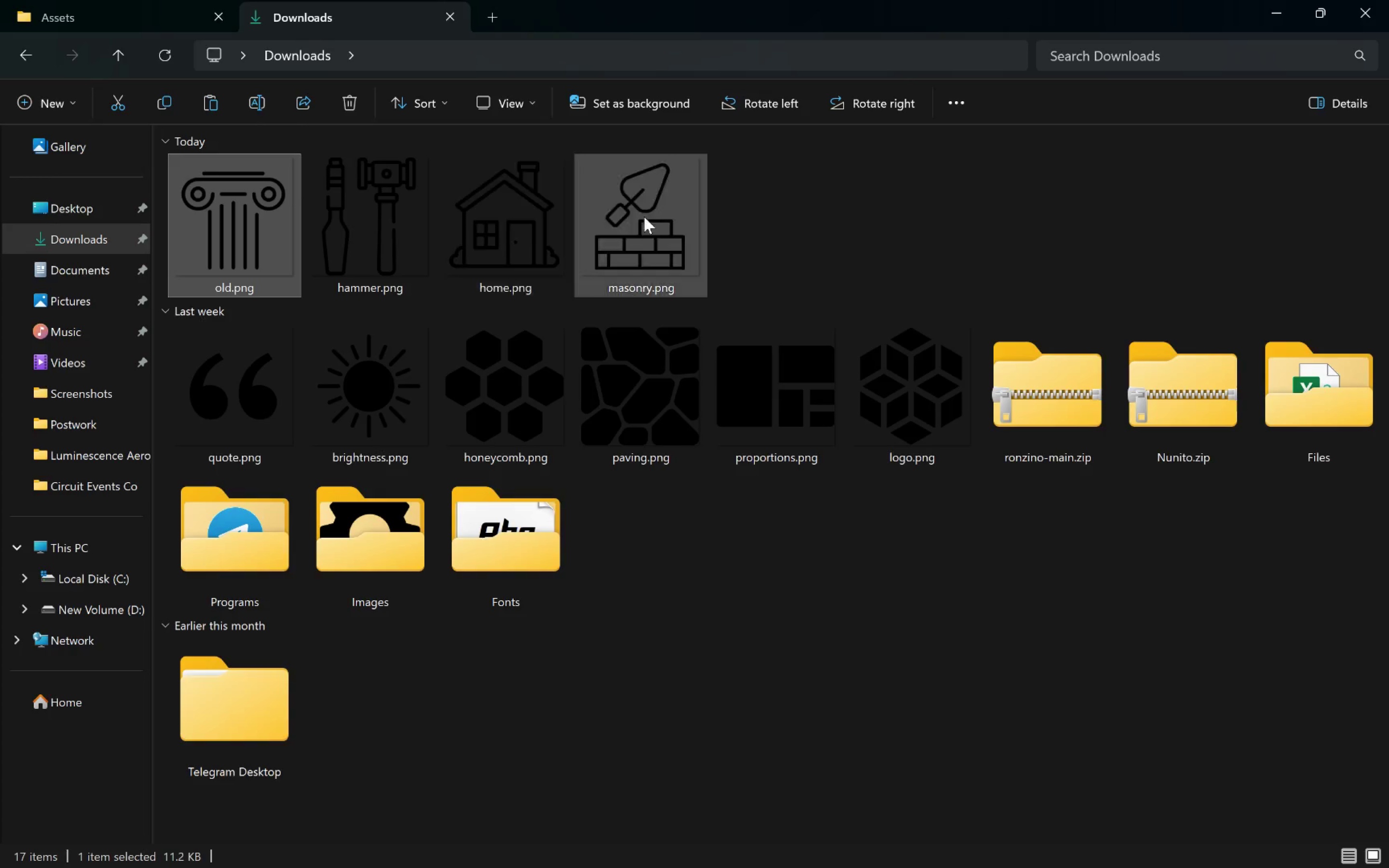 
left_click_drag(start_coordinate=[809, 195], to_coordinate=[265, 243])
 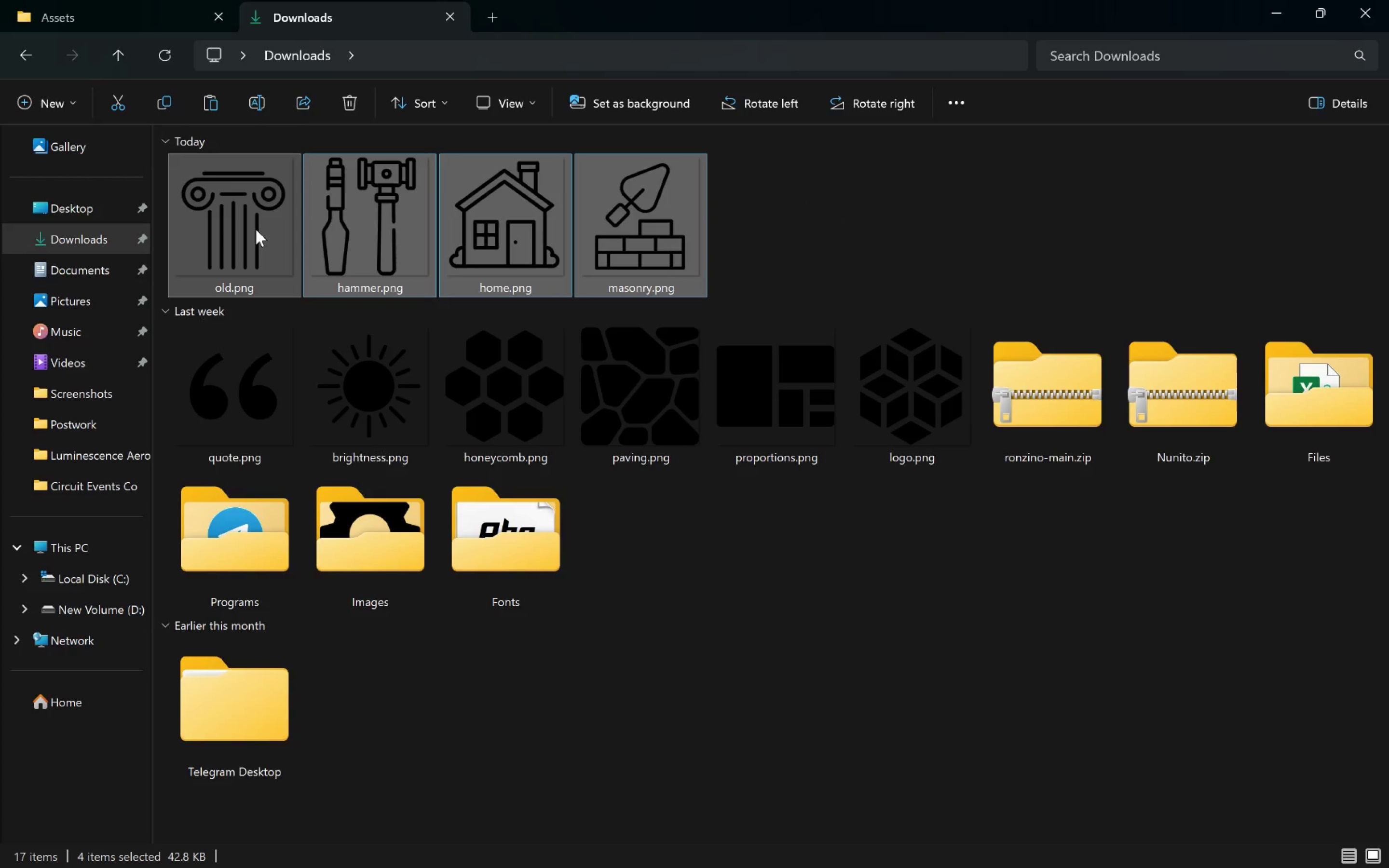 
left_click_drag(start_coordinate=[256, 229], to_coordinate=[422, 438])
 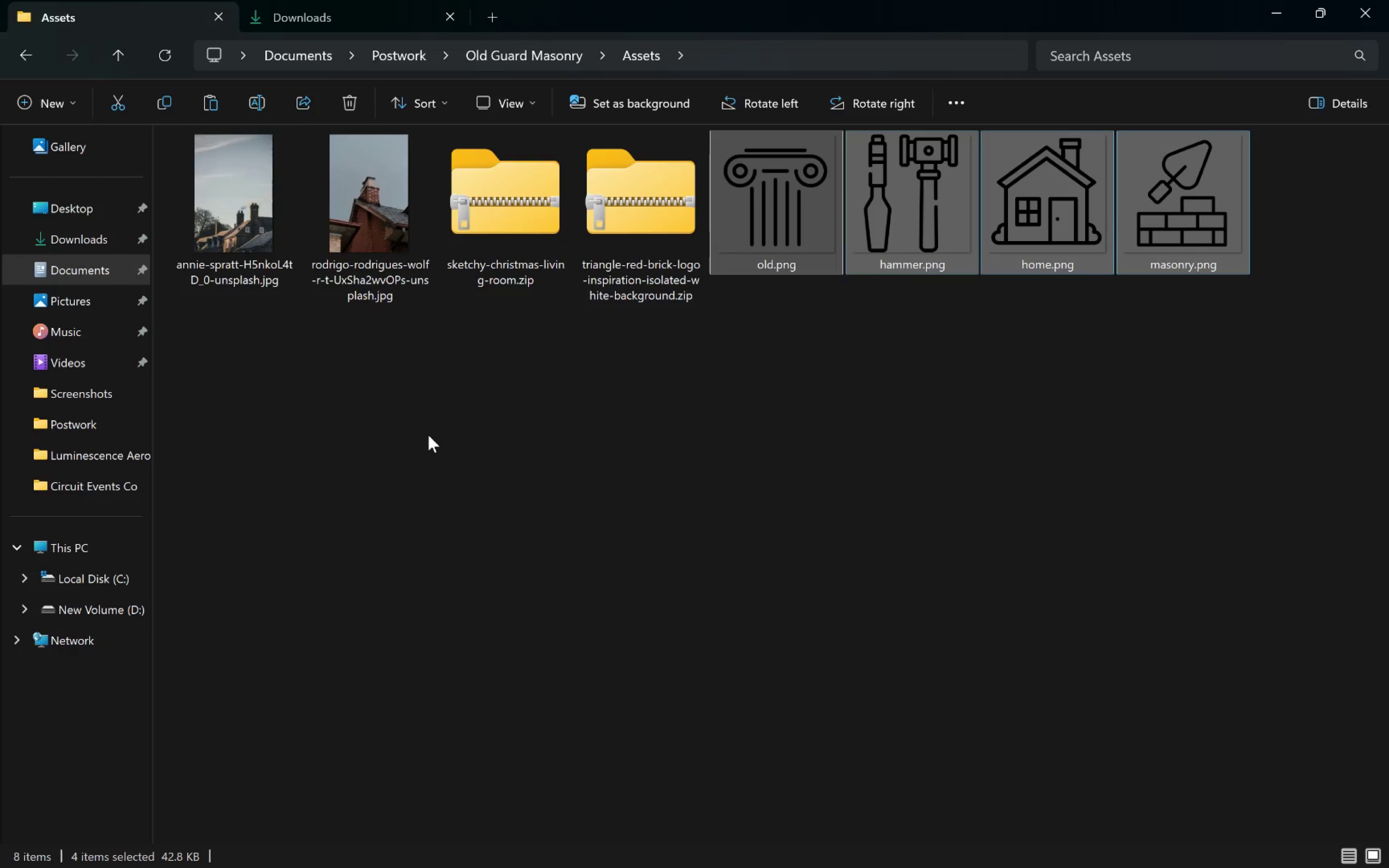 
key(Alt+Tab)
 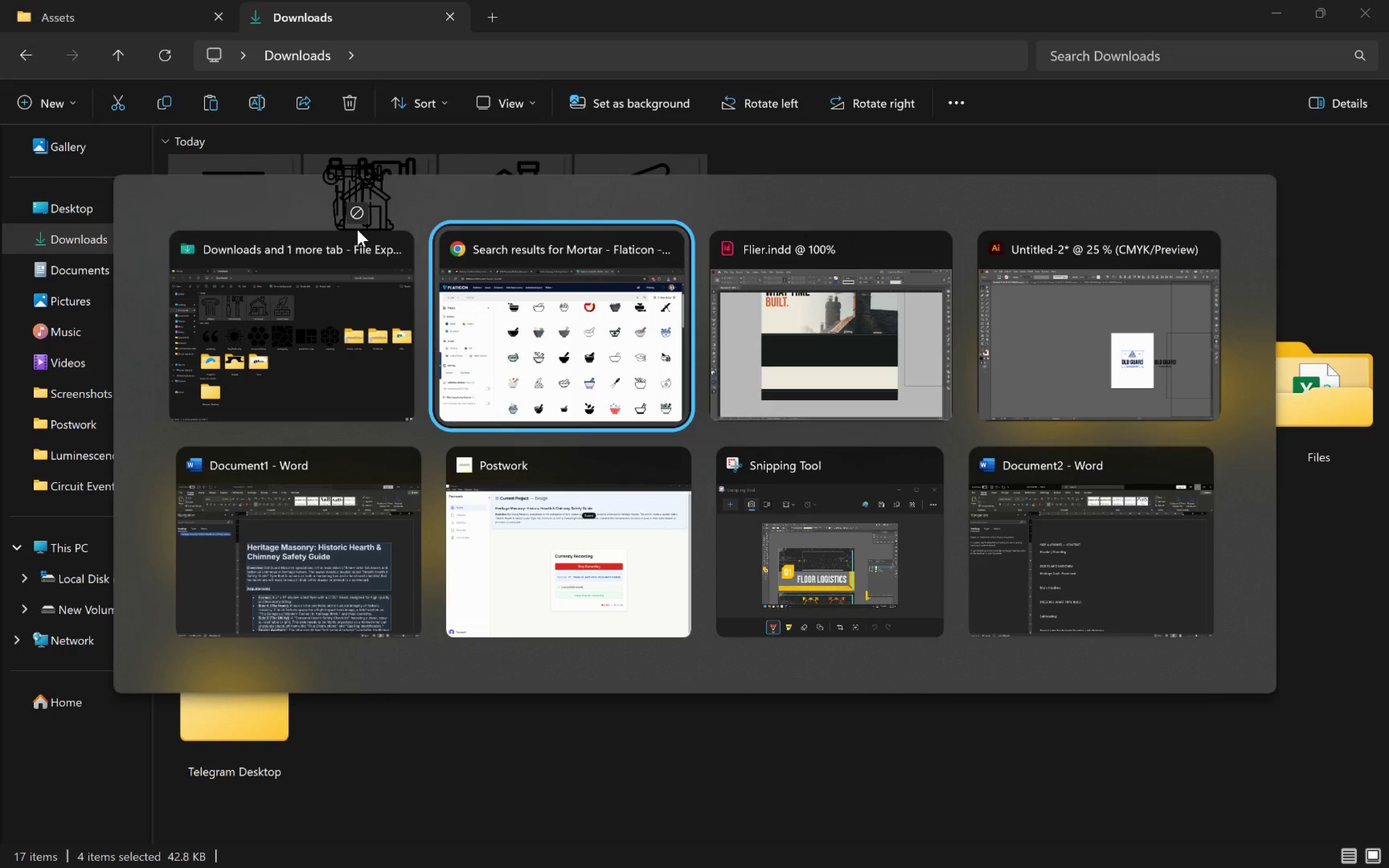 
key(Alt+Tab)
 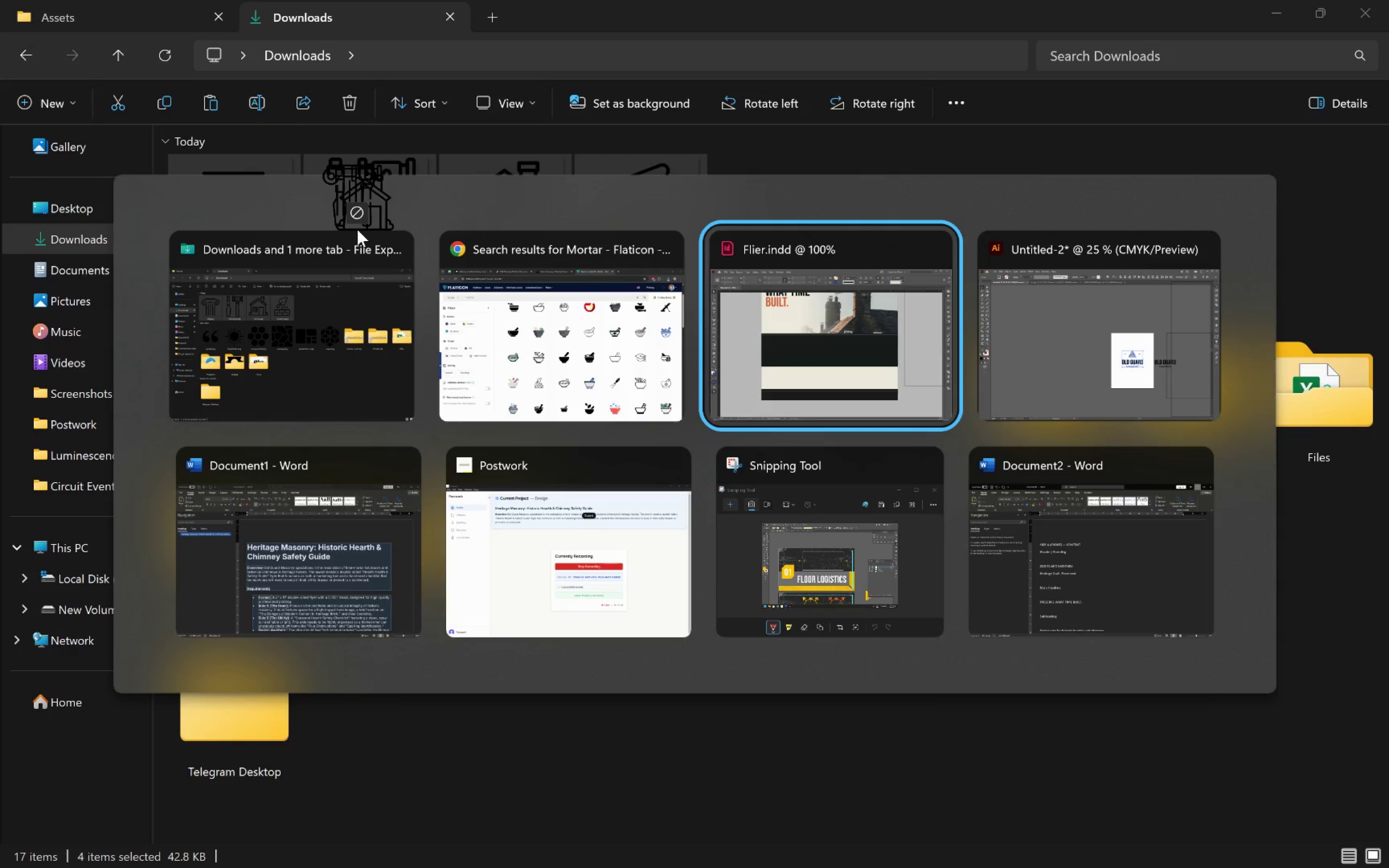 
key(Alt+Tab)
 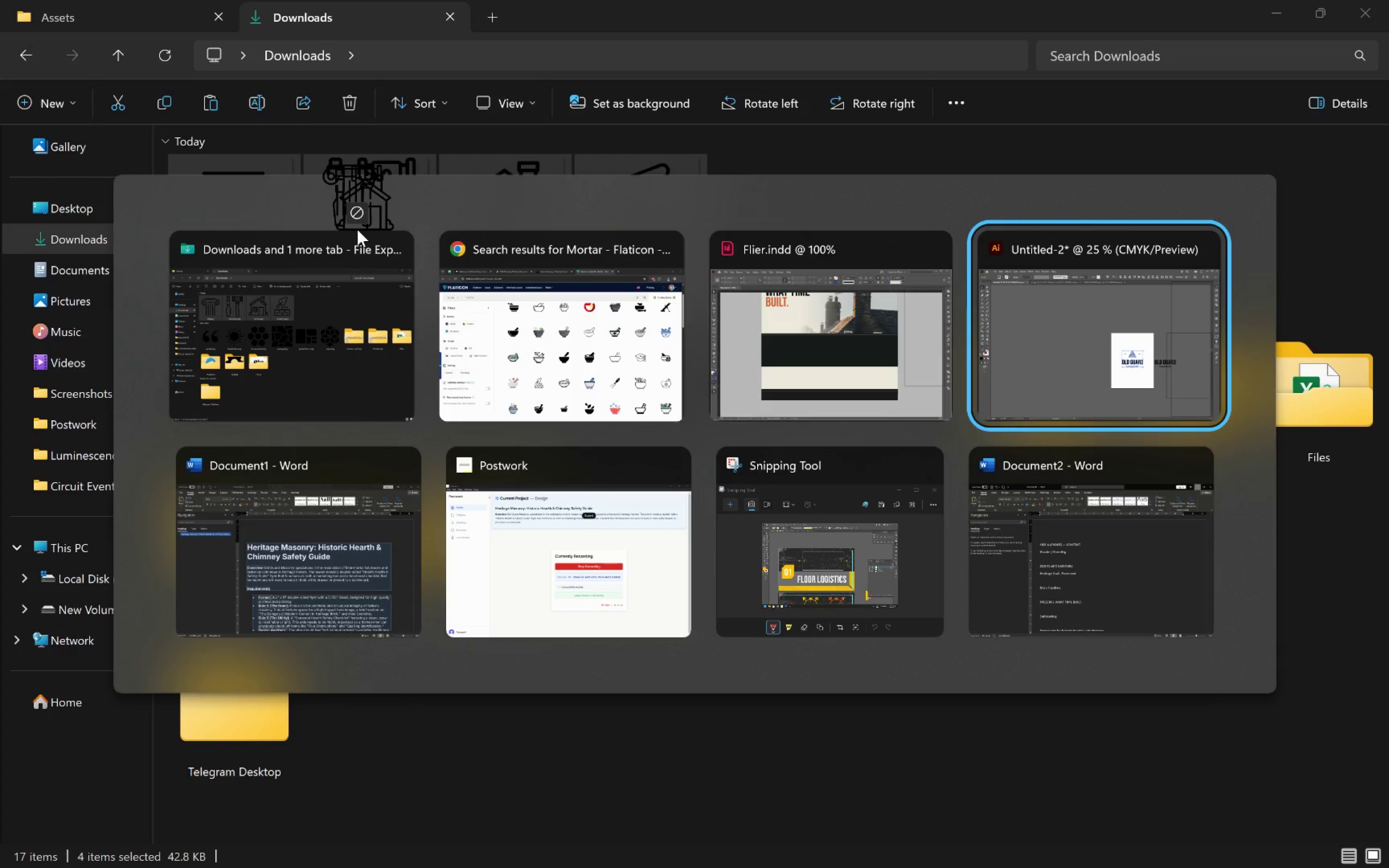 
key(Alt+Tab)
 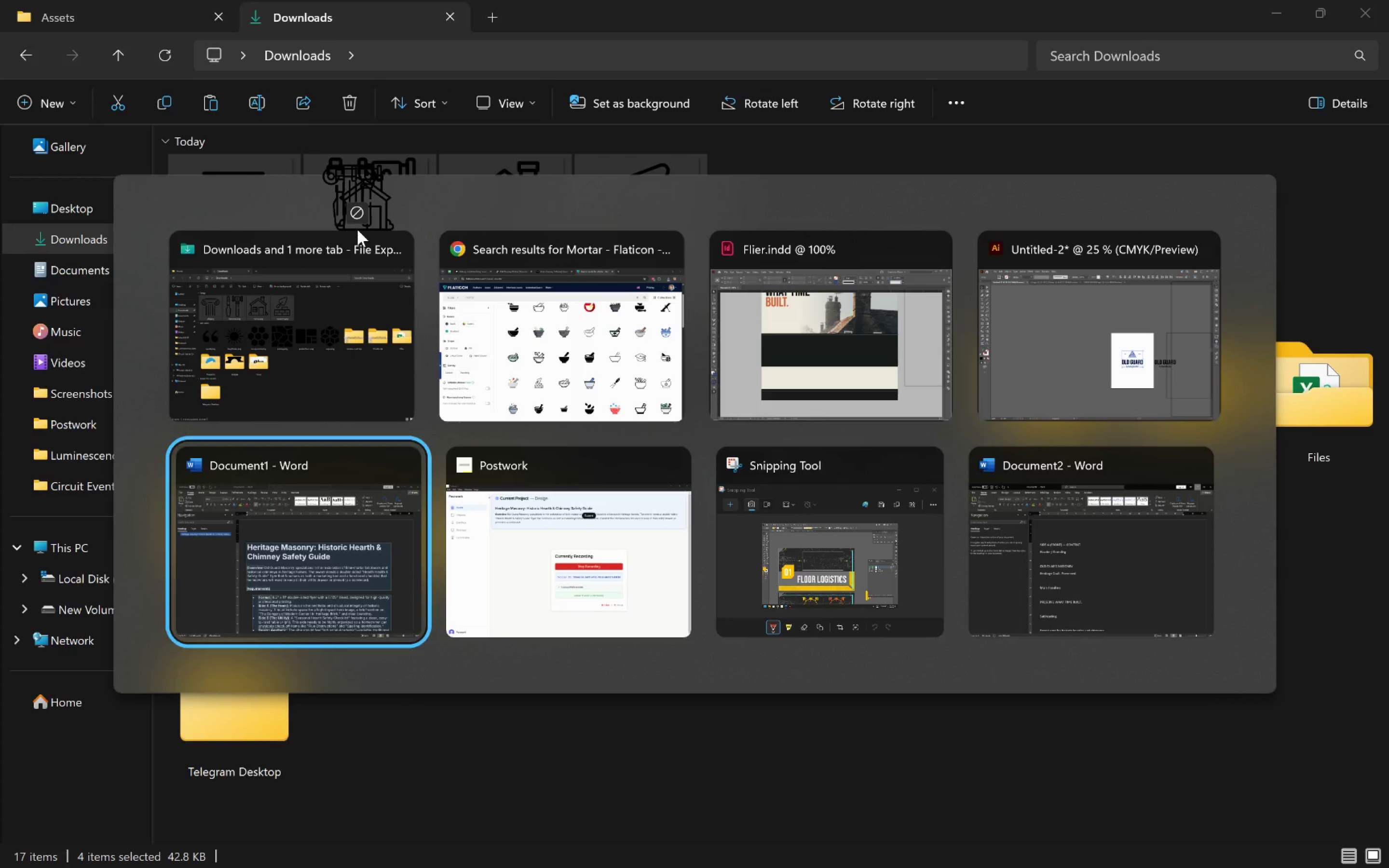 
key(Alt+Tab)
 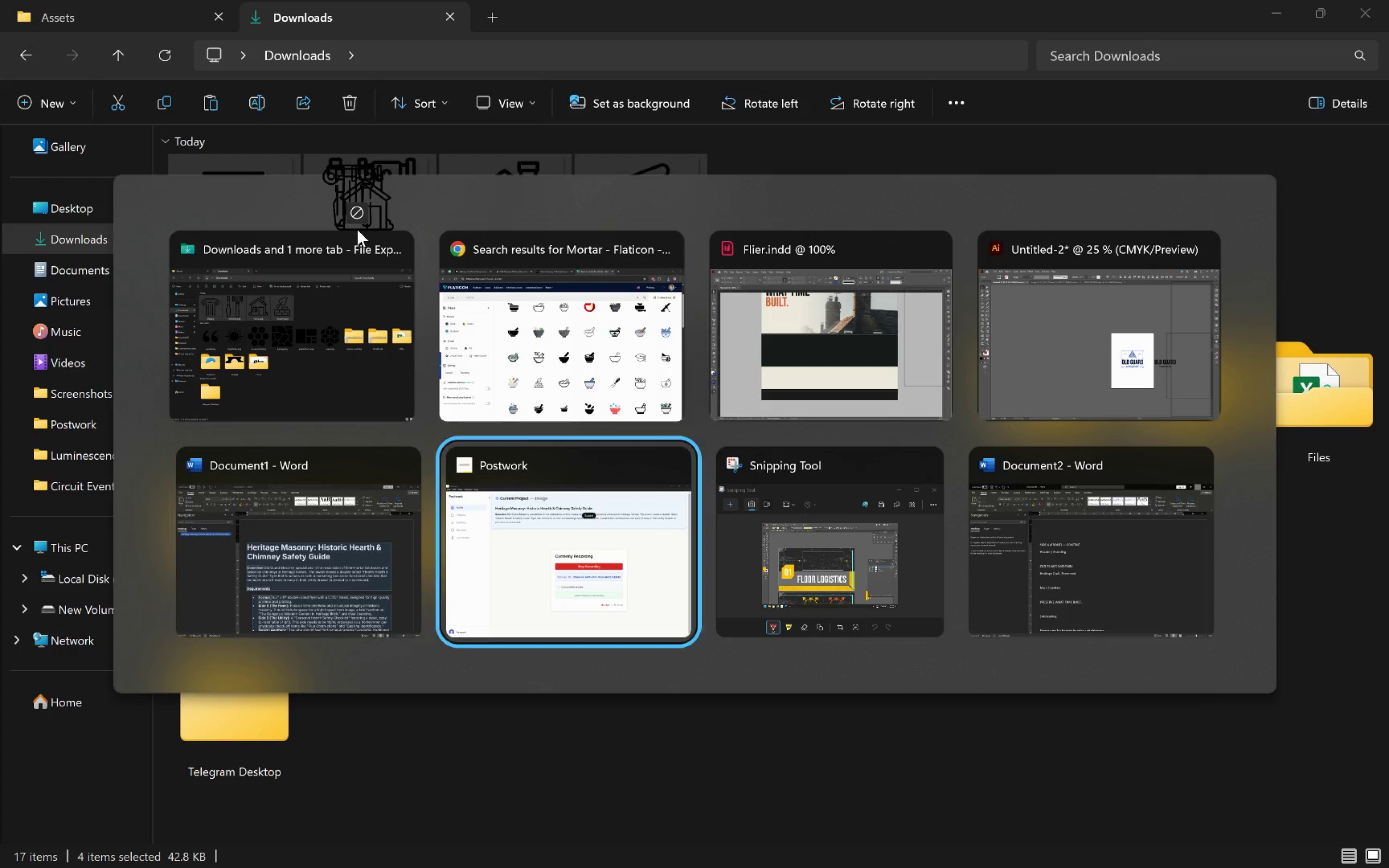 
key(Alt+Tab)
 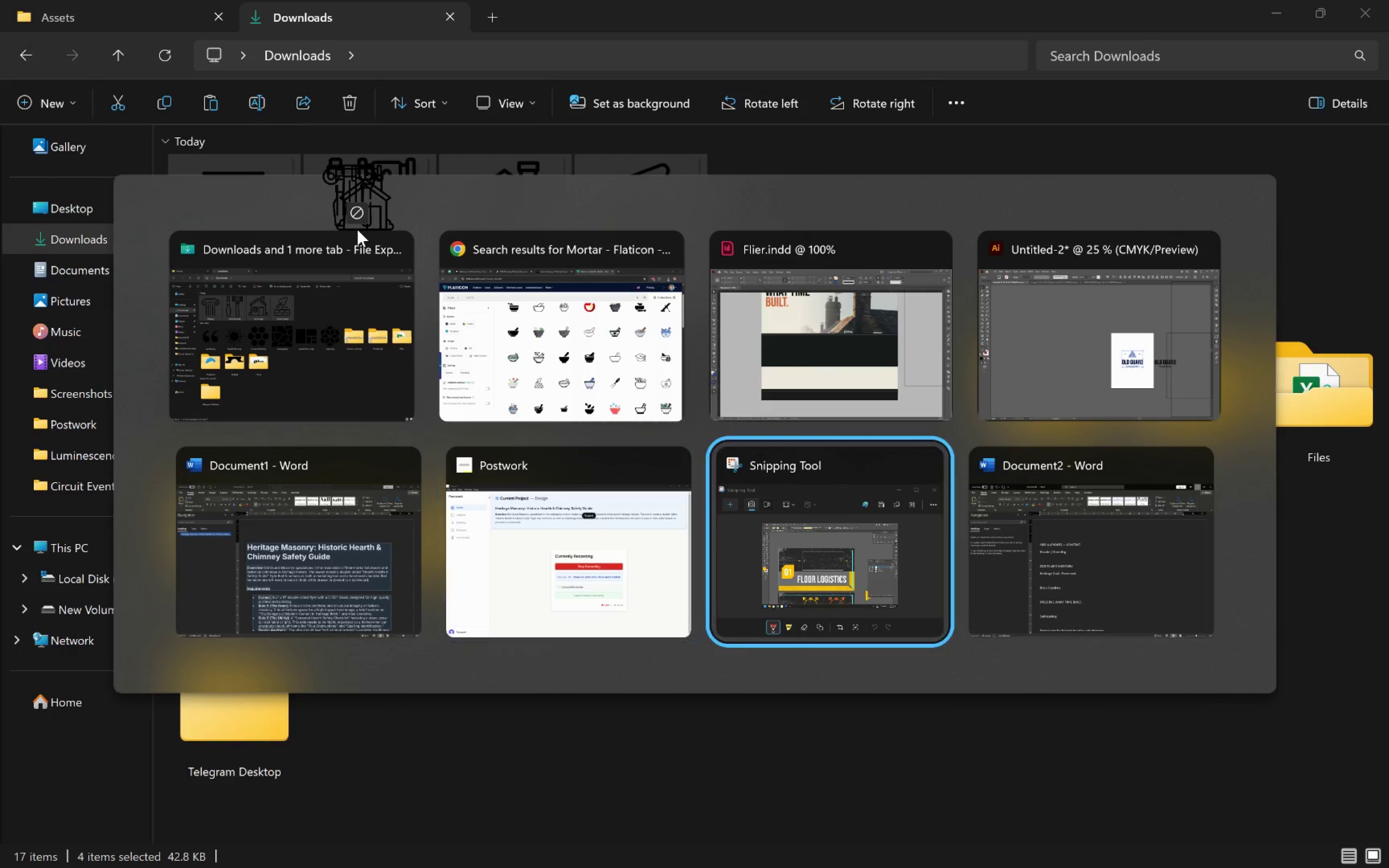 
key(Alt+Tab)
 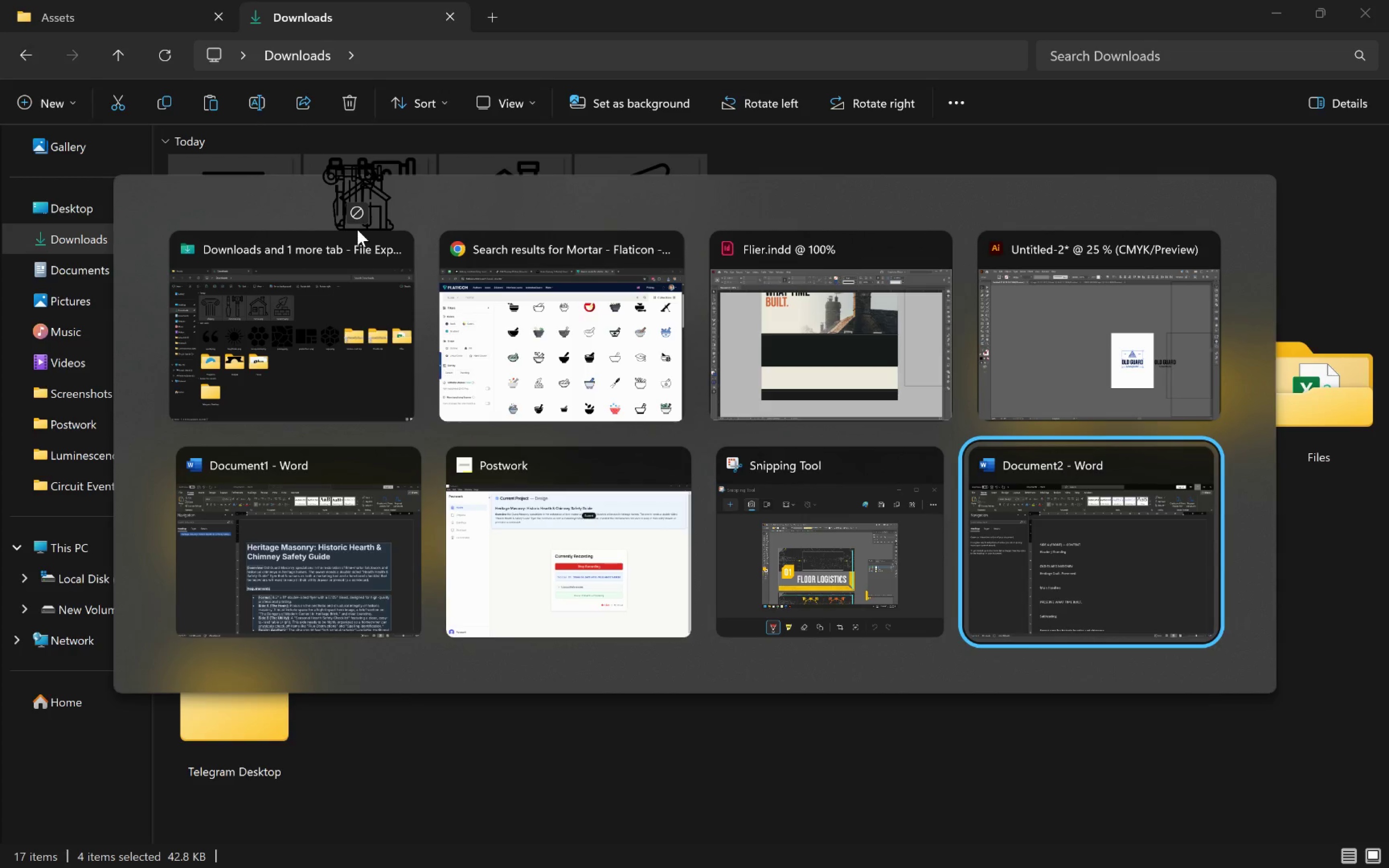 
key(Alt+Tab)
 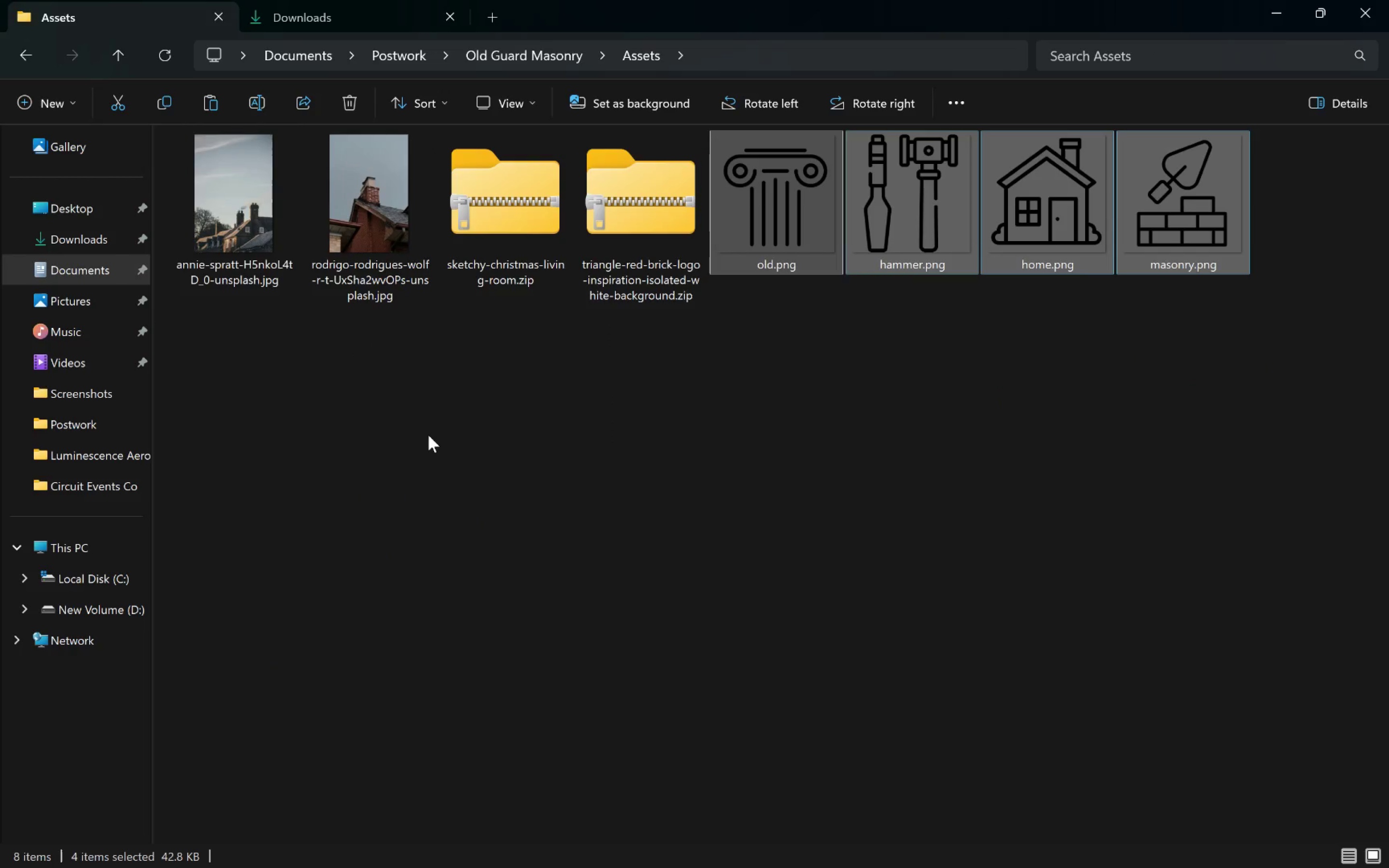 
left_click_drag(start_coordinate=[771, 198], to_coordinate=[486, 254])
 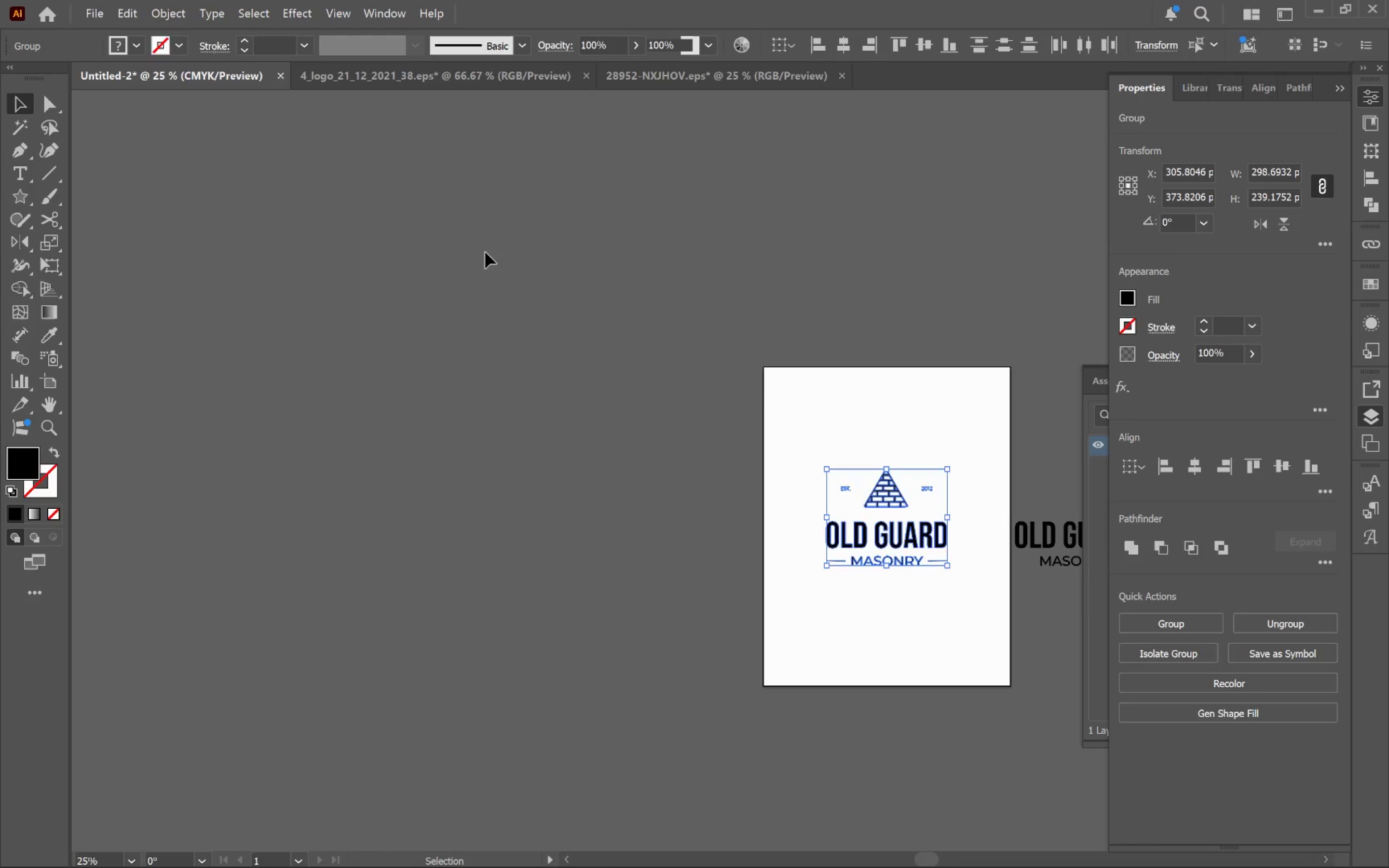 
key(Alt+Tab)
 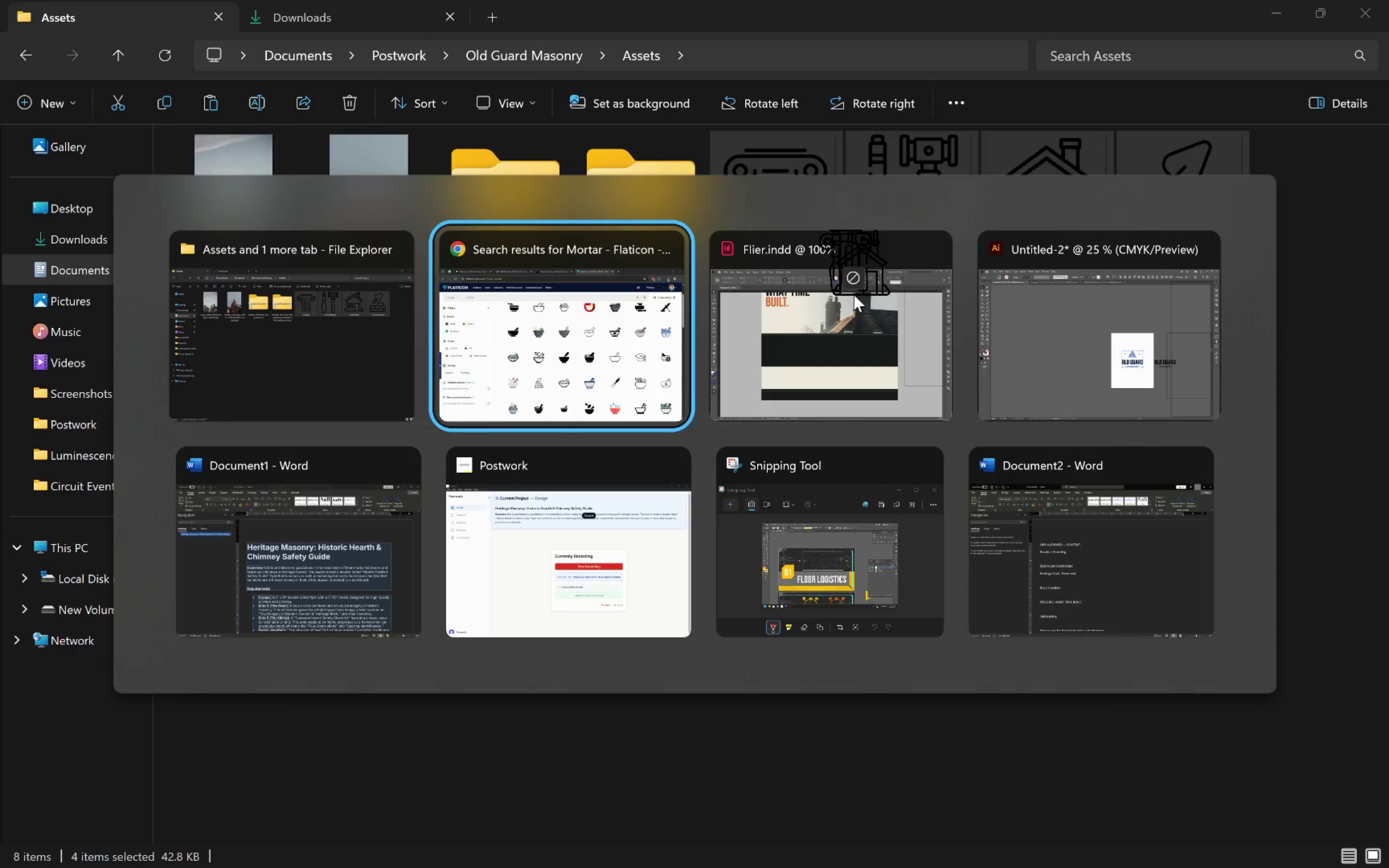 
key(Alt+Tab)
 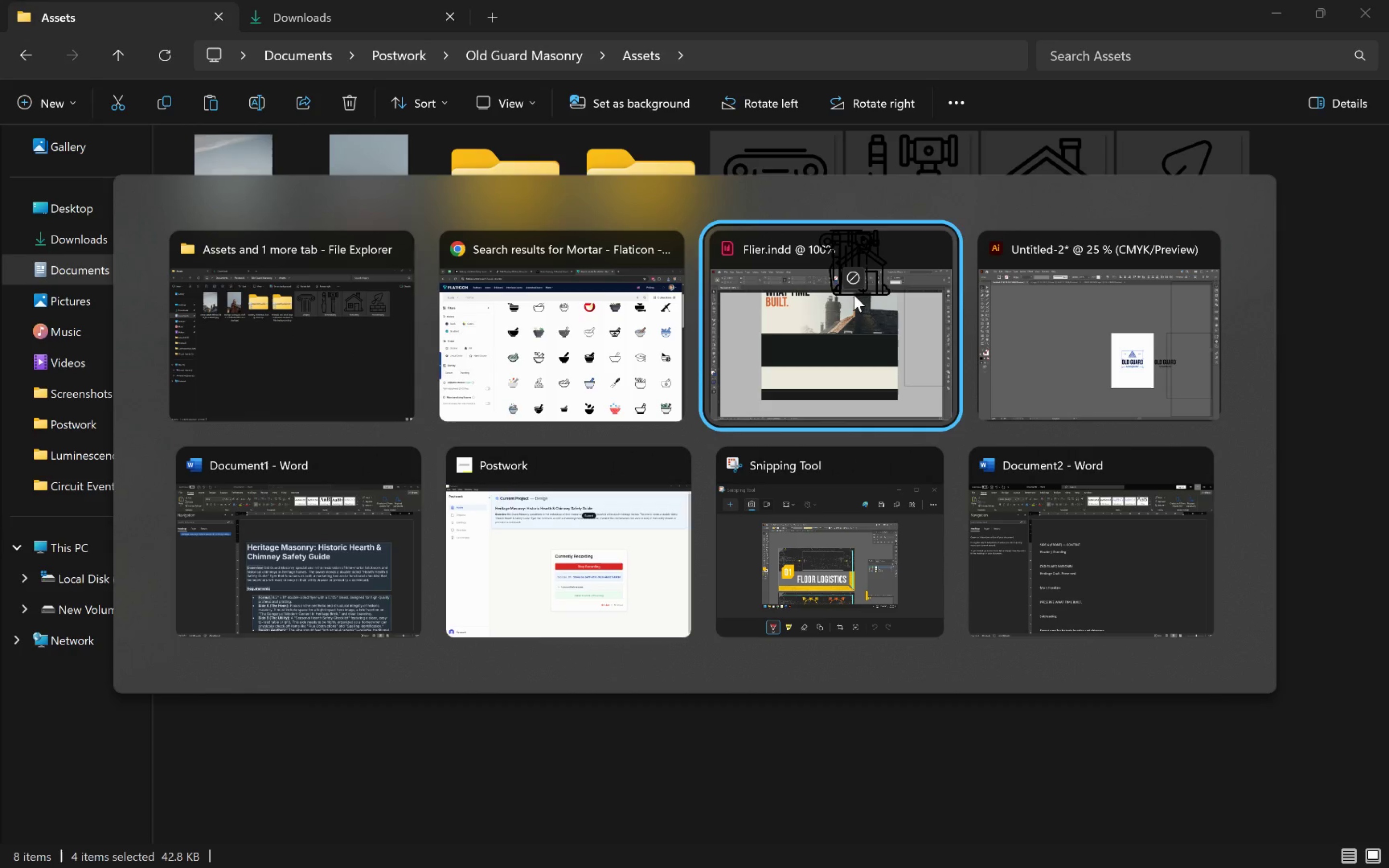 
key(Alt+Tab)
 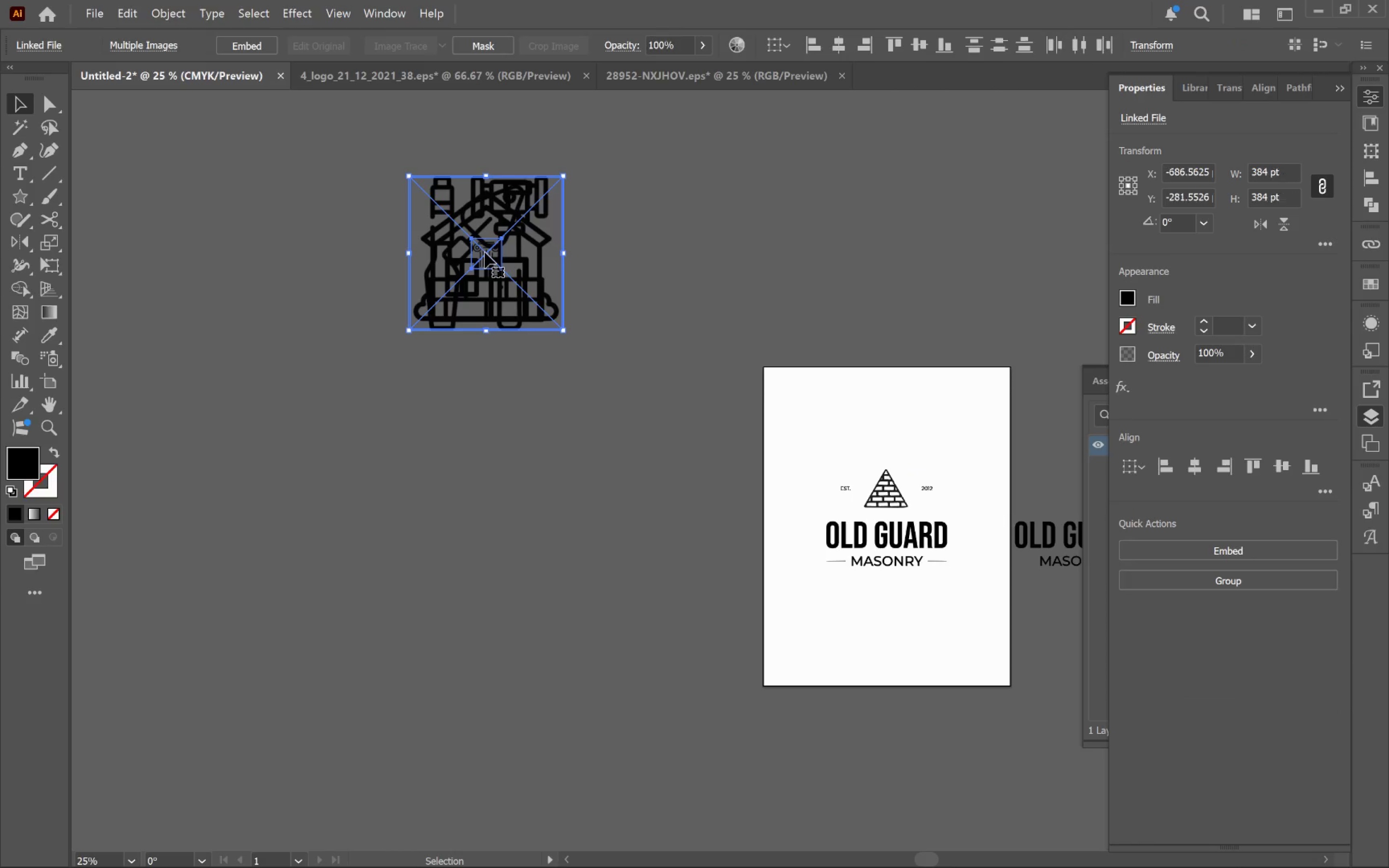 
left_click([551, 420])
 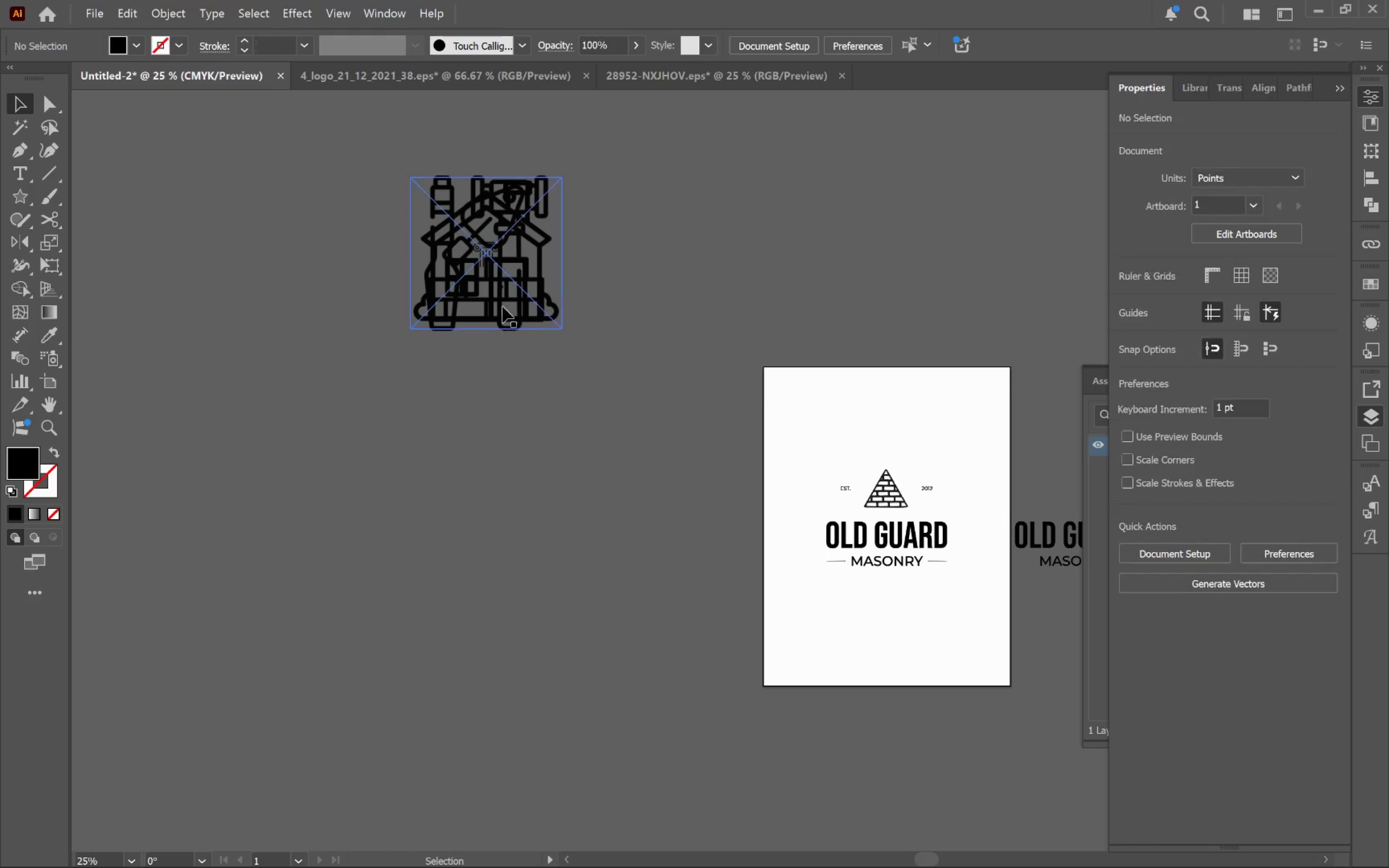 
left_click_drag(start_coordinate=[507, 282], to_coordinate=[608, 516])
 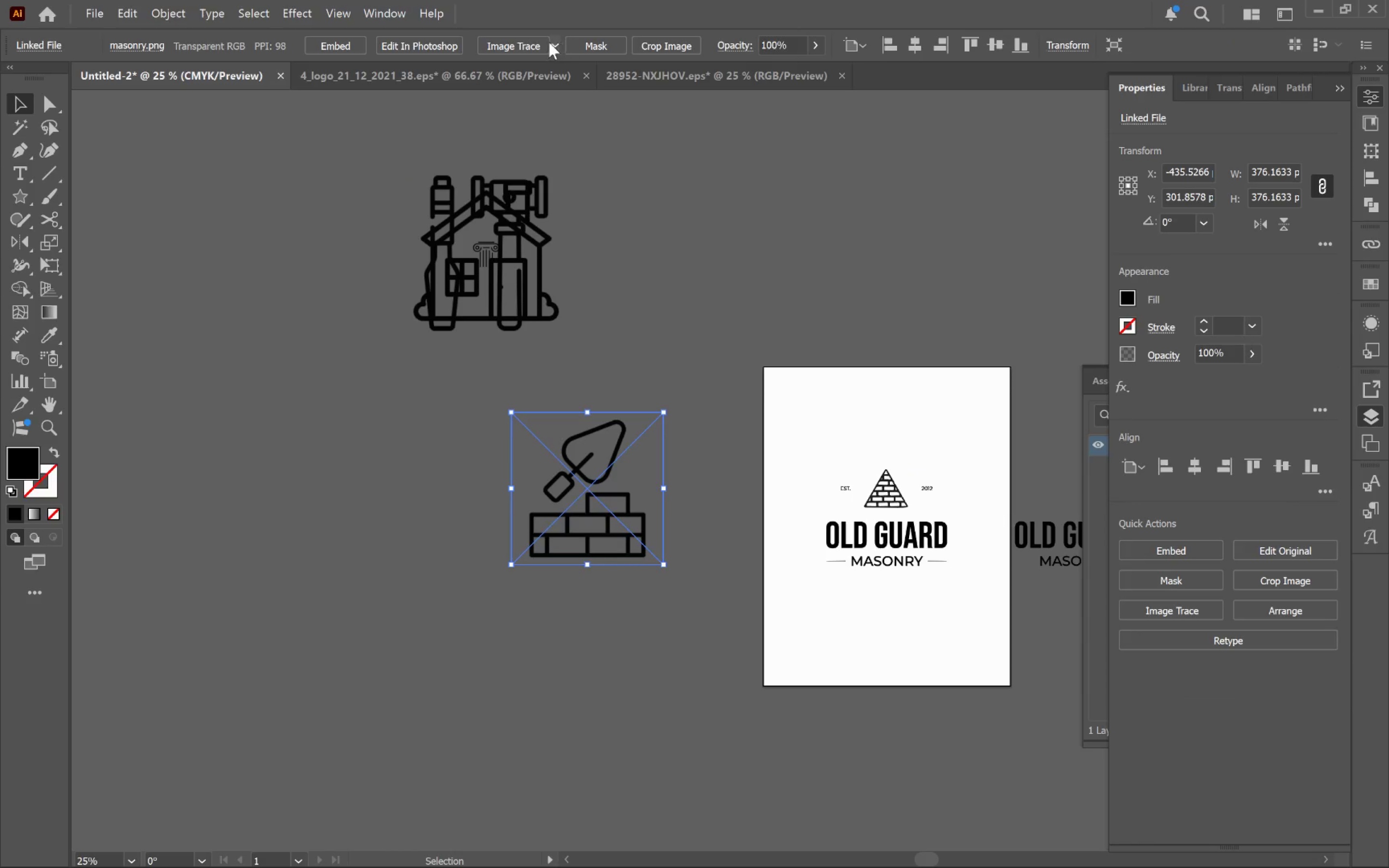 
left_click([555, 42])
 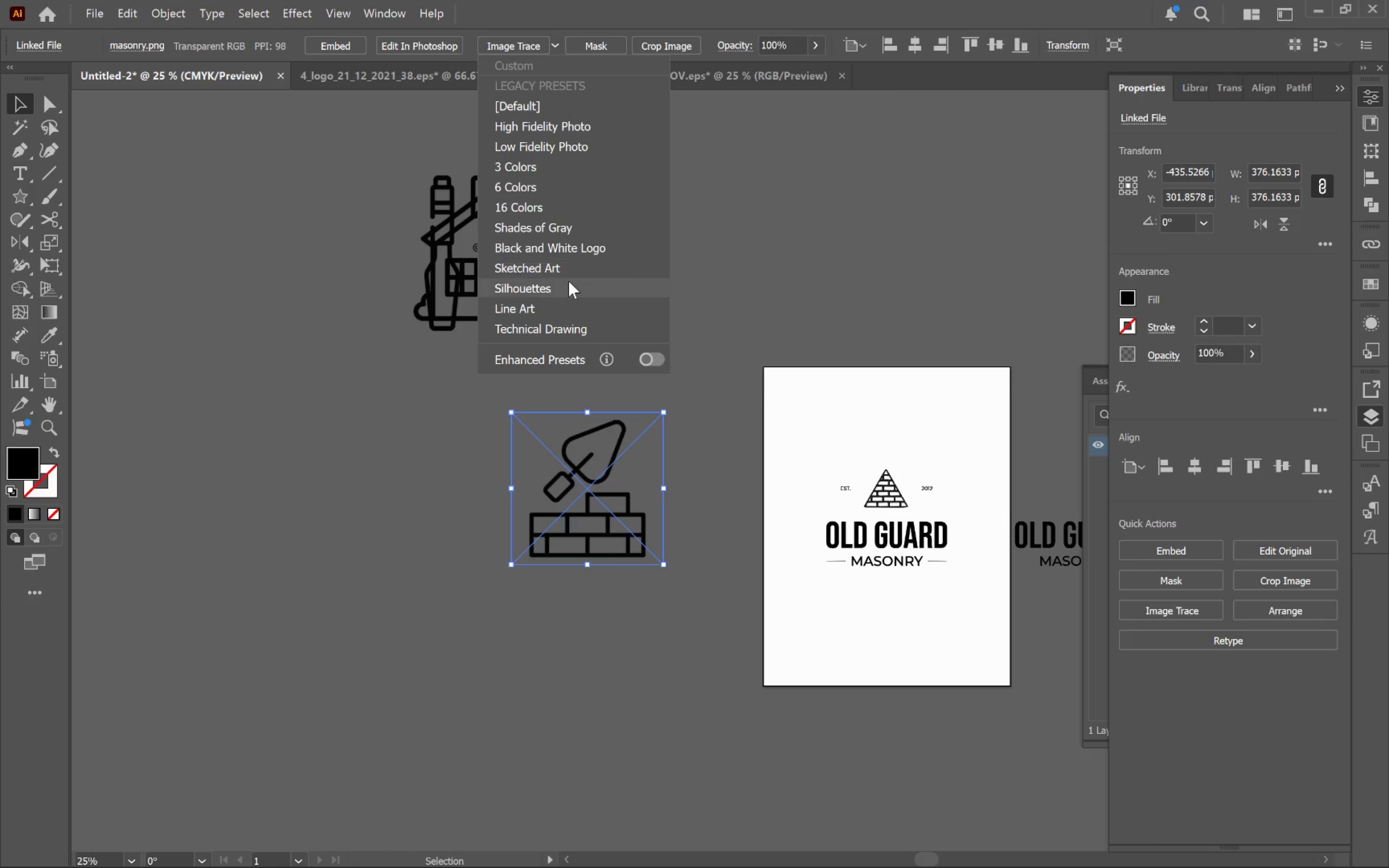 
left_click([569, 291])
 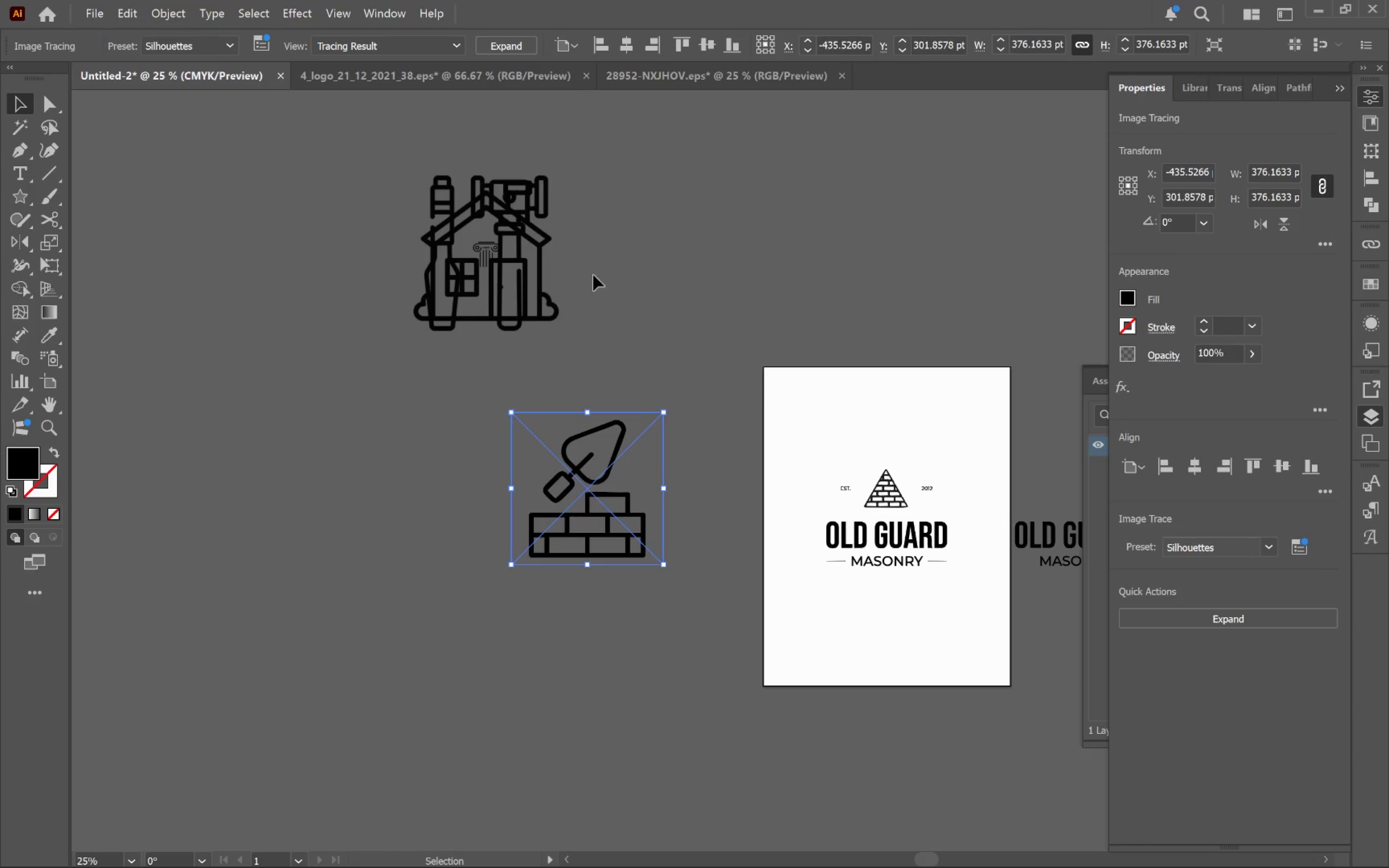 
left_click([498, 46])
 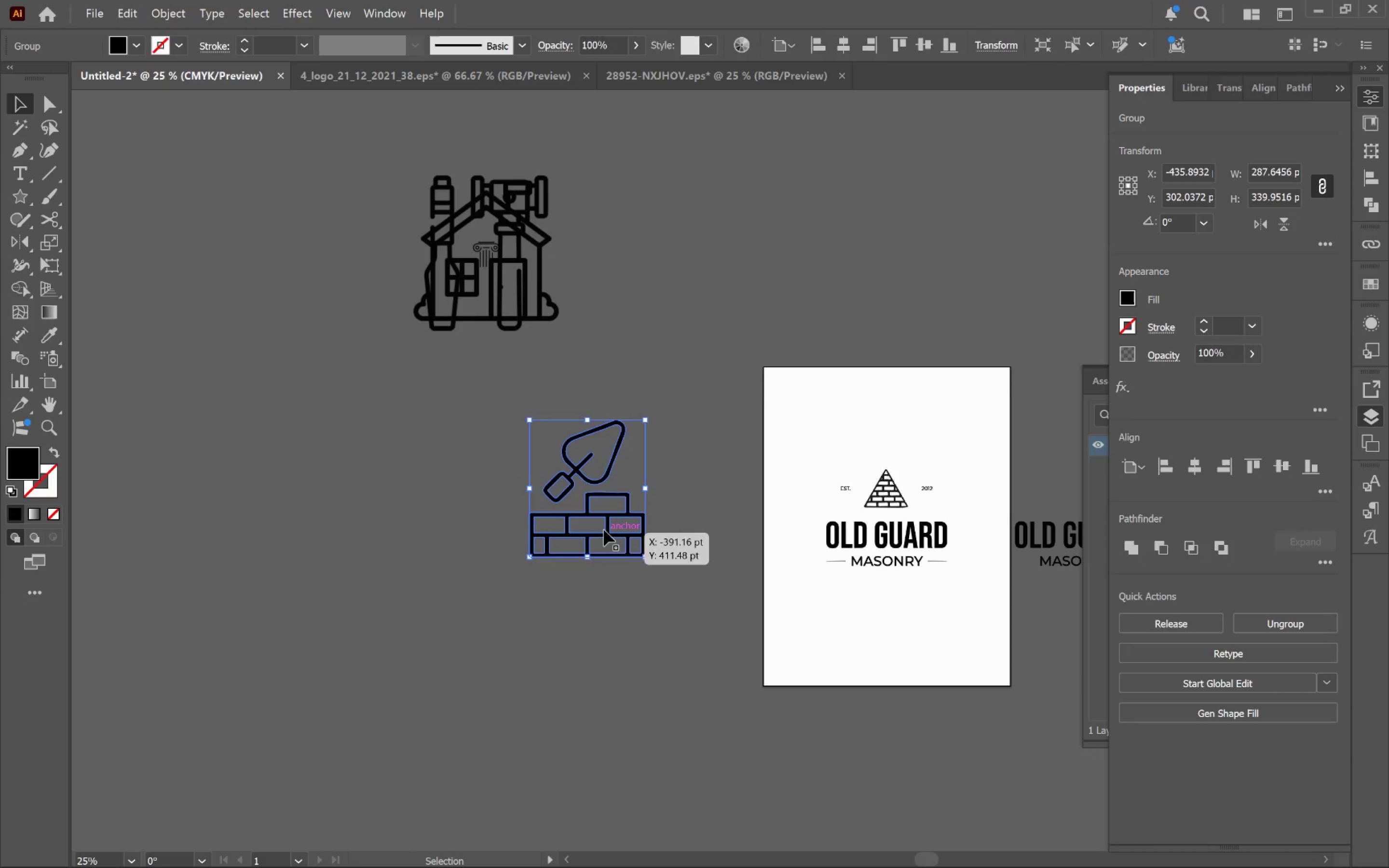 
left_click_drag(start_coordinate=[605, 528], to_coordinate=[404, 530])
 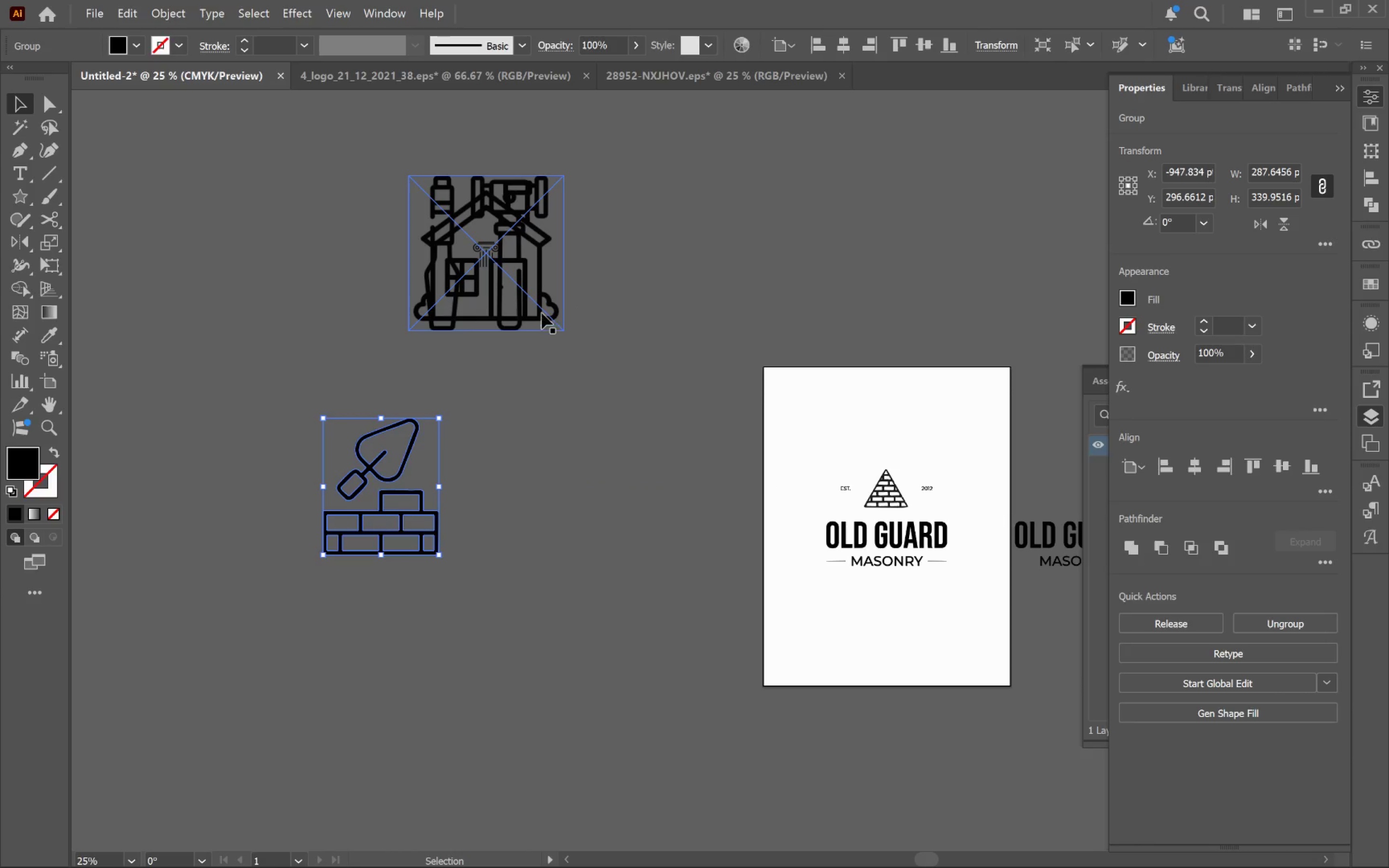 
left_click_drag(start_coordinate=[542, 312], to_coordinate=[617, 567])
 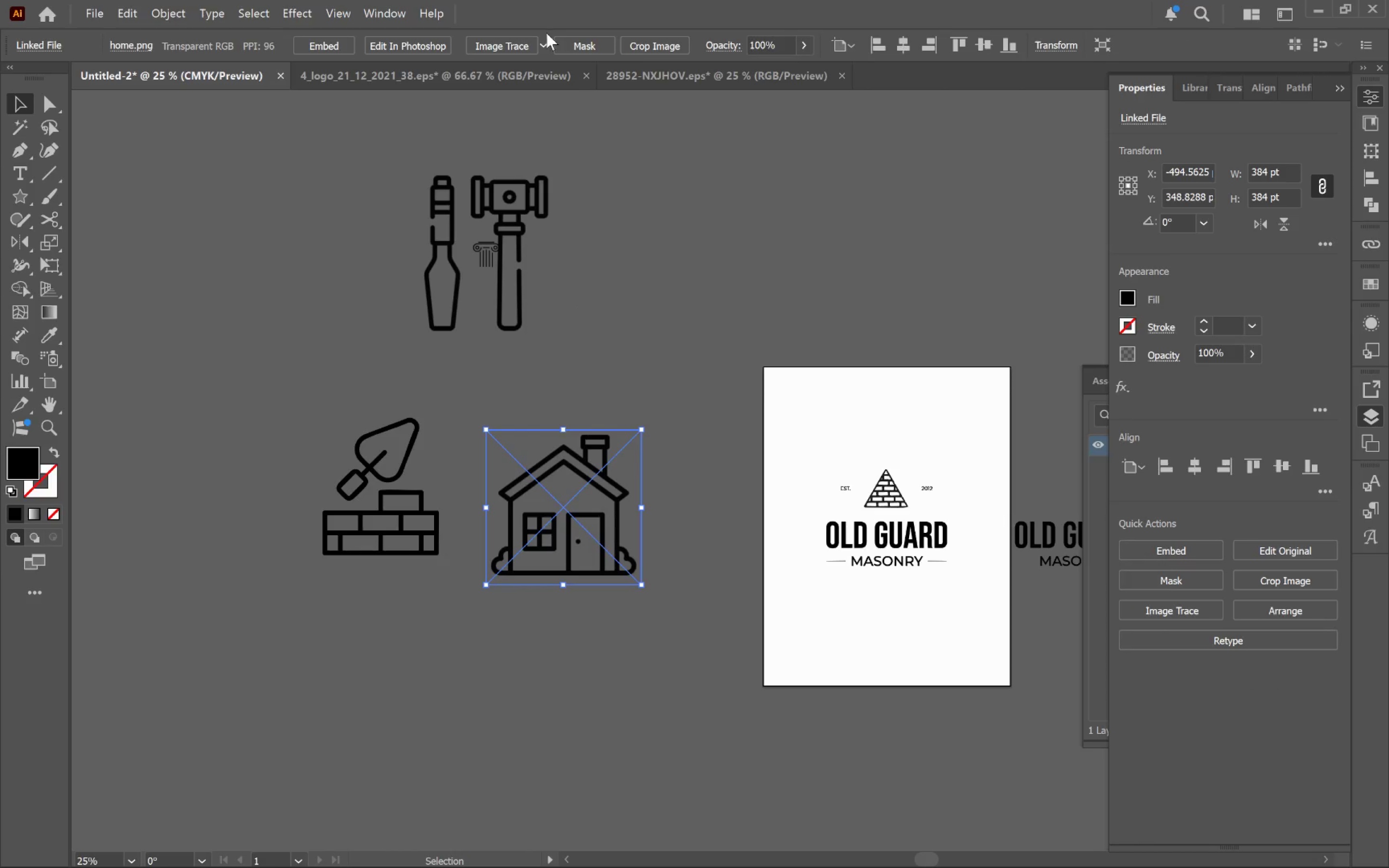 
left_click([543, 42])
 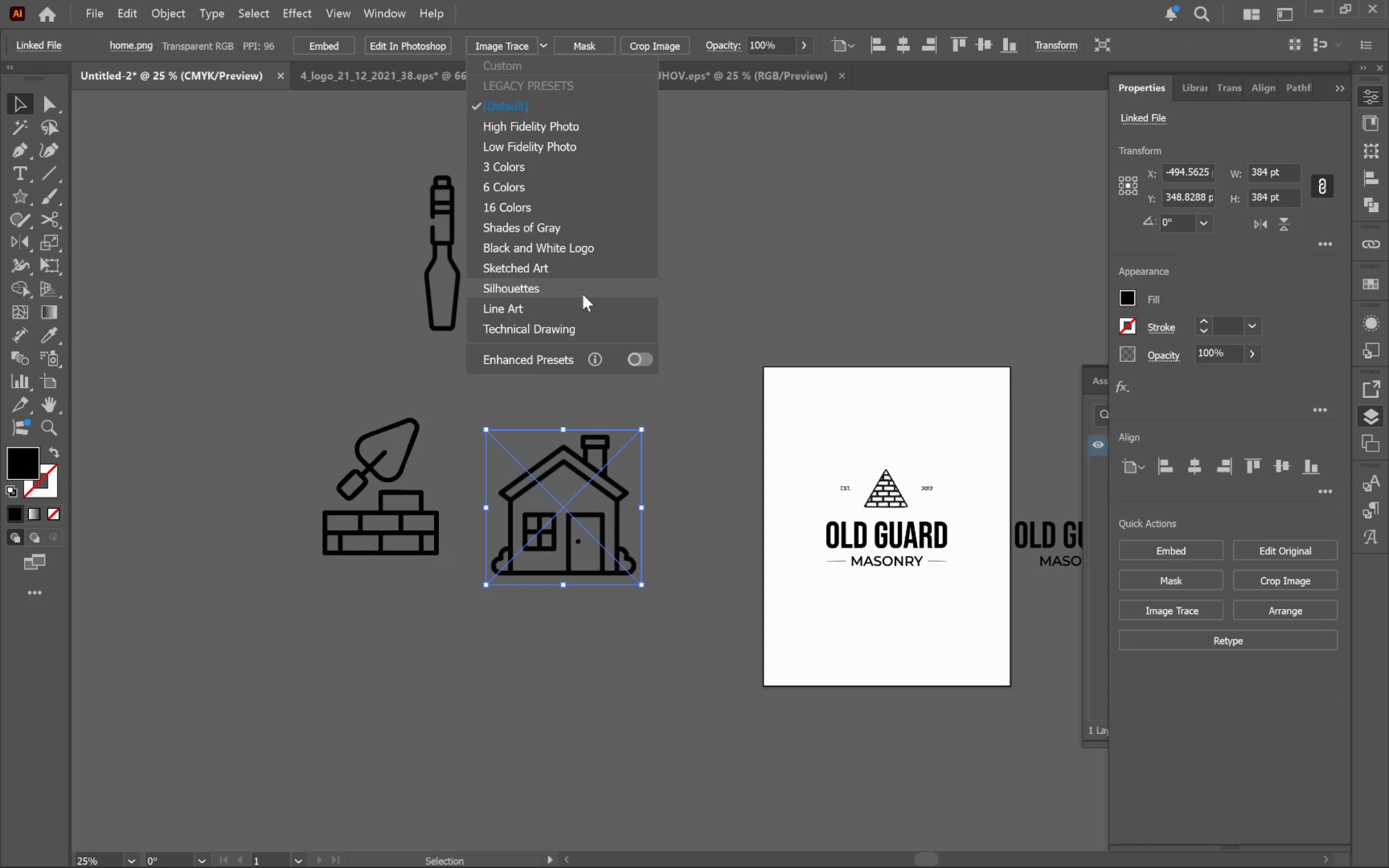 
left_click([578, 284])
 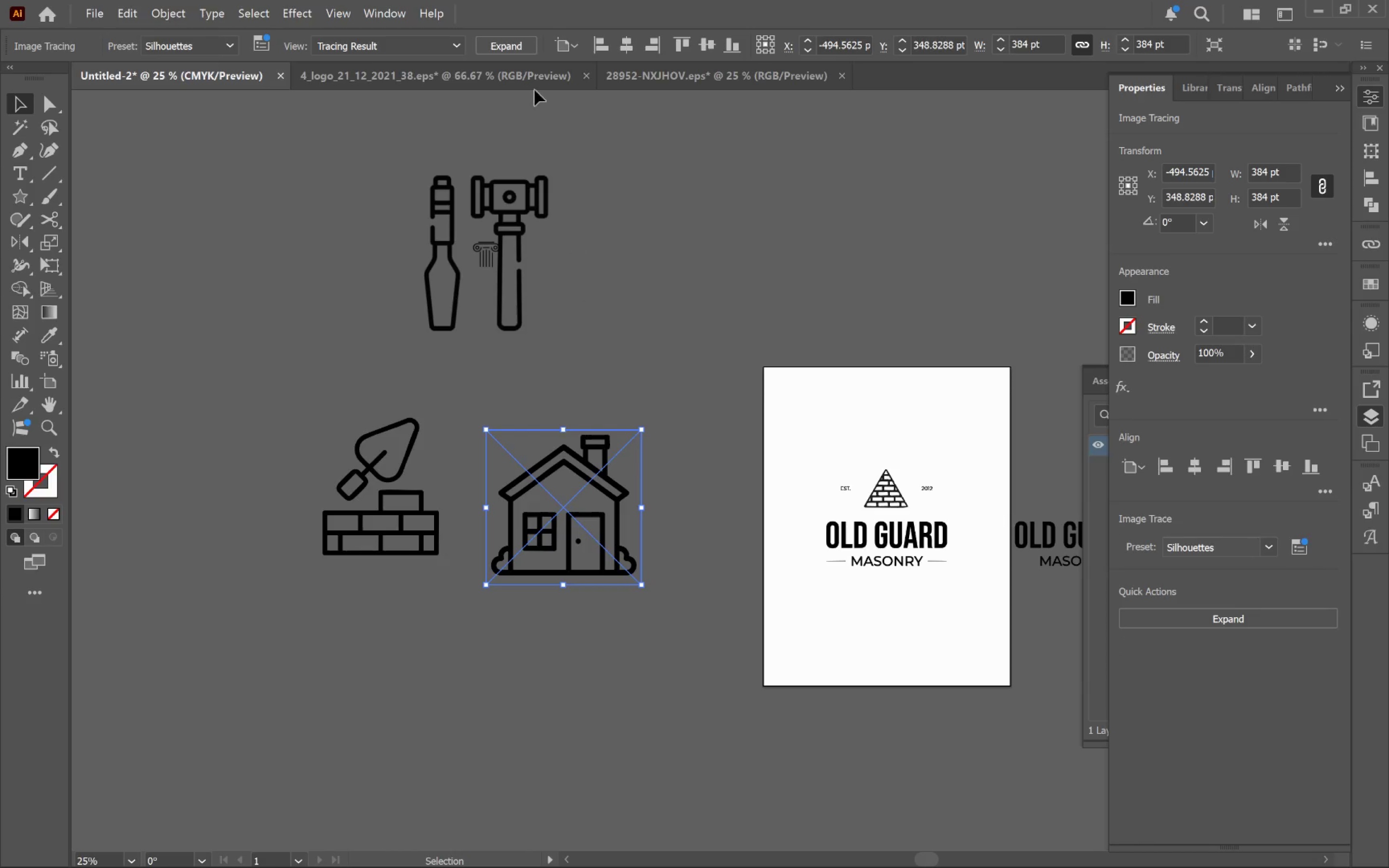 
left_click([516, 41])
 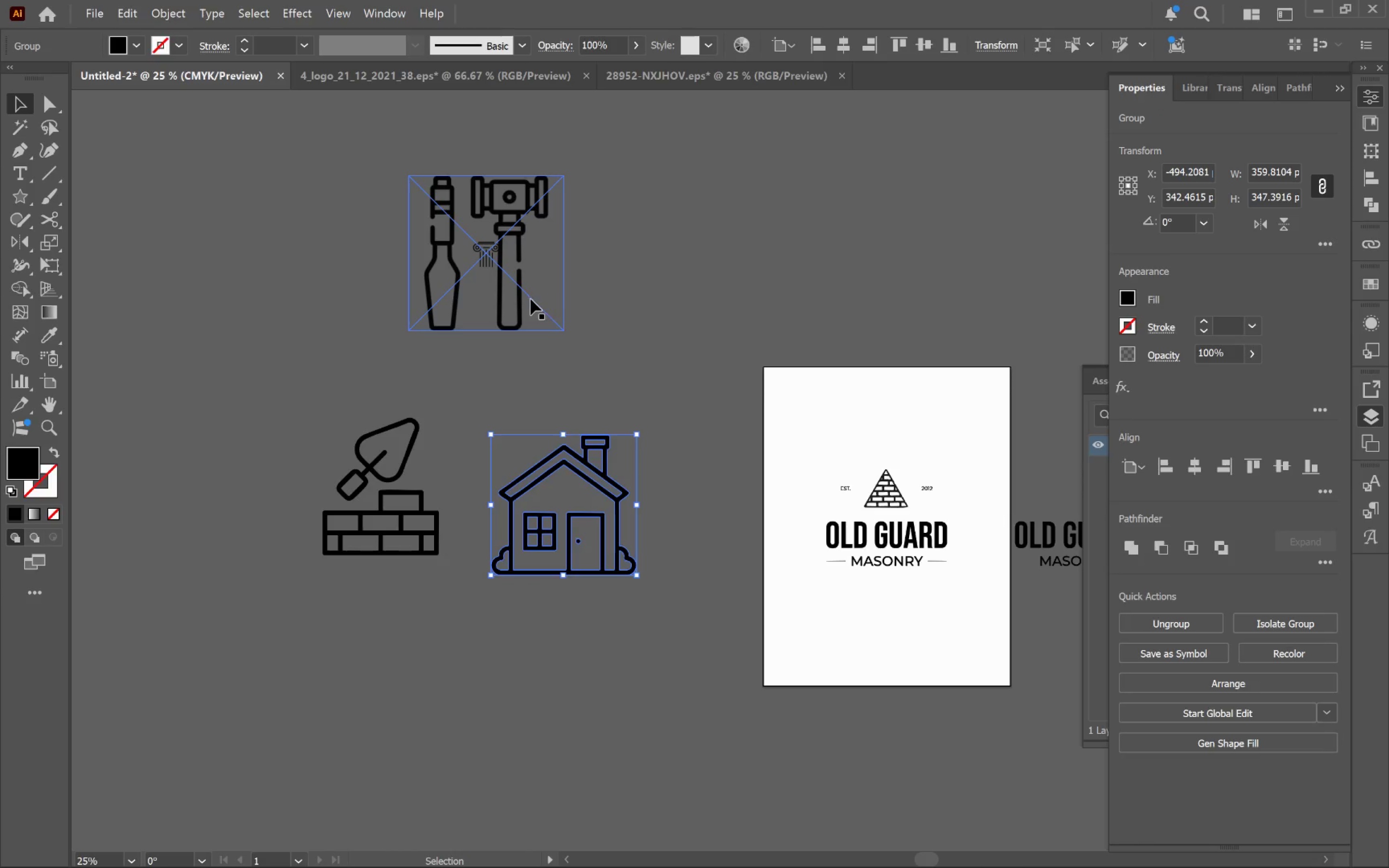 
left_click_drag(start_coordinate=[522, 309], to_coordinate=[683, 354])
 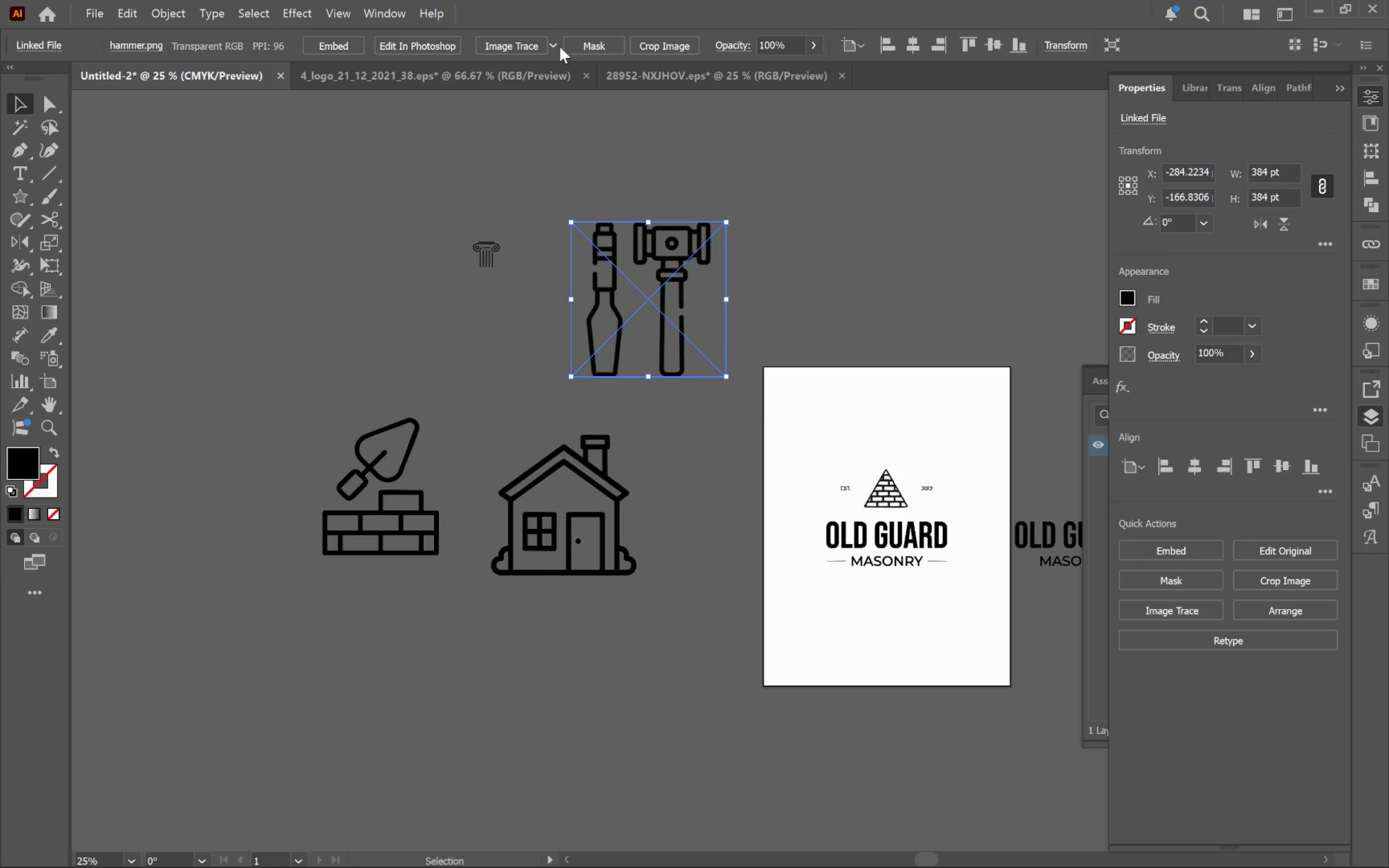 
left_click([555, 44])
 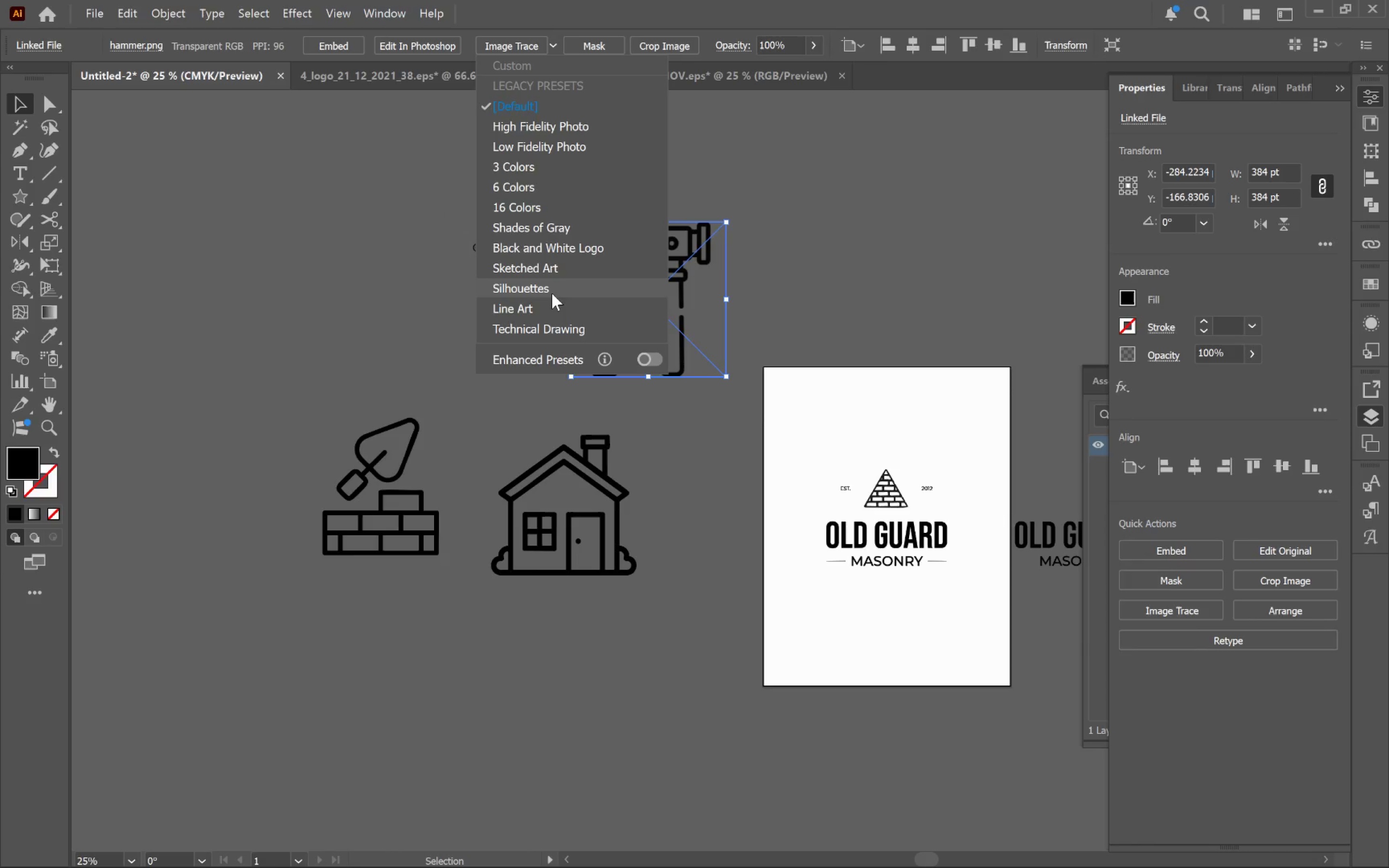 
left_click([552, 293])
 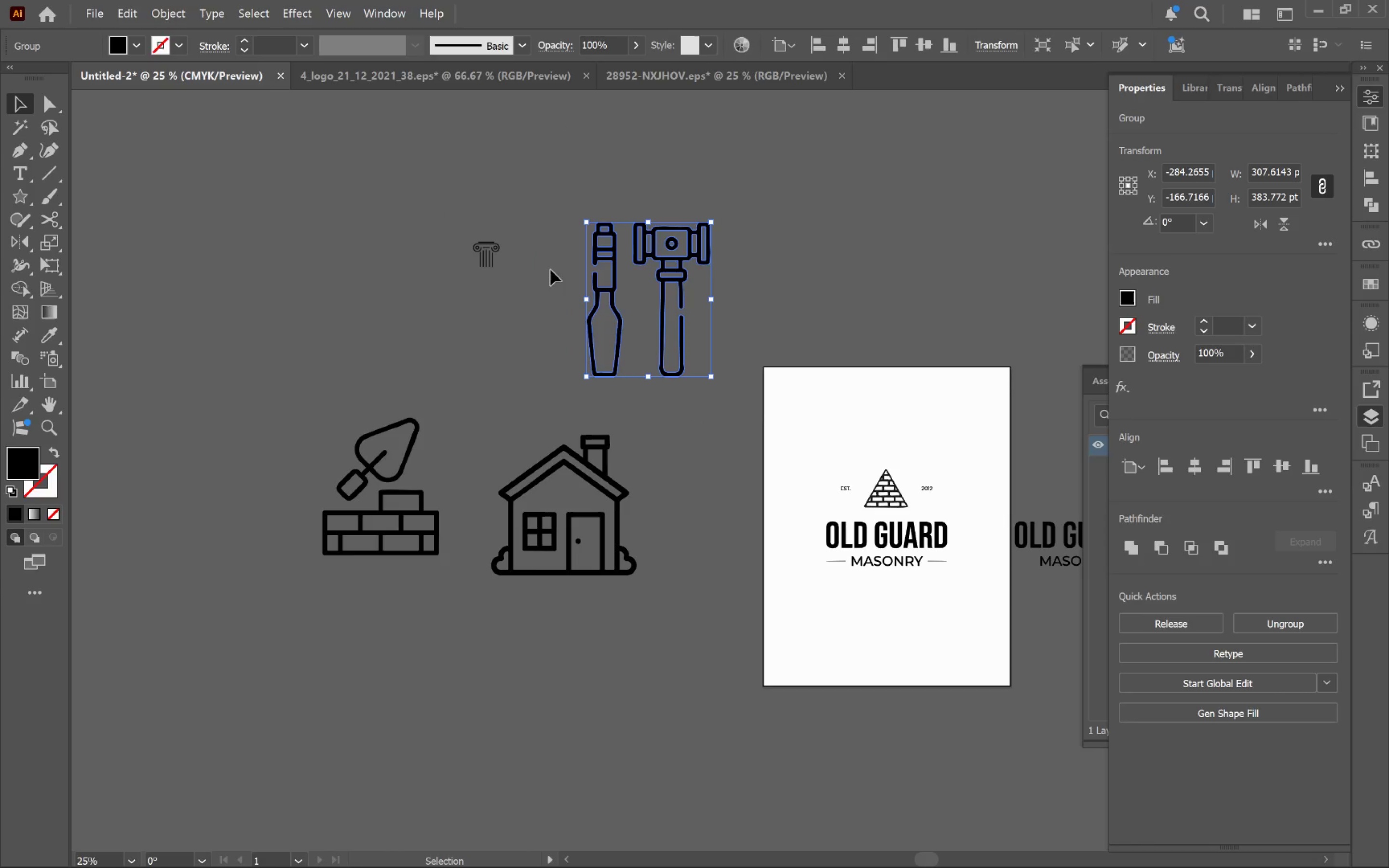 
left_click([497, 266])
 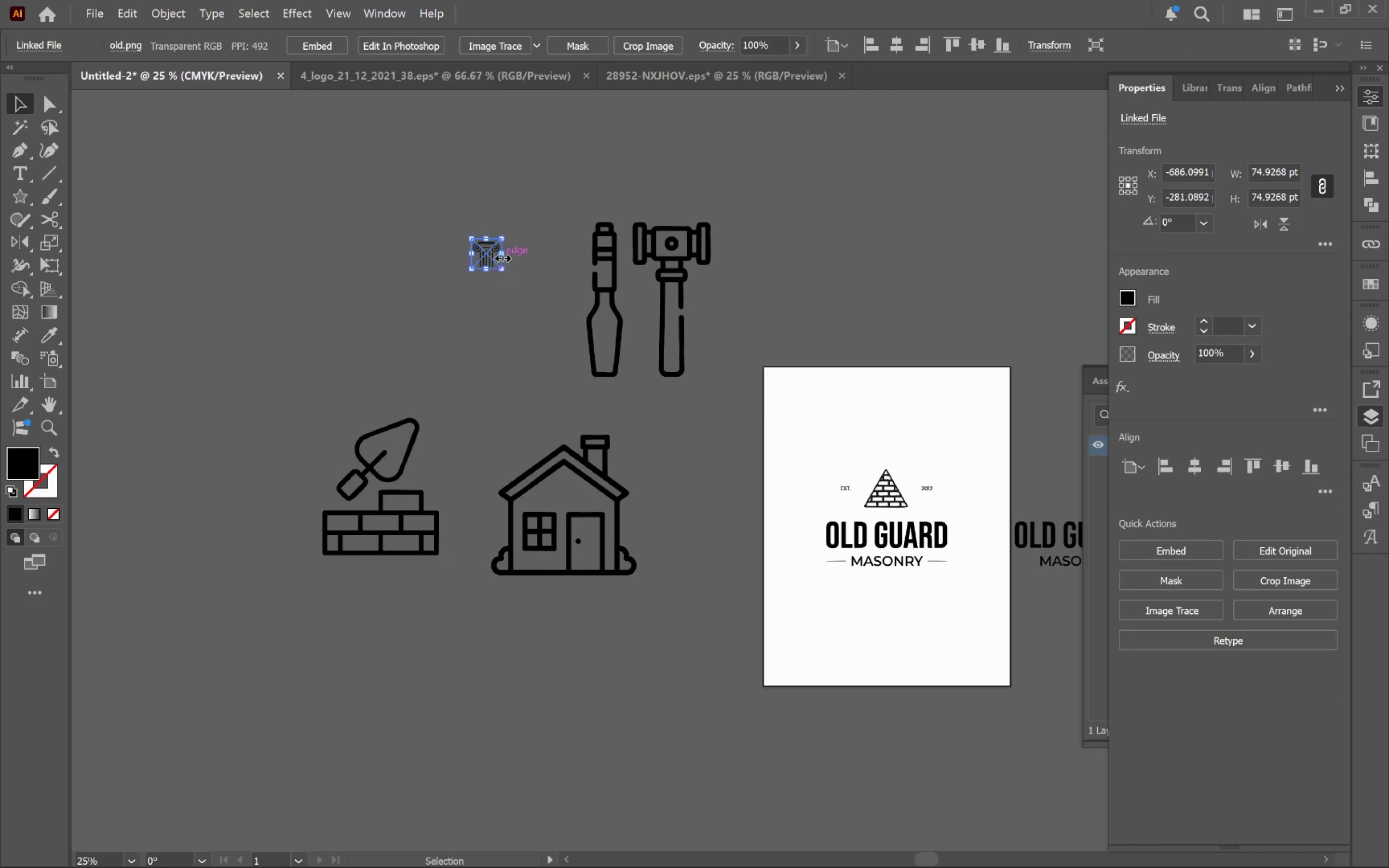 
hold_key(key=ShiftLeft, duration=0.83)
left_click_drag(start_coordinate=[502, 255], to_coordinate=[575, 265])
 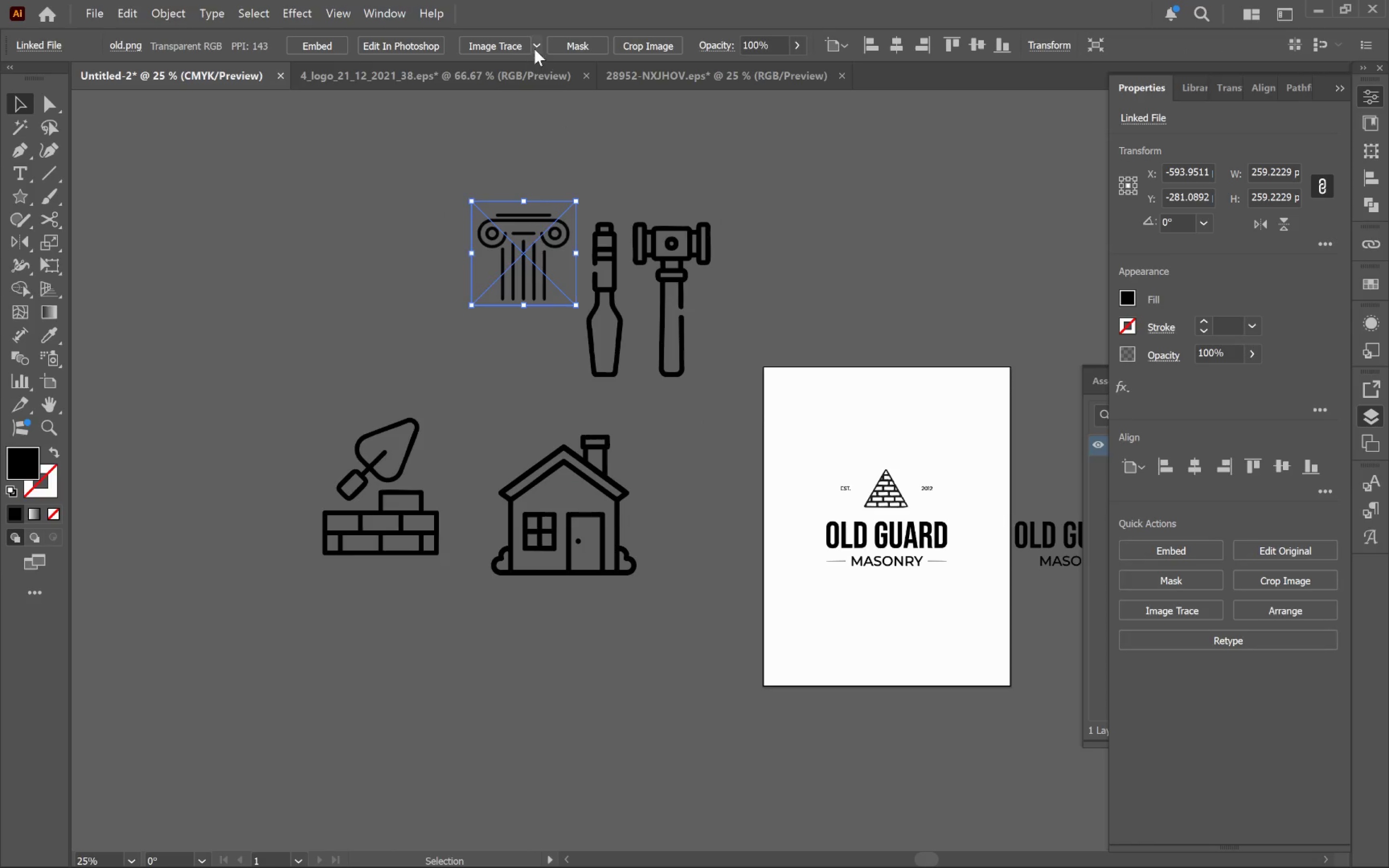 
left_click([535, 45])
 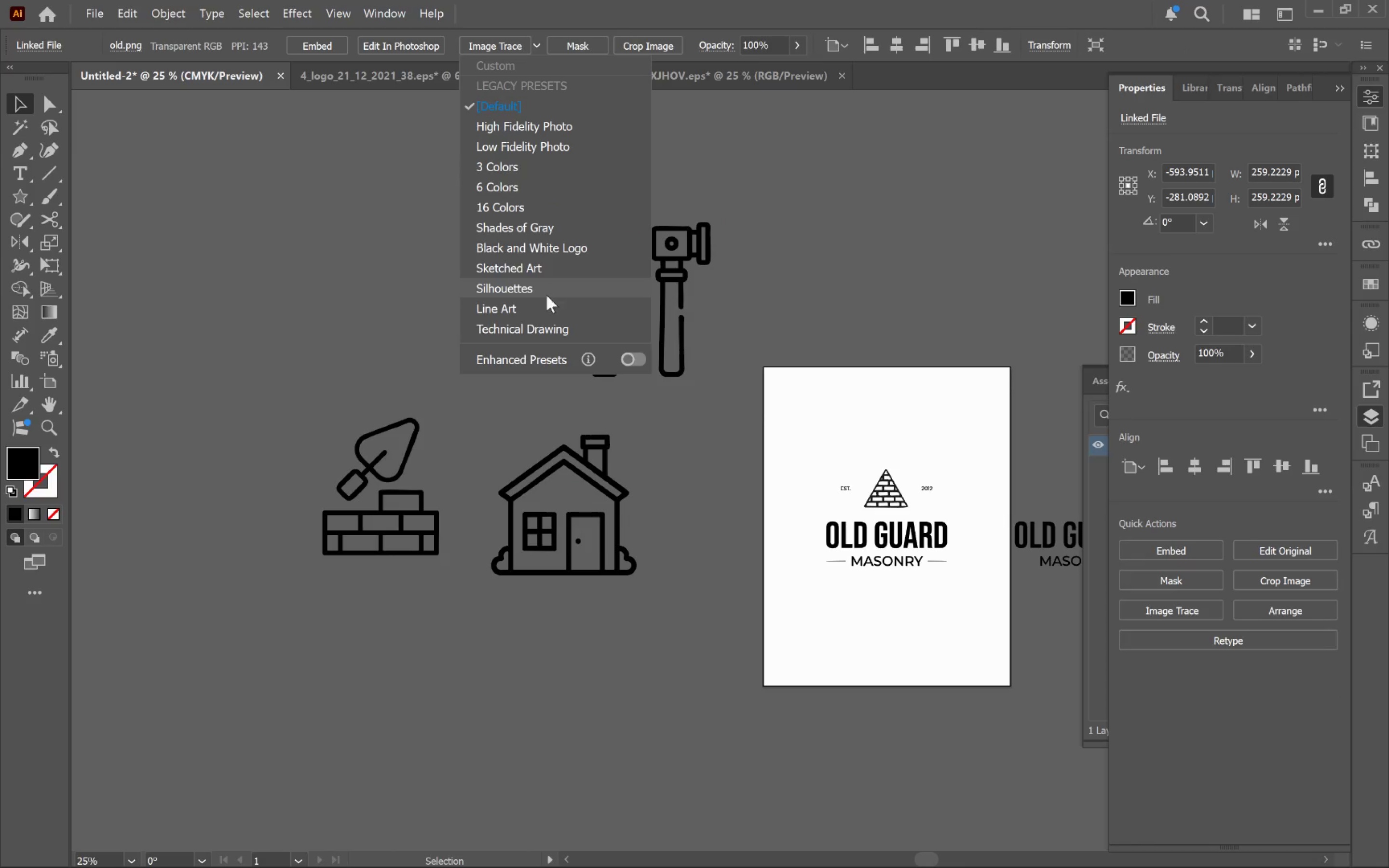 
left_click([545, 290])
 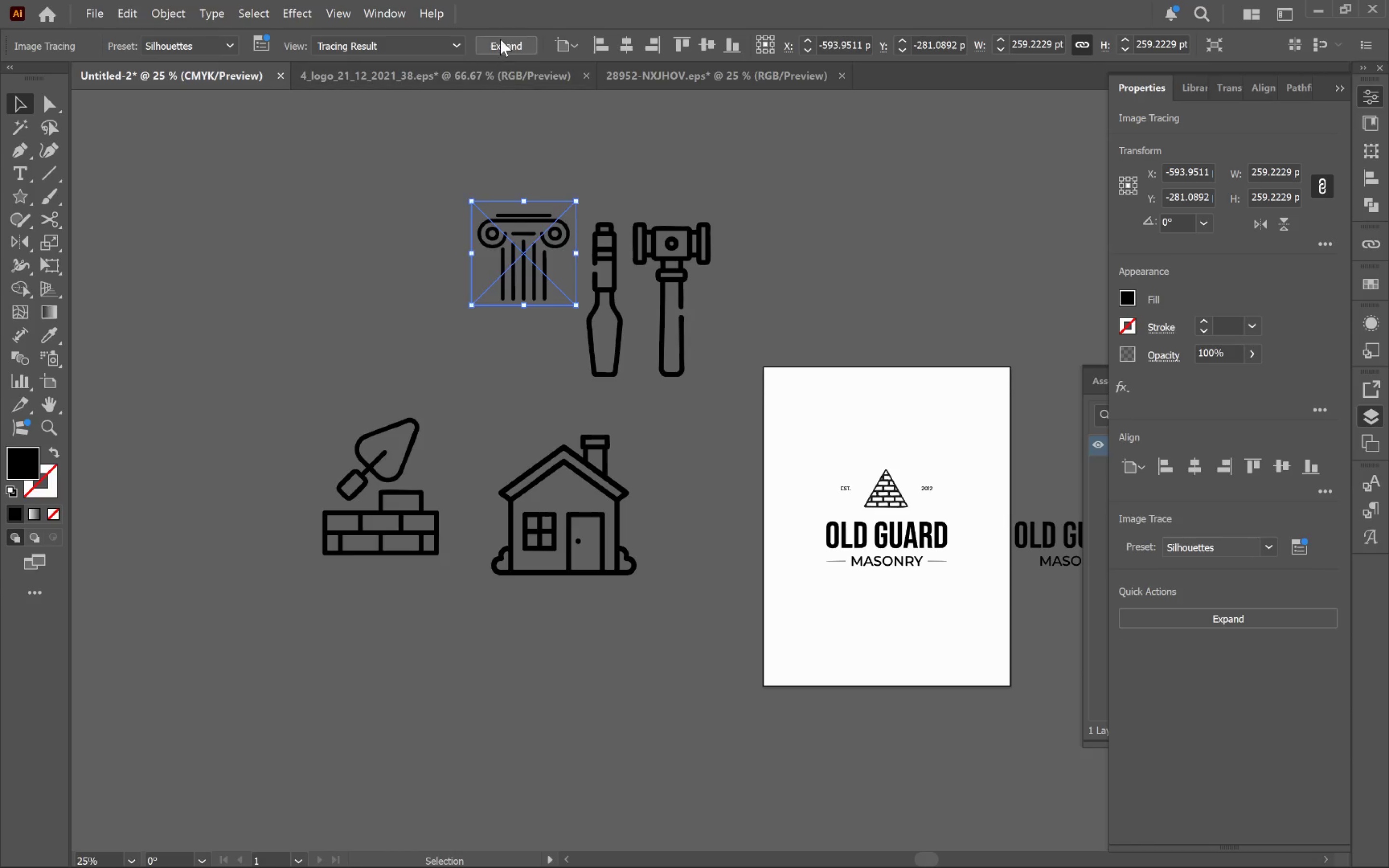 
left_click([501, 48])
 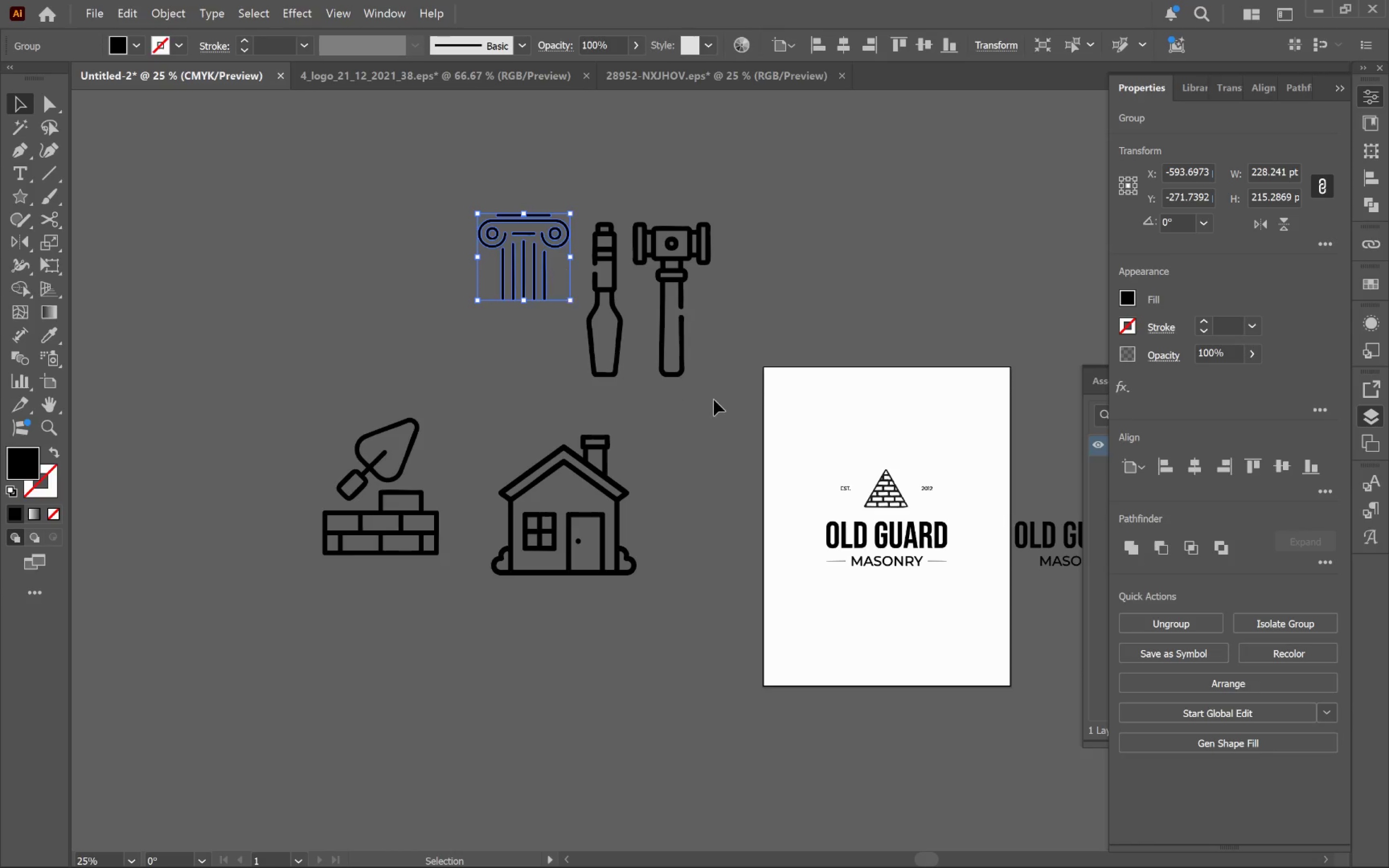 
left_click([714, 414])
 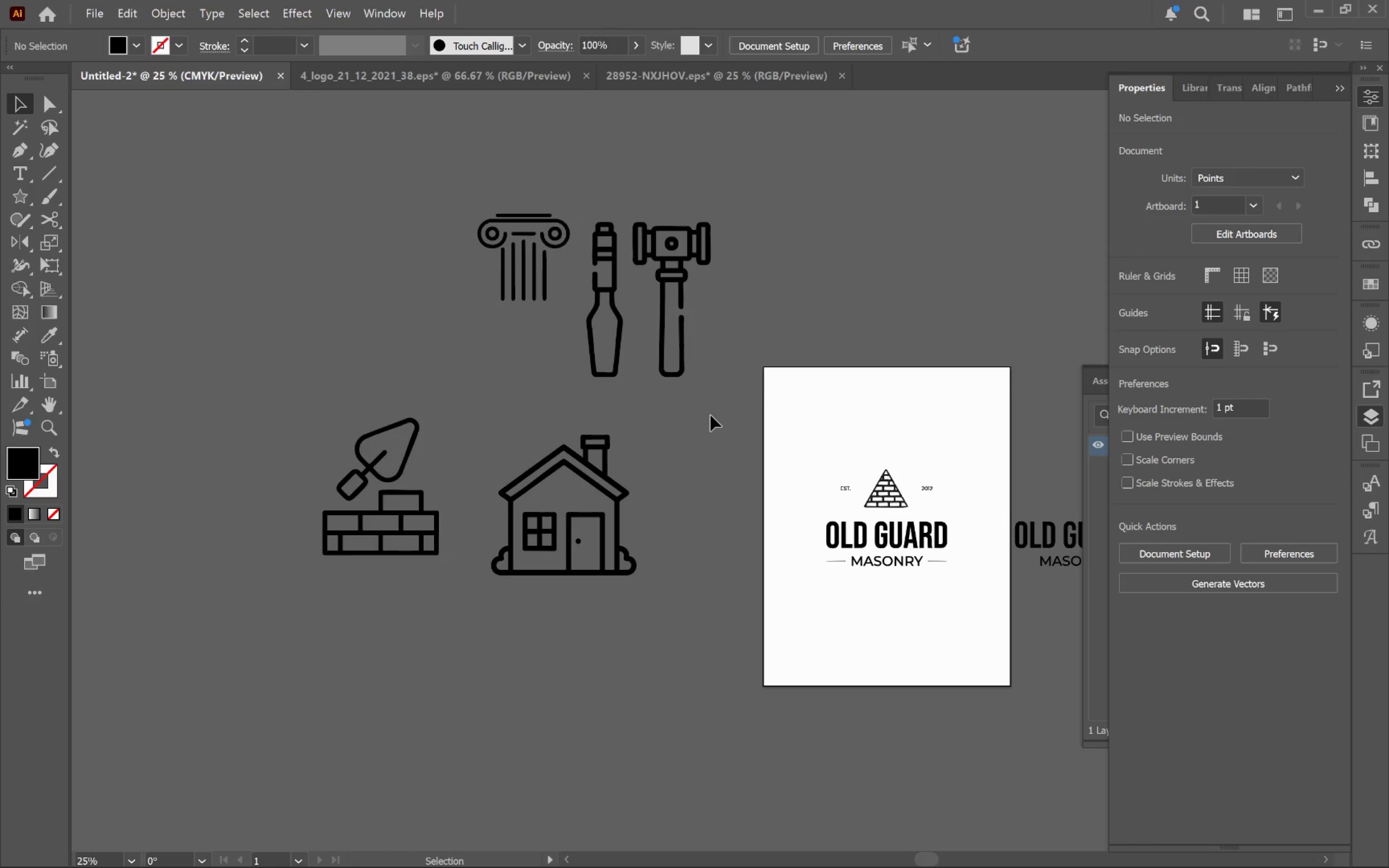 
hold_key(key=Space, duration=1.32)
 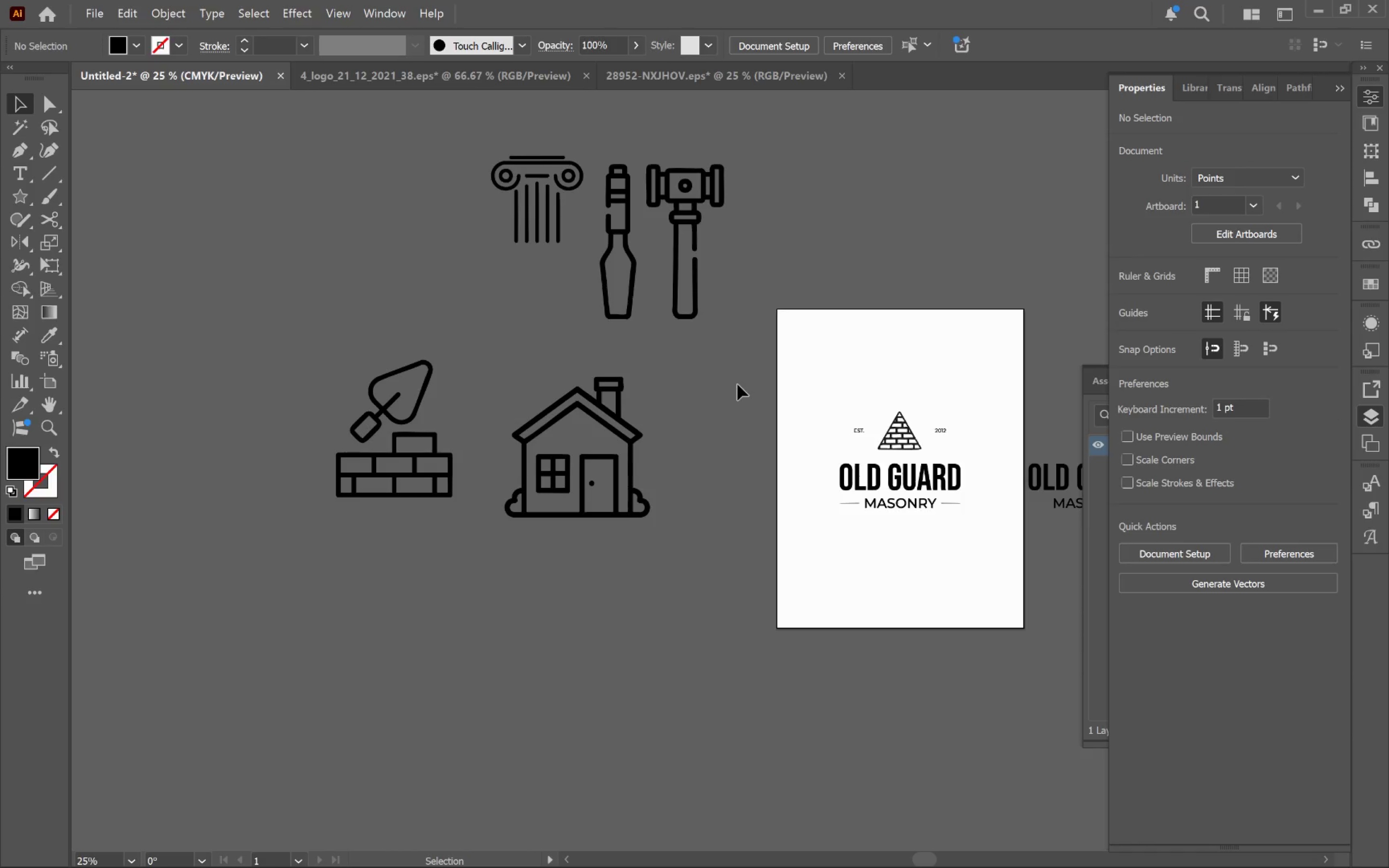 
left_click_drag(start_coordinate=[725, 442], to_coordinate=[738, 384])
 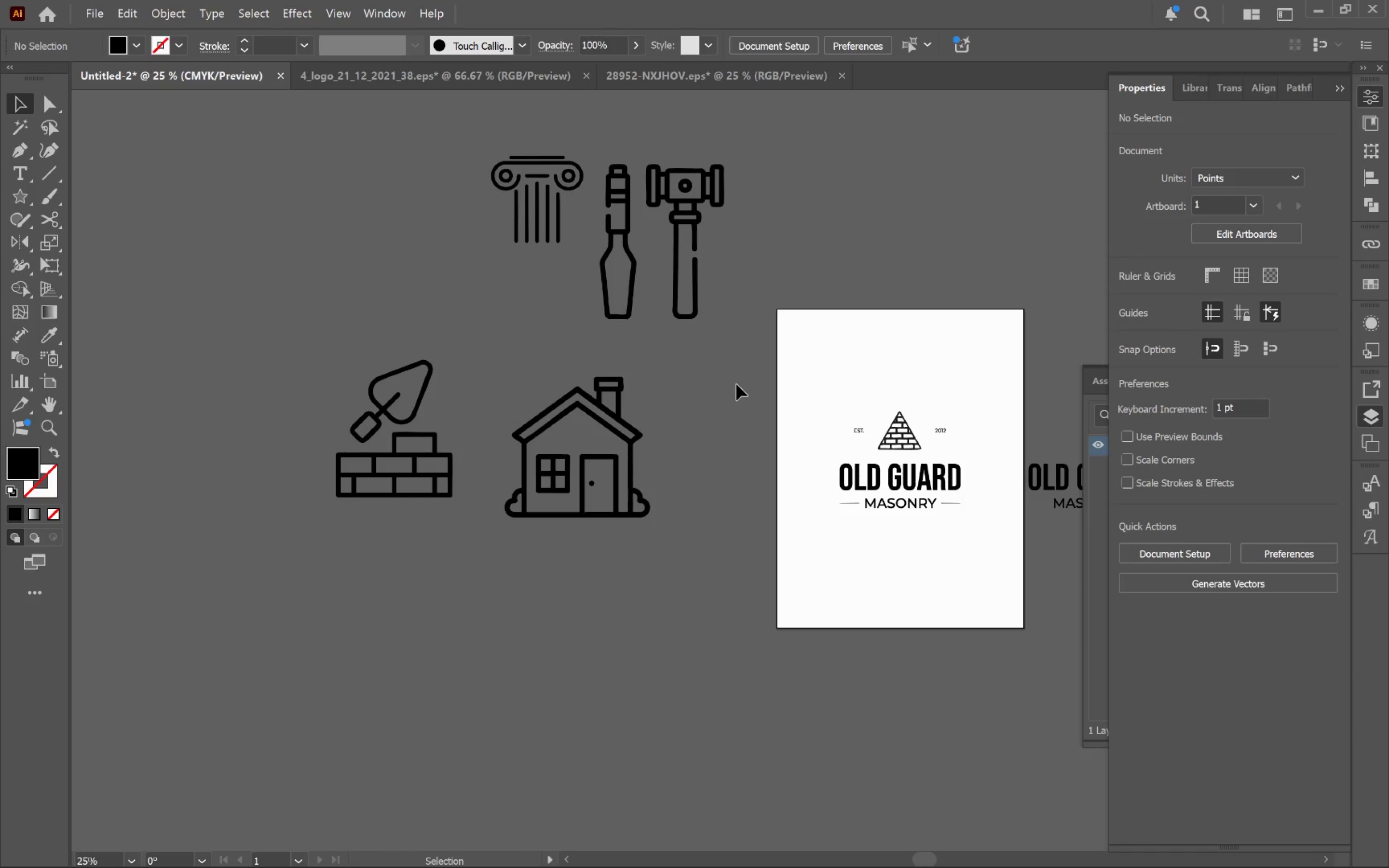 
wait(6.64)
 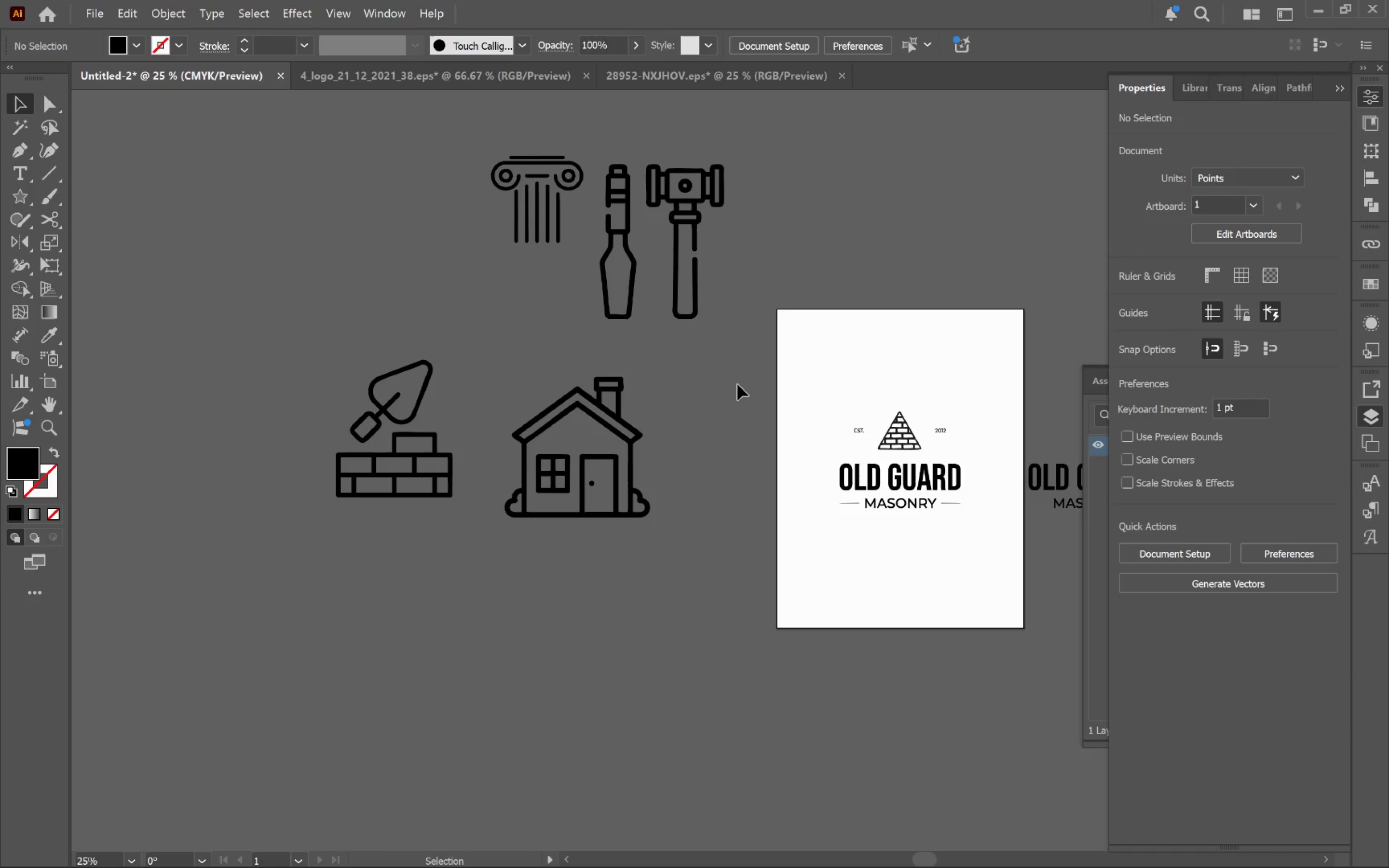 
key(Alt+Tab)
 